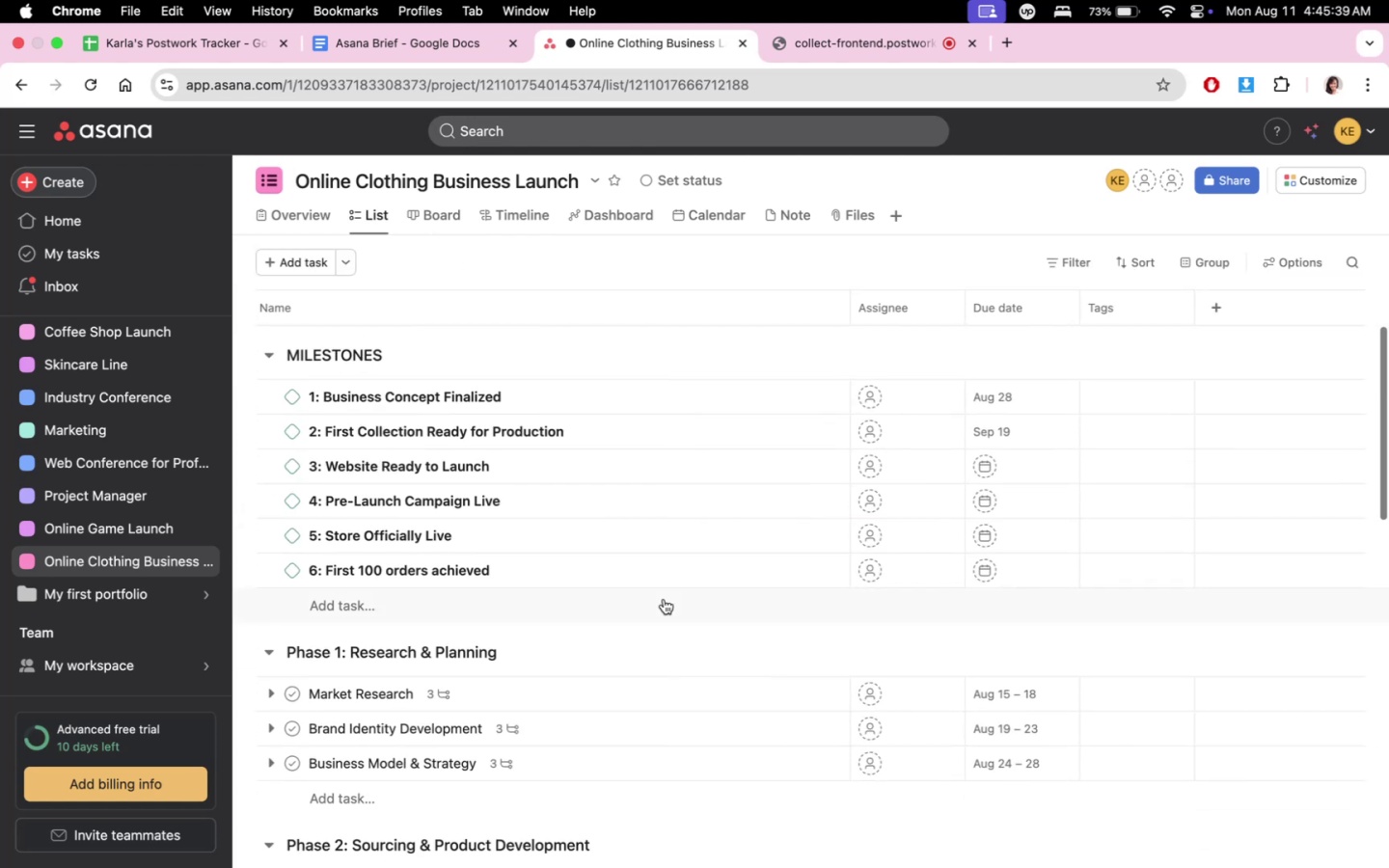 
scroll: coordinate [664, 599], scroll_direction: down, amount: 15.0
 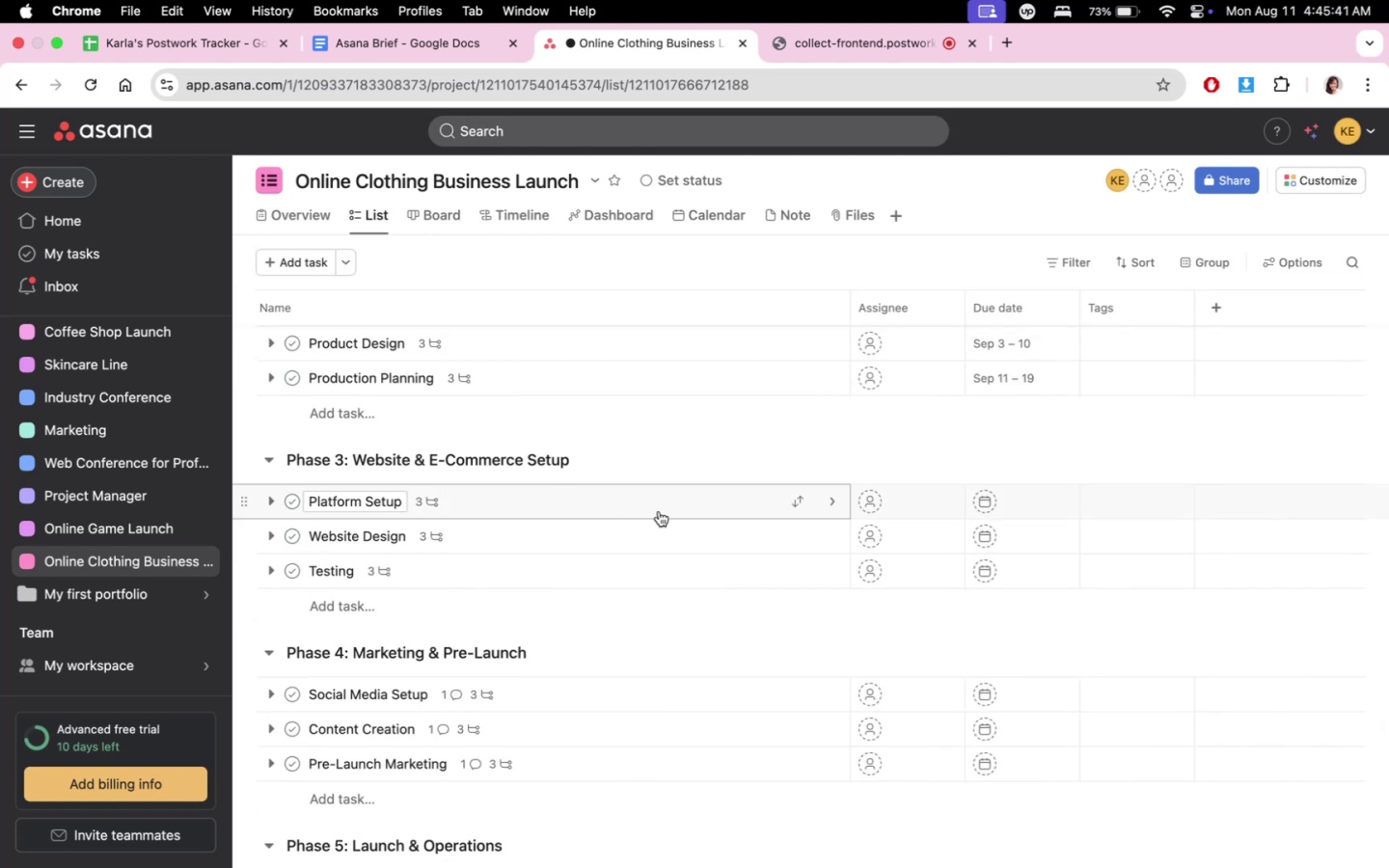 
mouse_move([267, 523])
 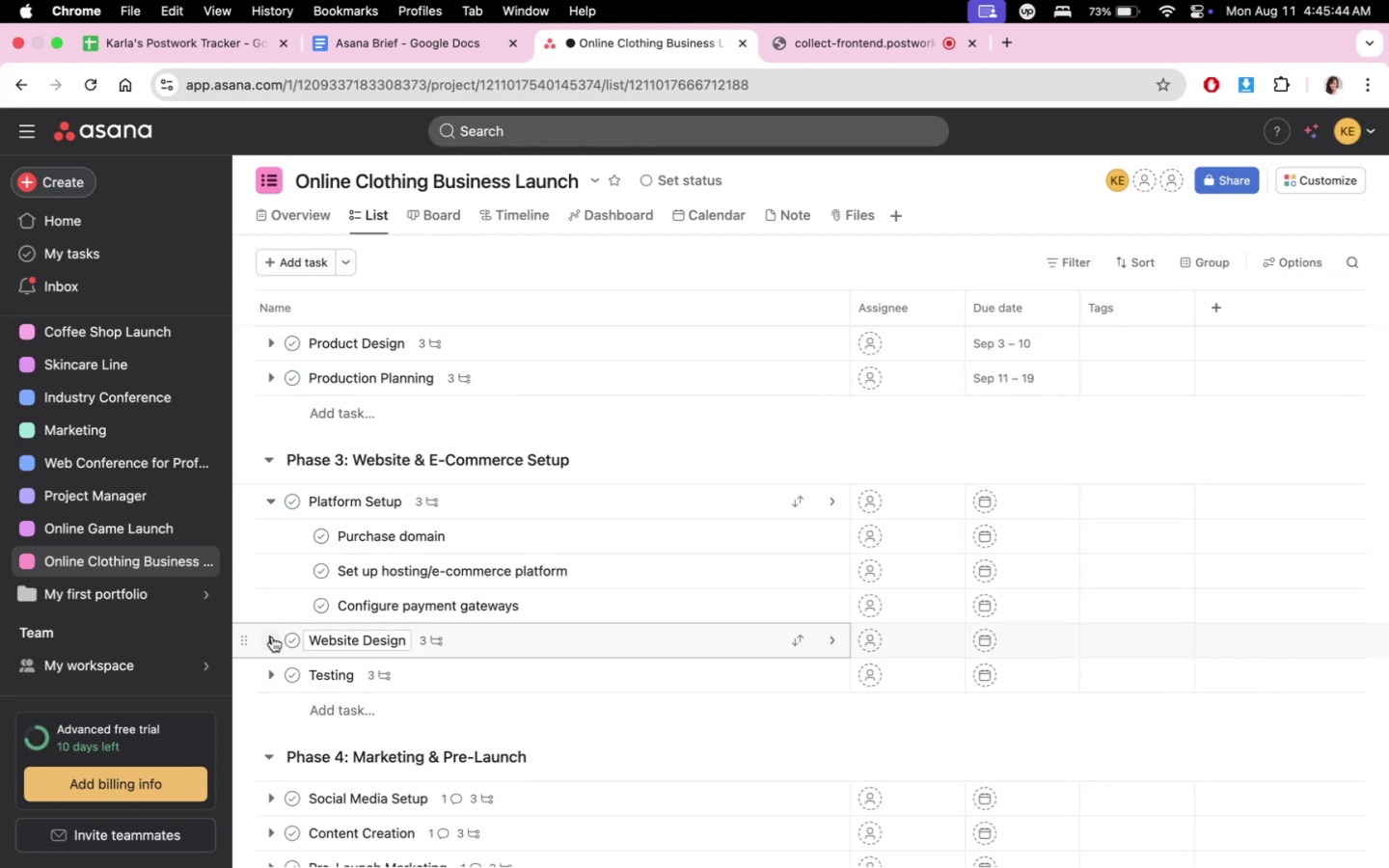 
left_click([271, 637])
 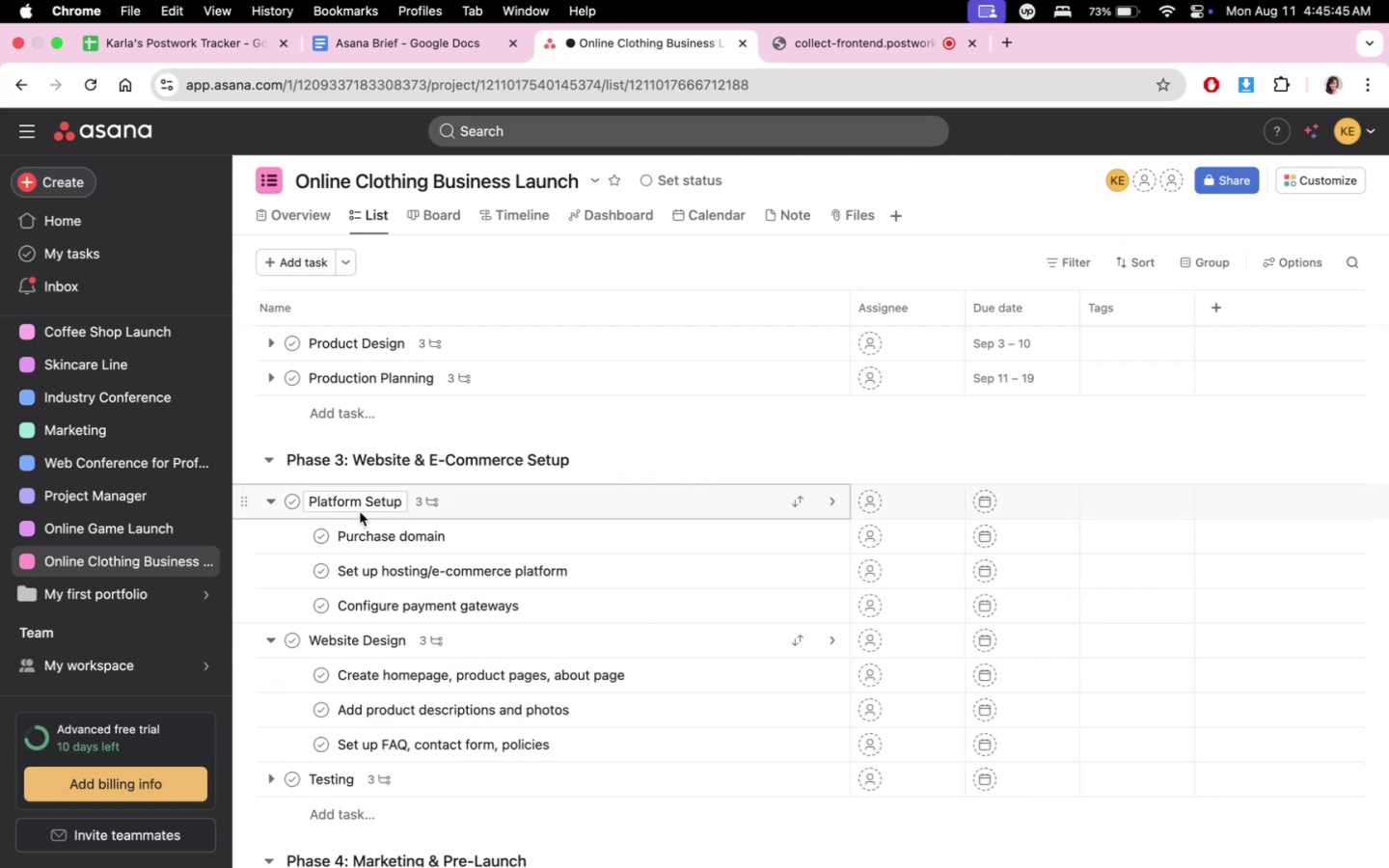 
scroll: coordinate [613, 531], scroll_direction: down, amount: 6.0
 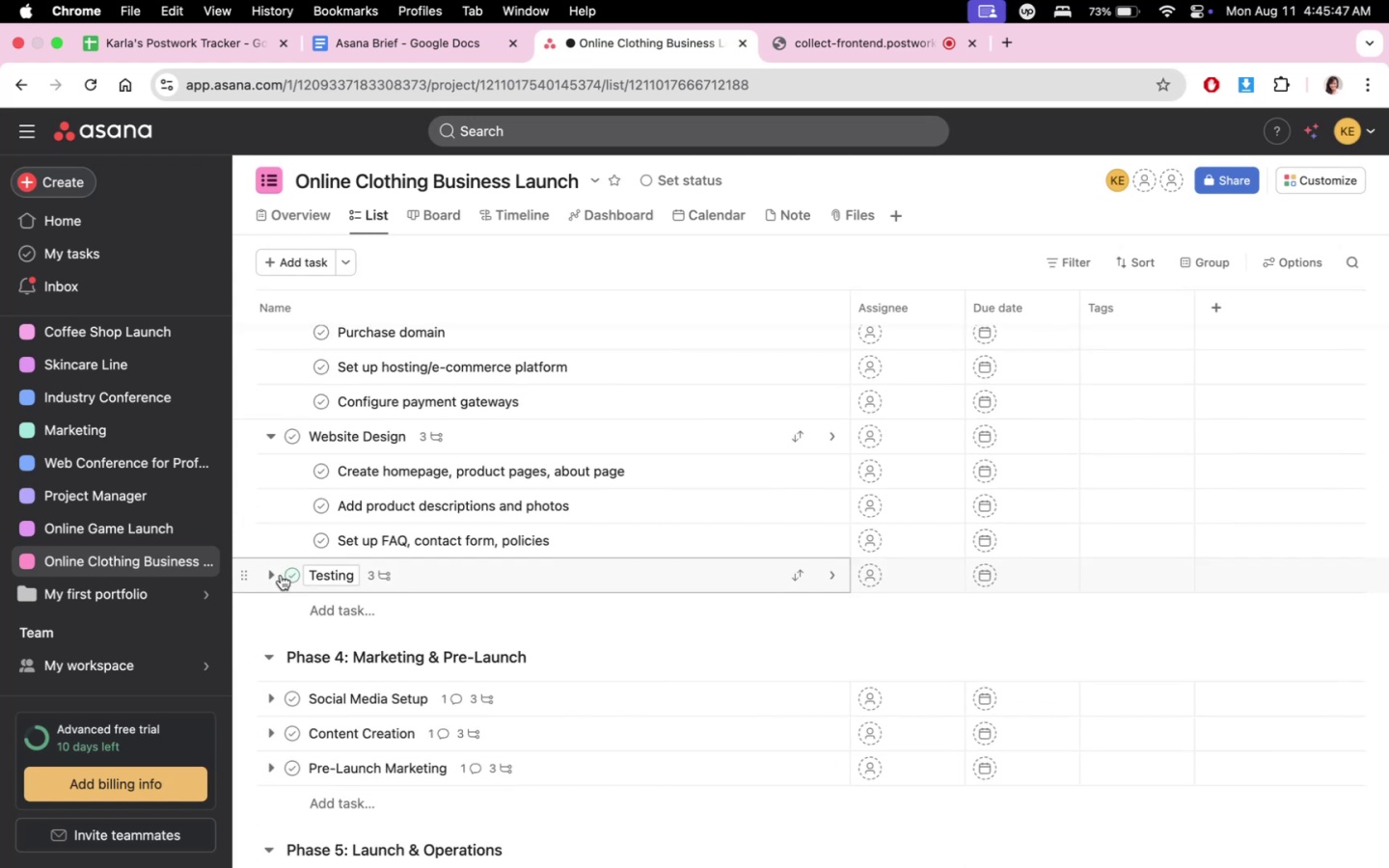 
left_click([275, 573])
 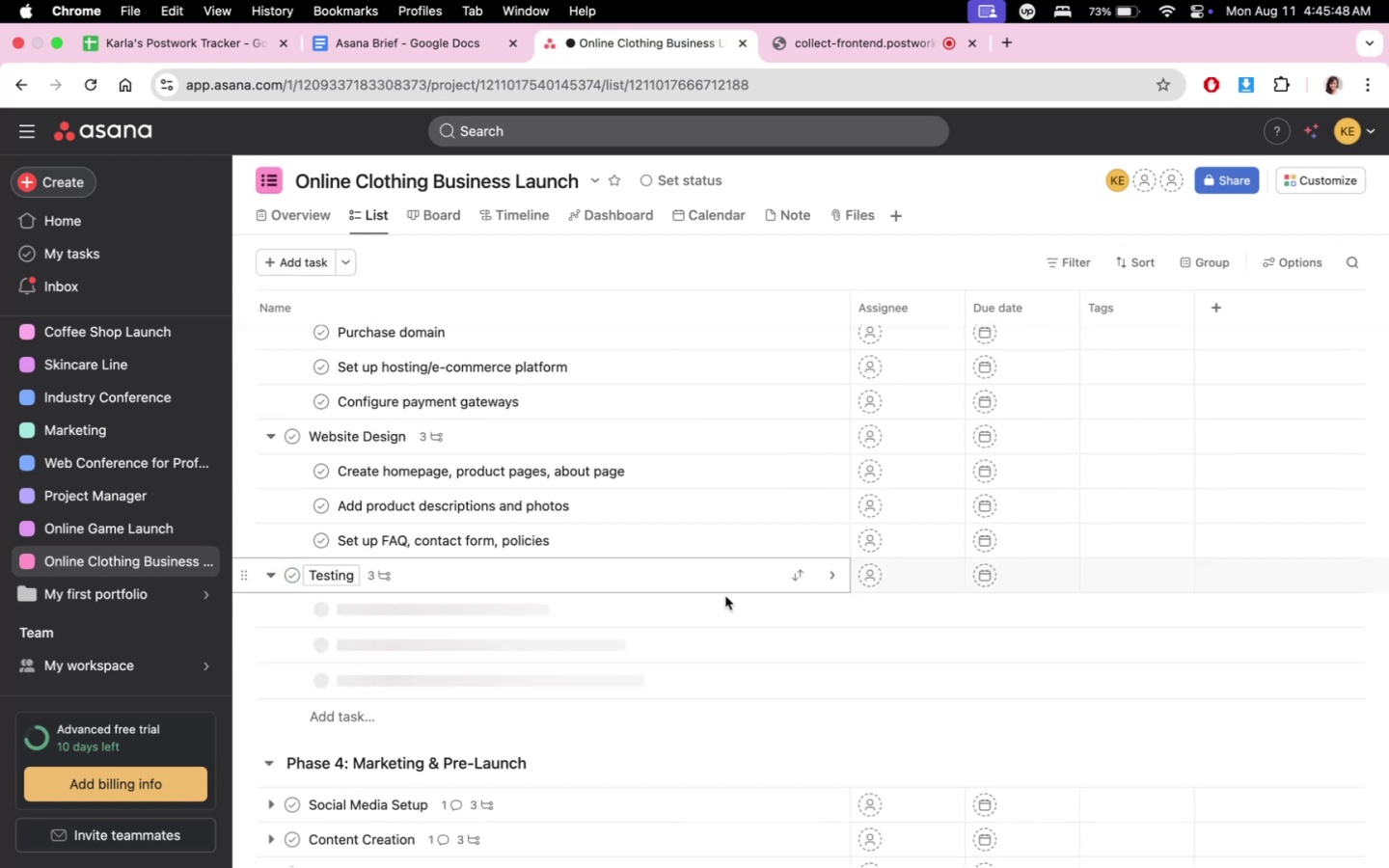 
scroll: coordinate [834, 481], scroll_direction: up, amount: 3.0
 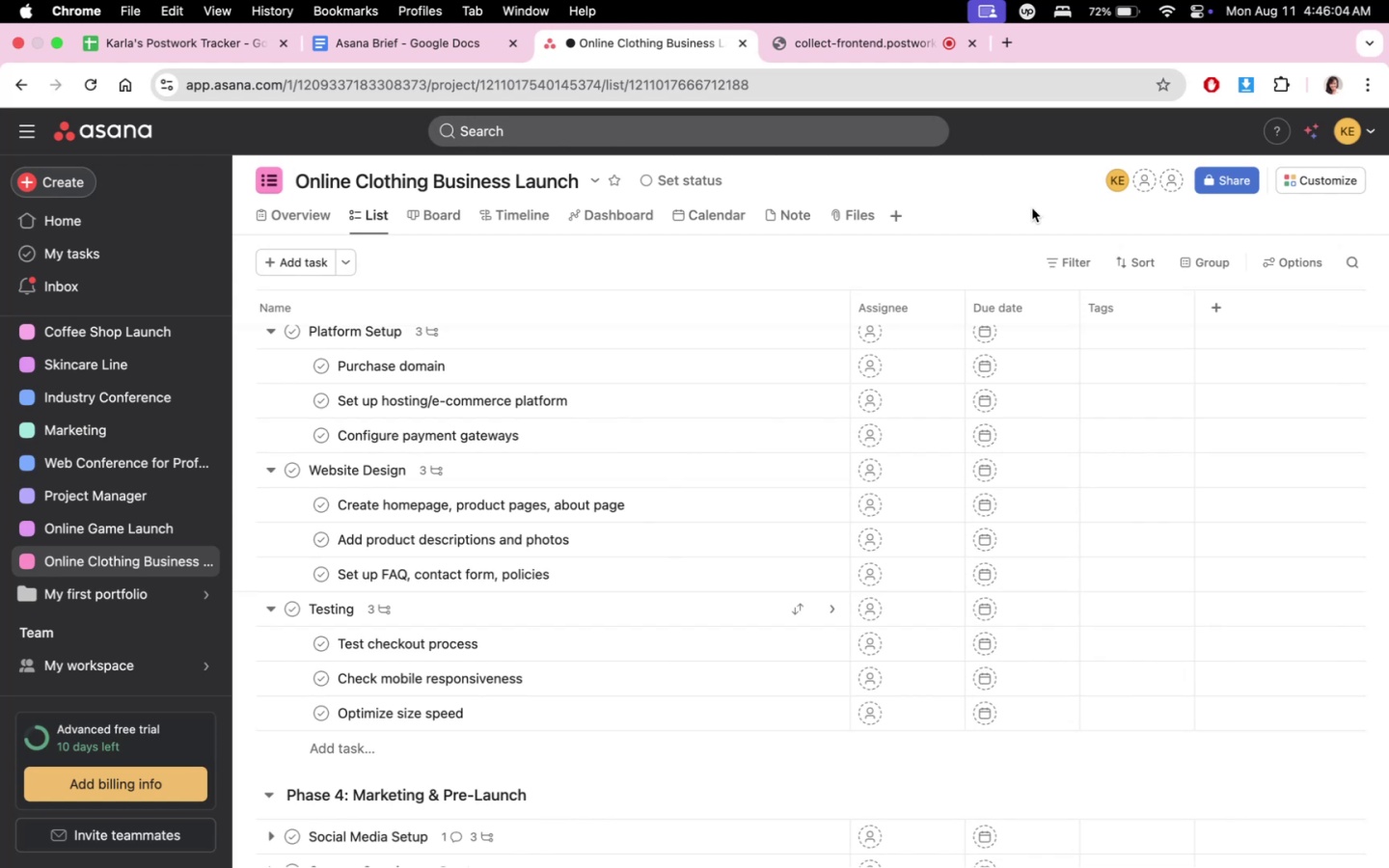 
wait(20.59)
 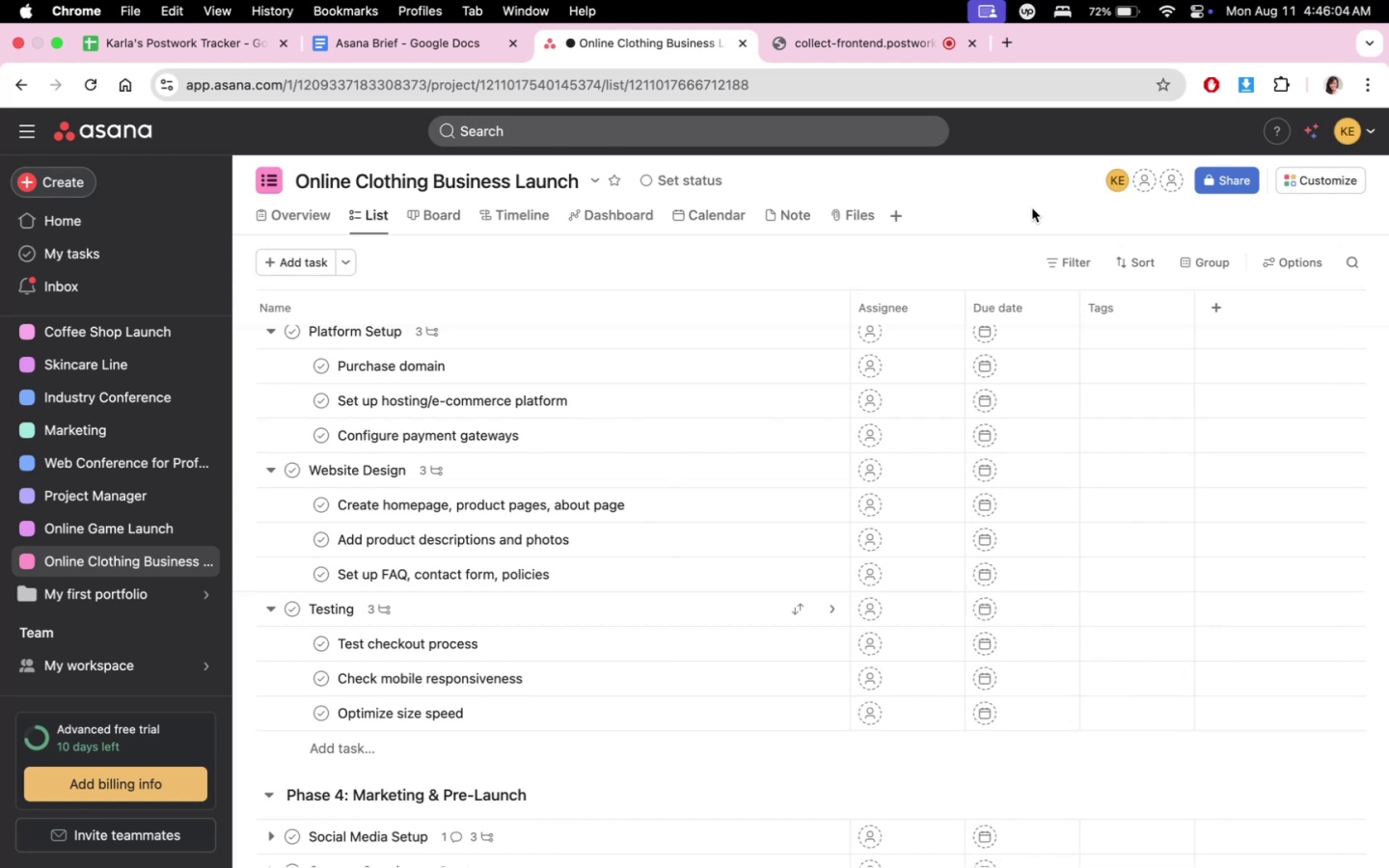 
left_click([793, 48])
 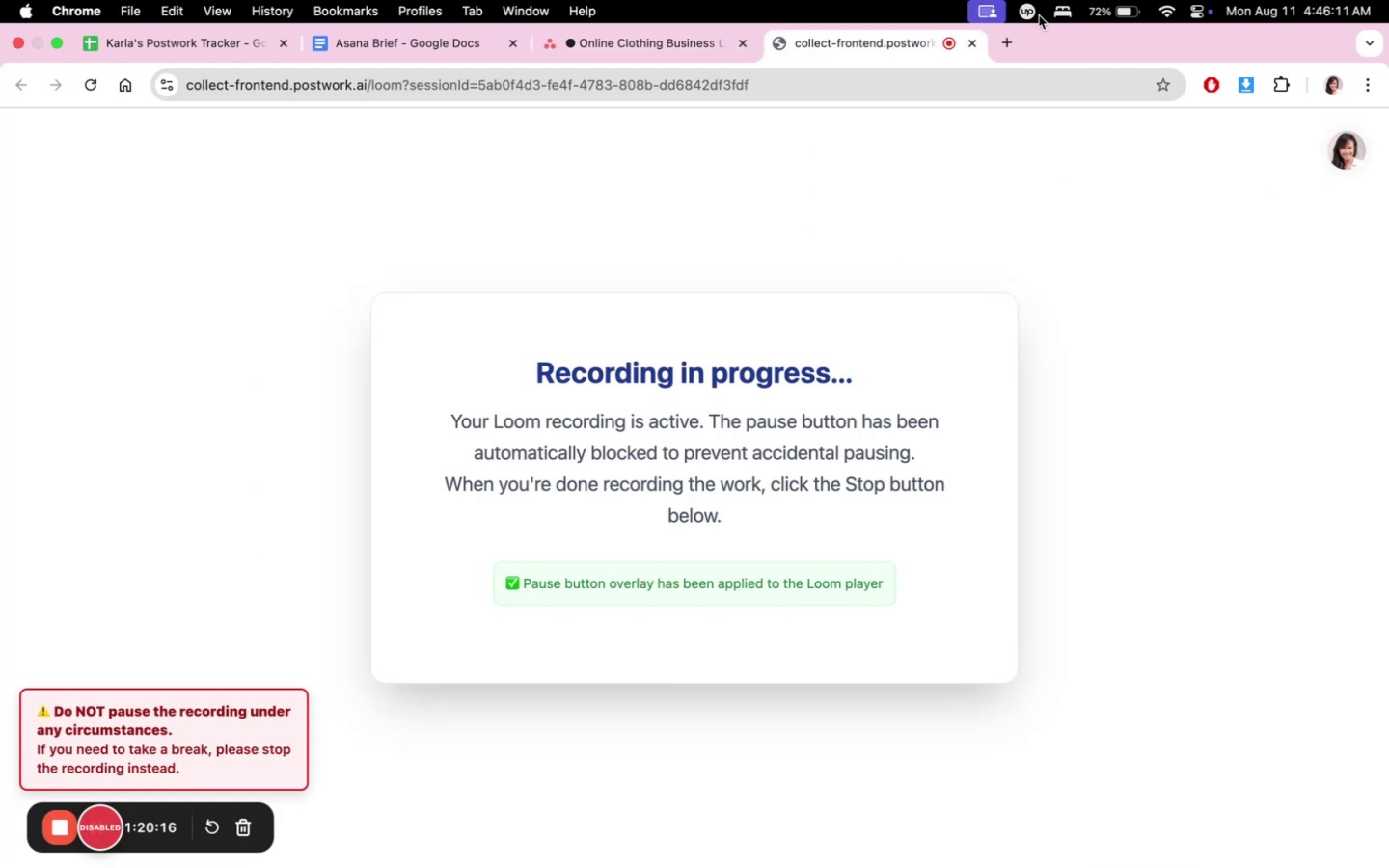 
left_click([625, 53])
 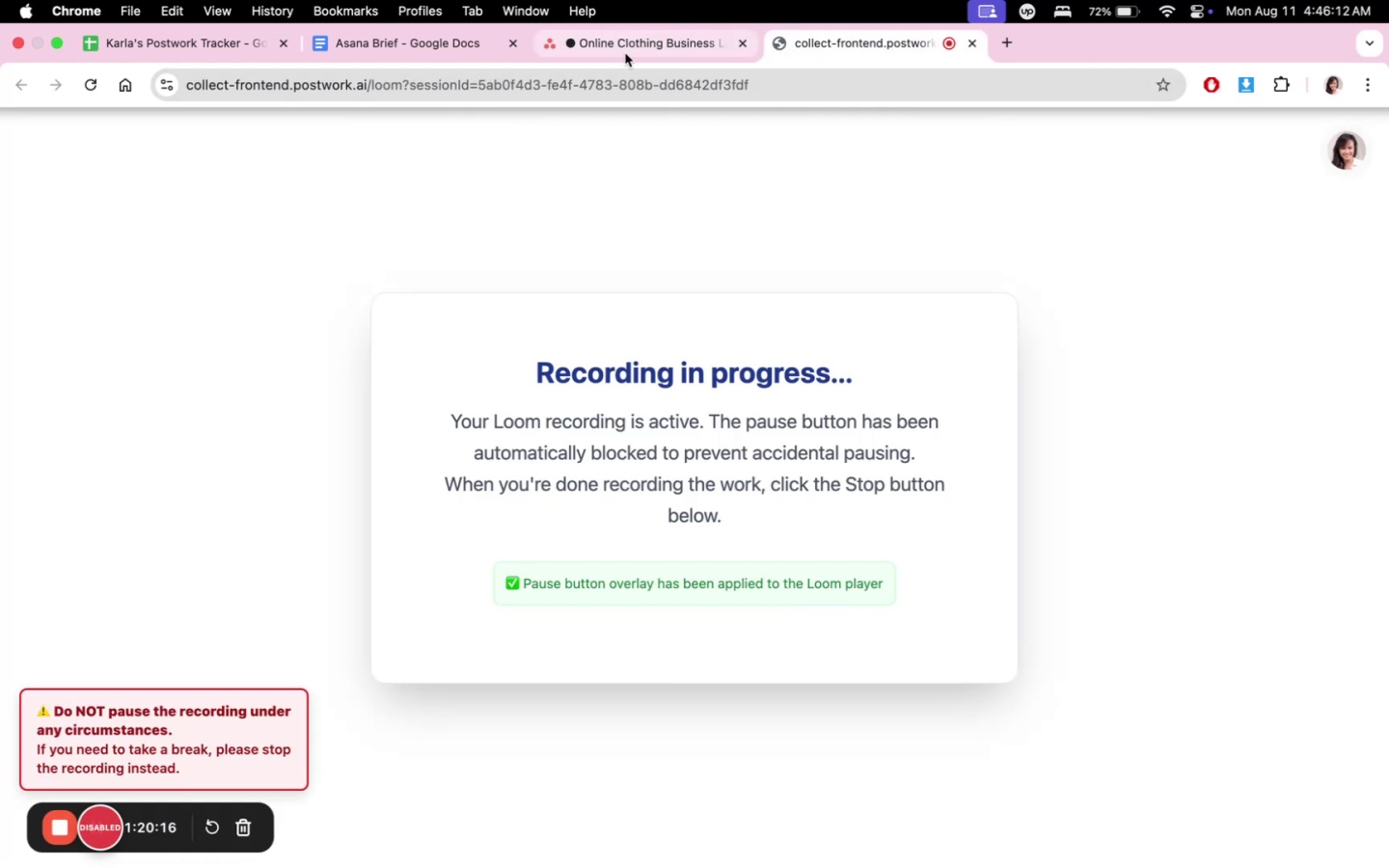 
mouse_move([850, 57])
 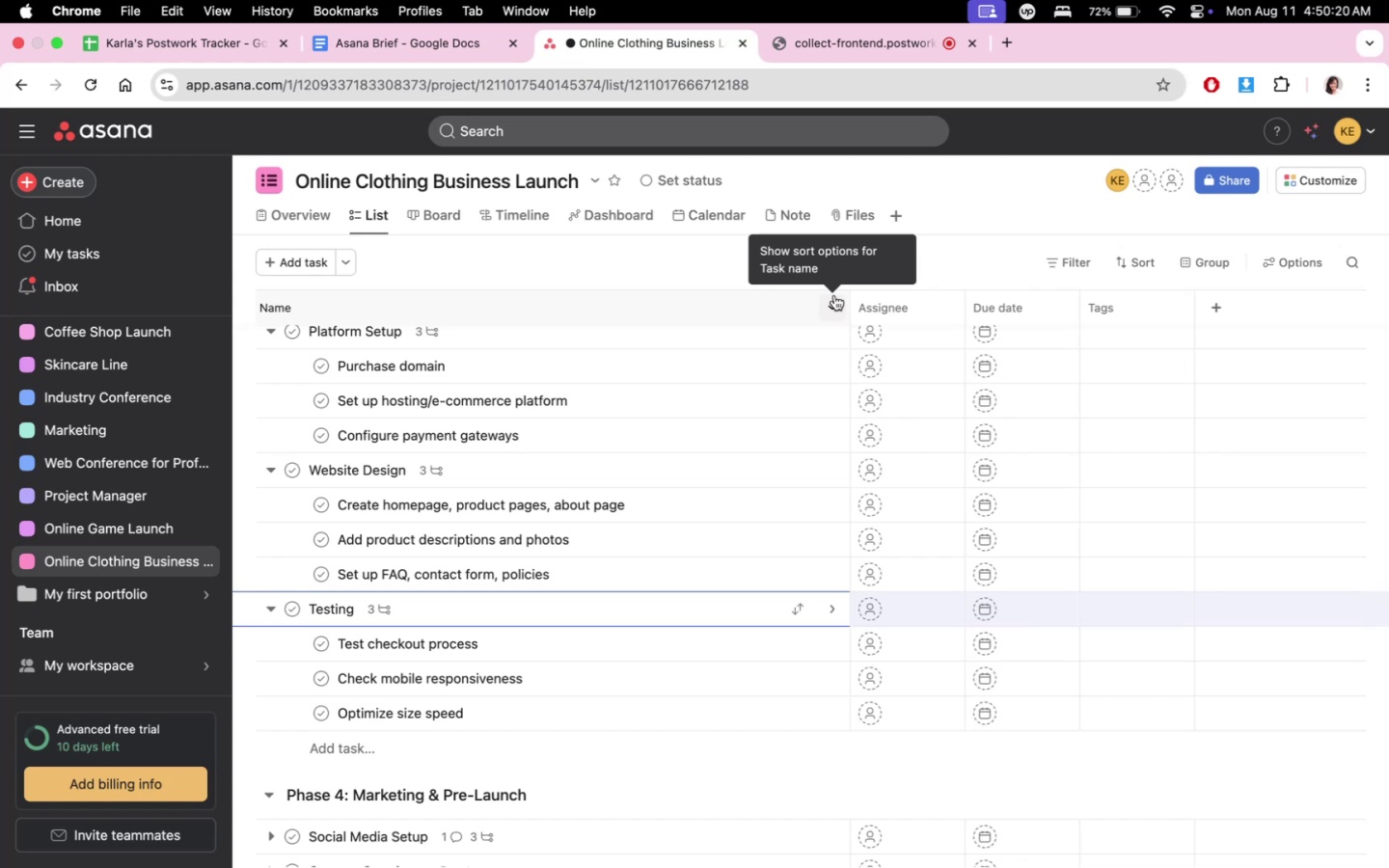 
wait(252.7)
 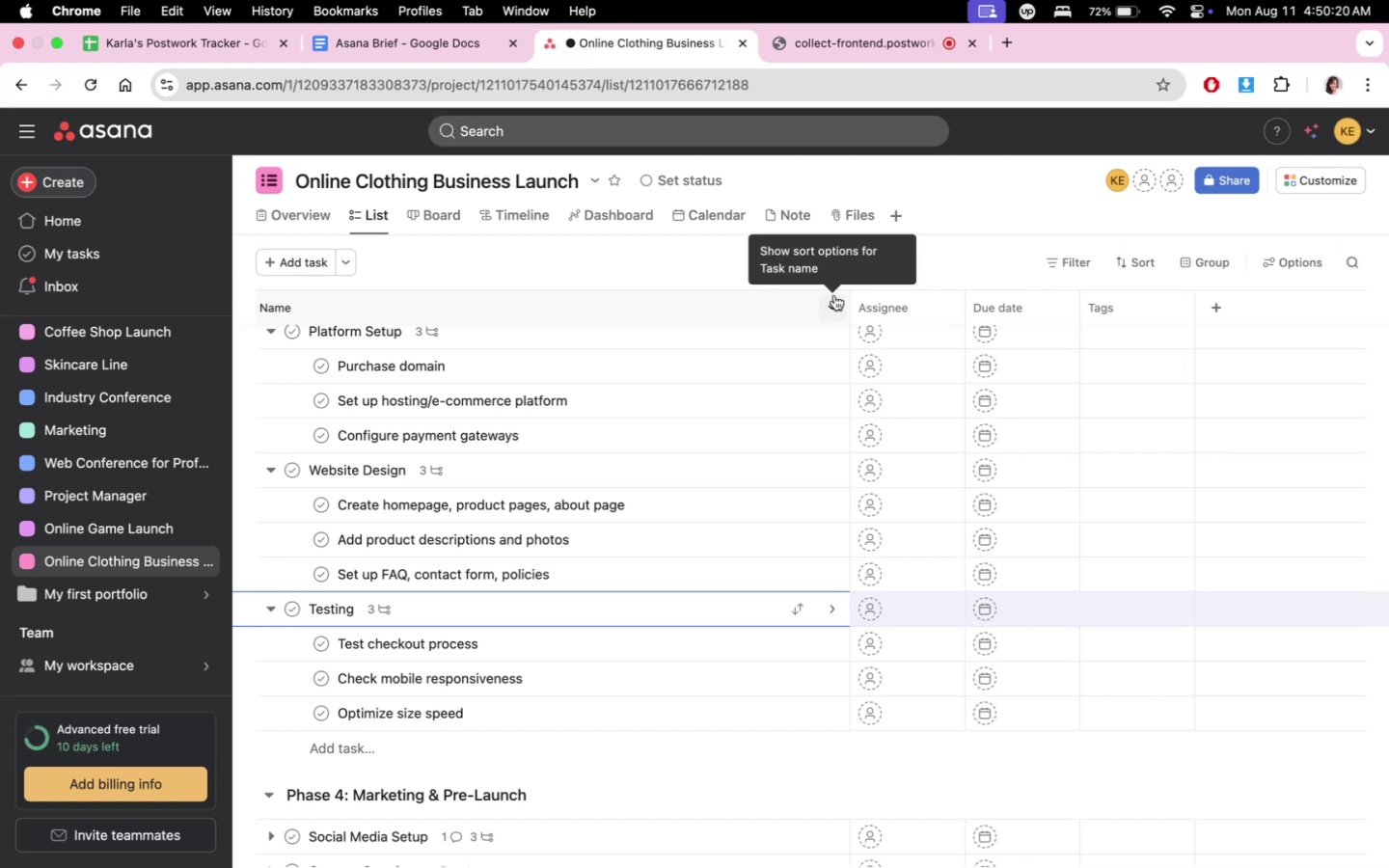 
scroll: coordinate [824, 540], scroll_direction: up, amount: 3.0
 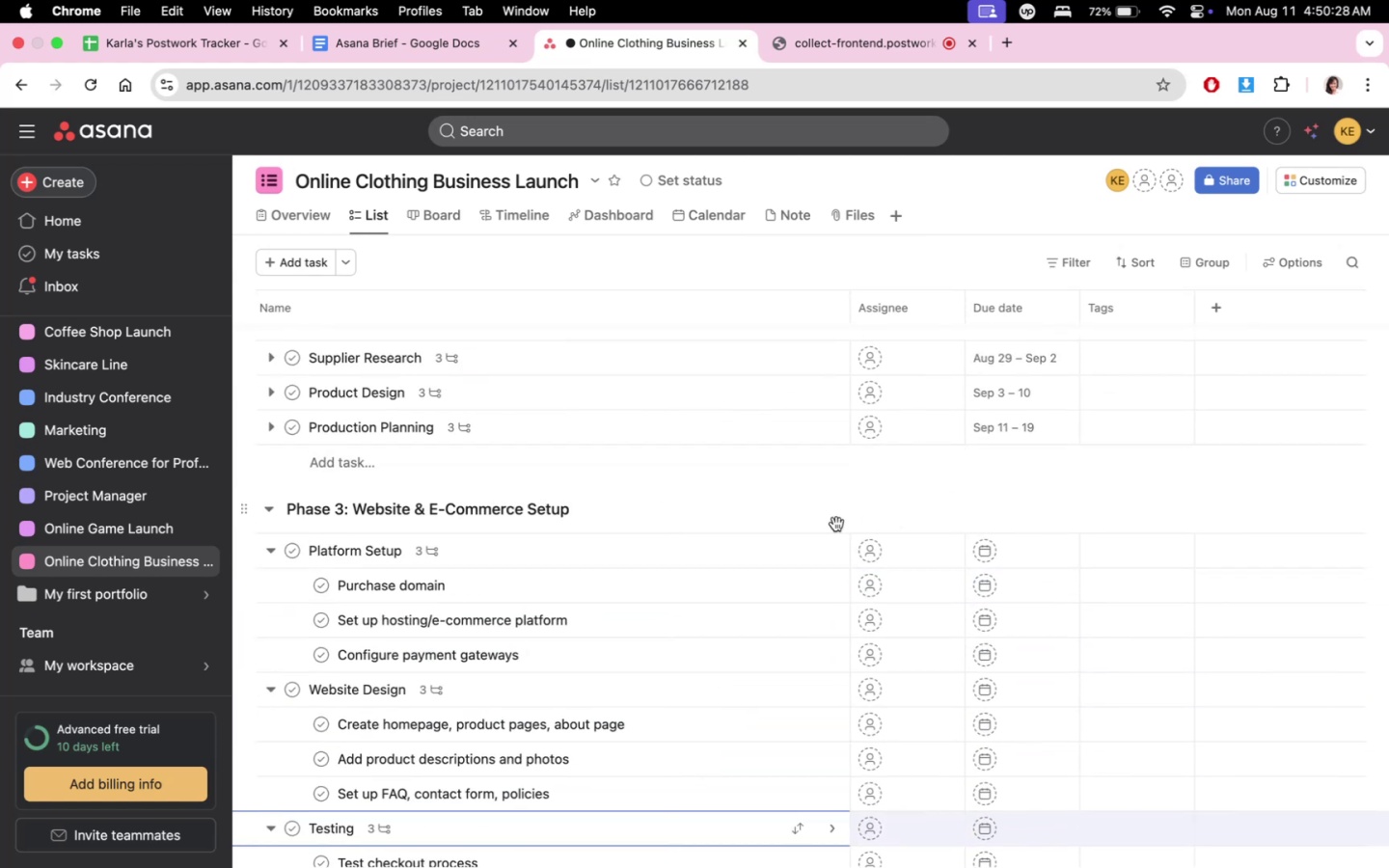 
mouse_move([827, 470])
 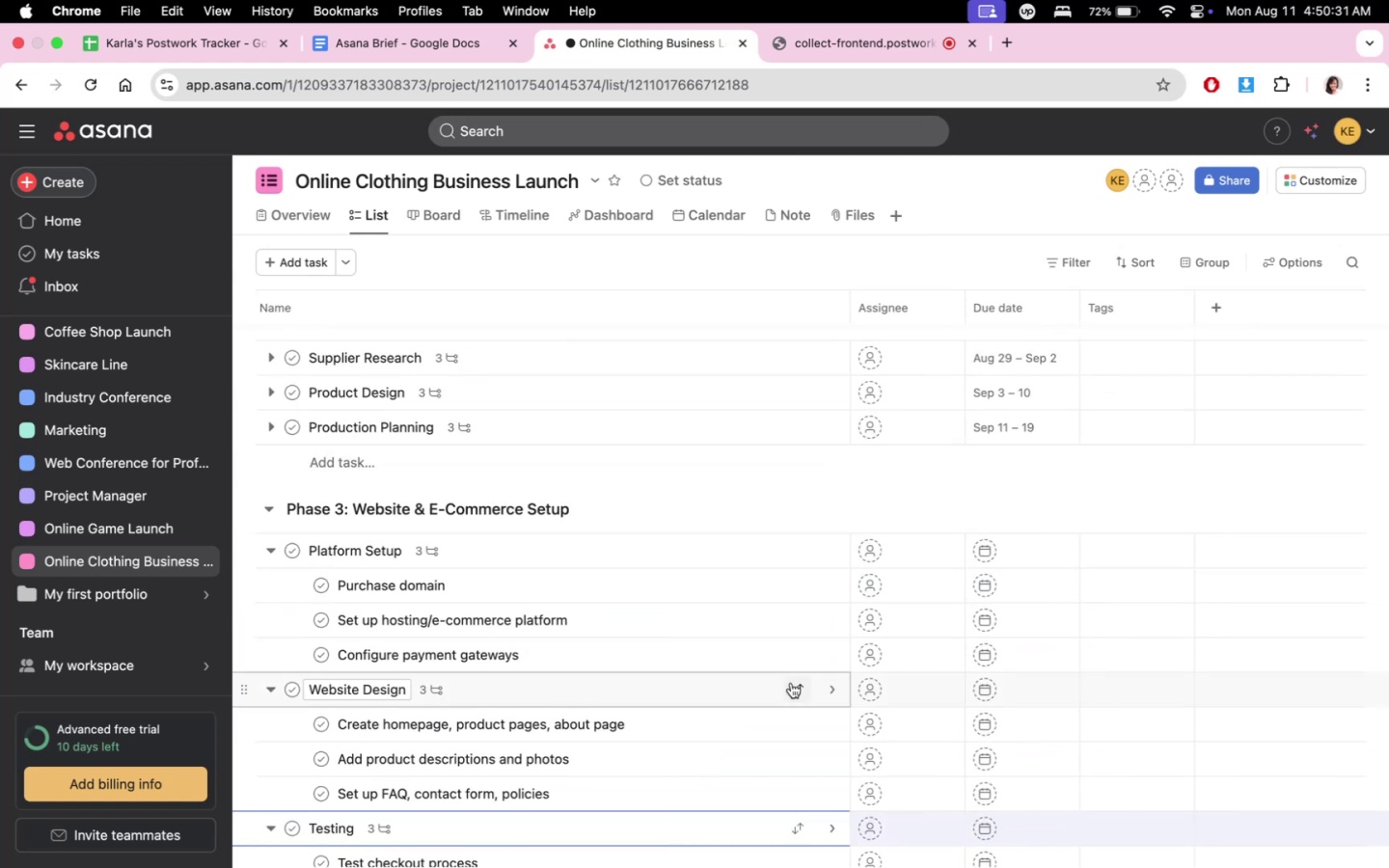 
scroll: coordinate [955, 799], scroll_direction: up, amount: 29.0
 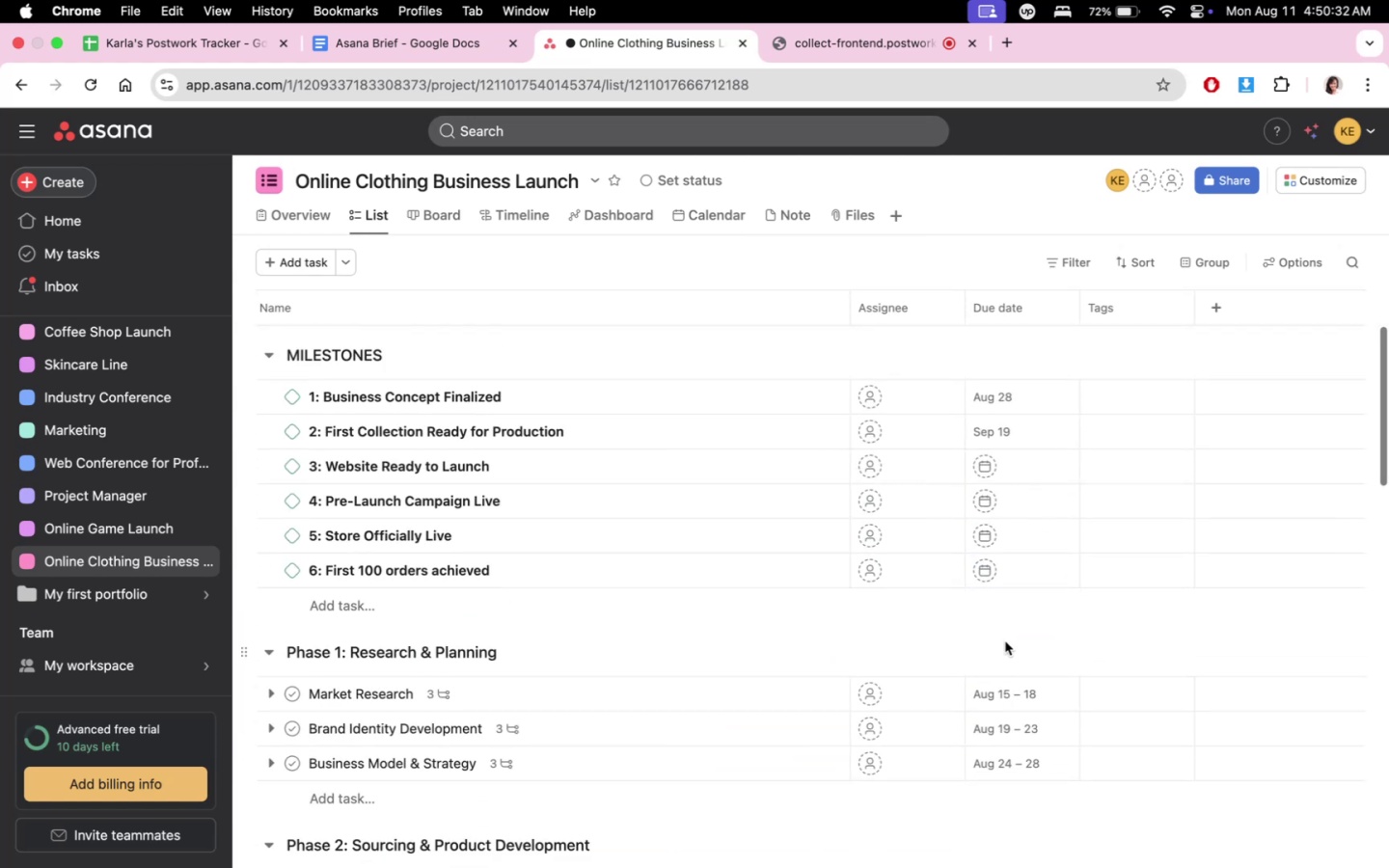 
mouse_move([940, 481])
 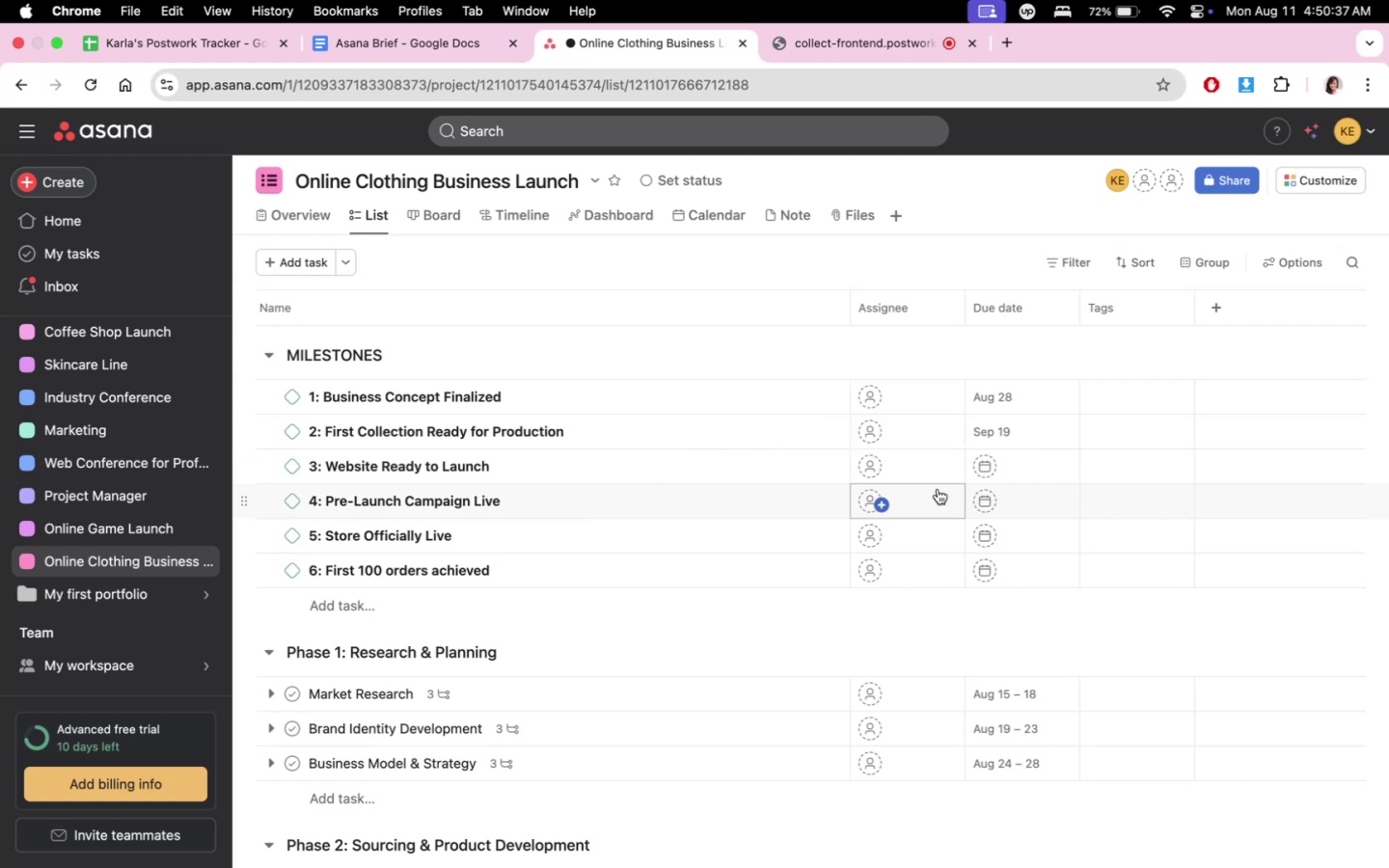 
scroll: coordinate [1076, 371], scroll_direction: up, amount: 12.0
 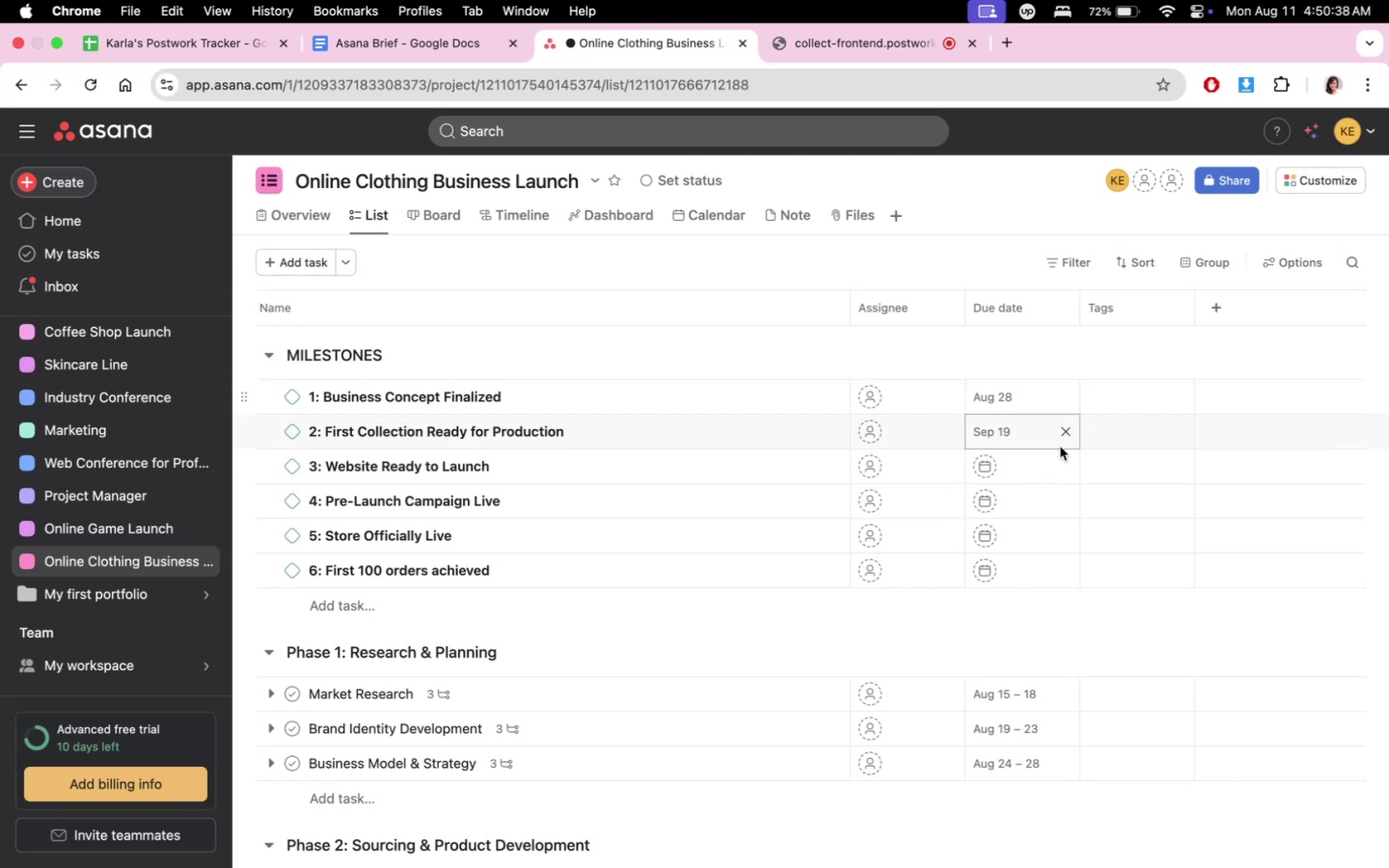 
left_click([1034, 473])
 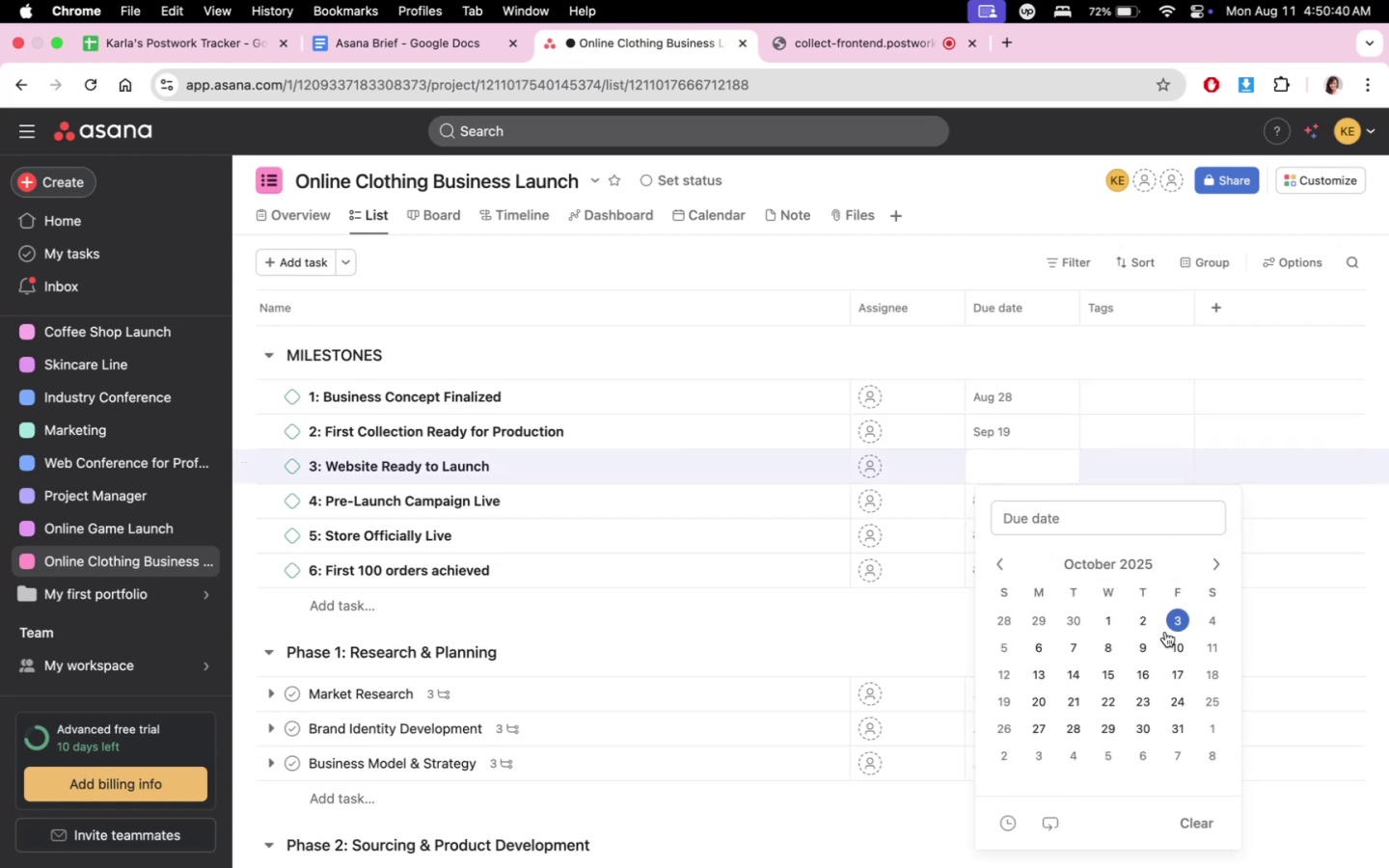 
left_click([1216, 624])
 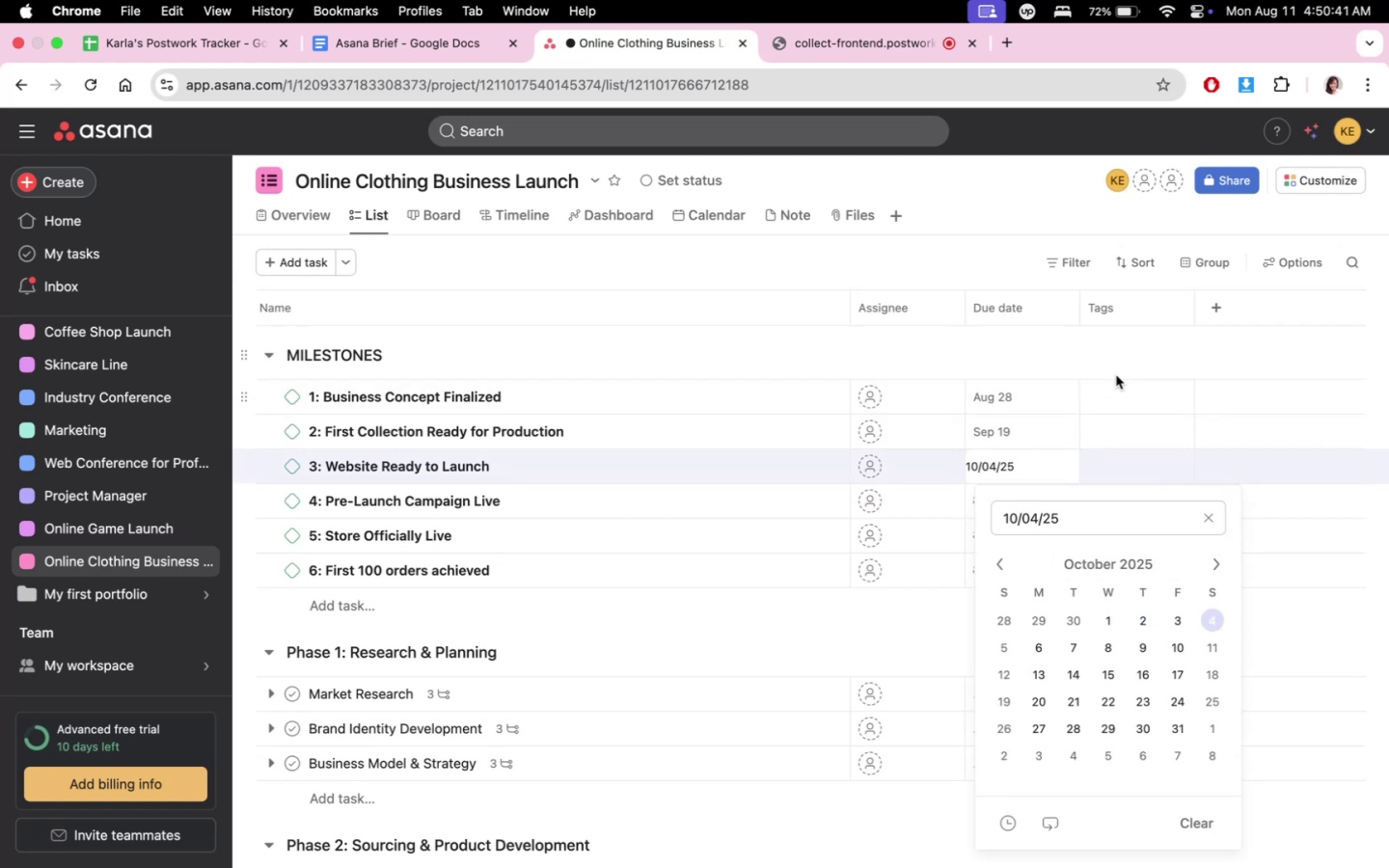 
double_click([1112, 363])
 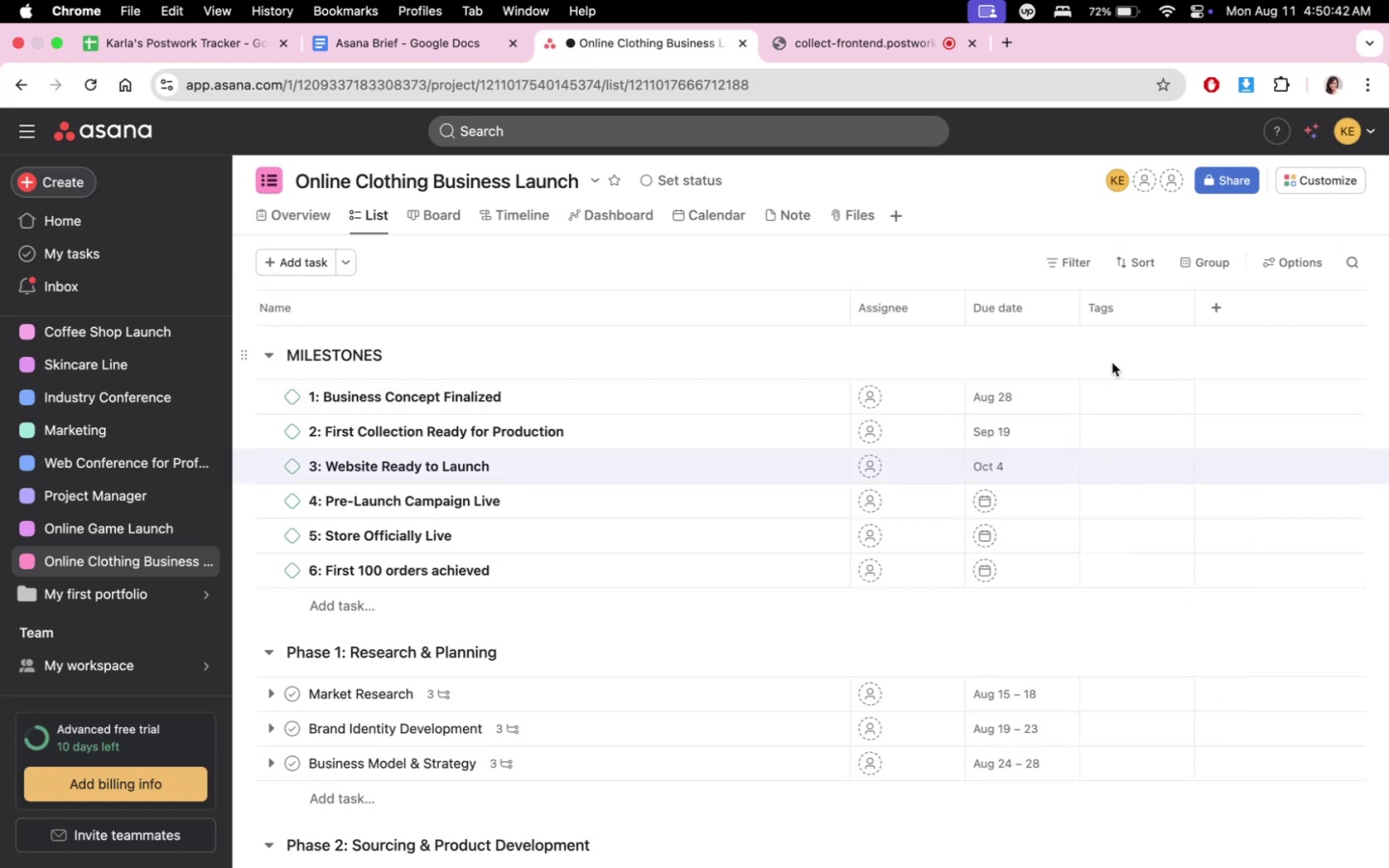 
scroll: coordinate [1019, 716], scroll_direction: down, amount: 18.0
 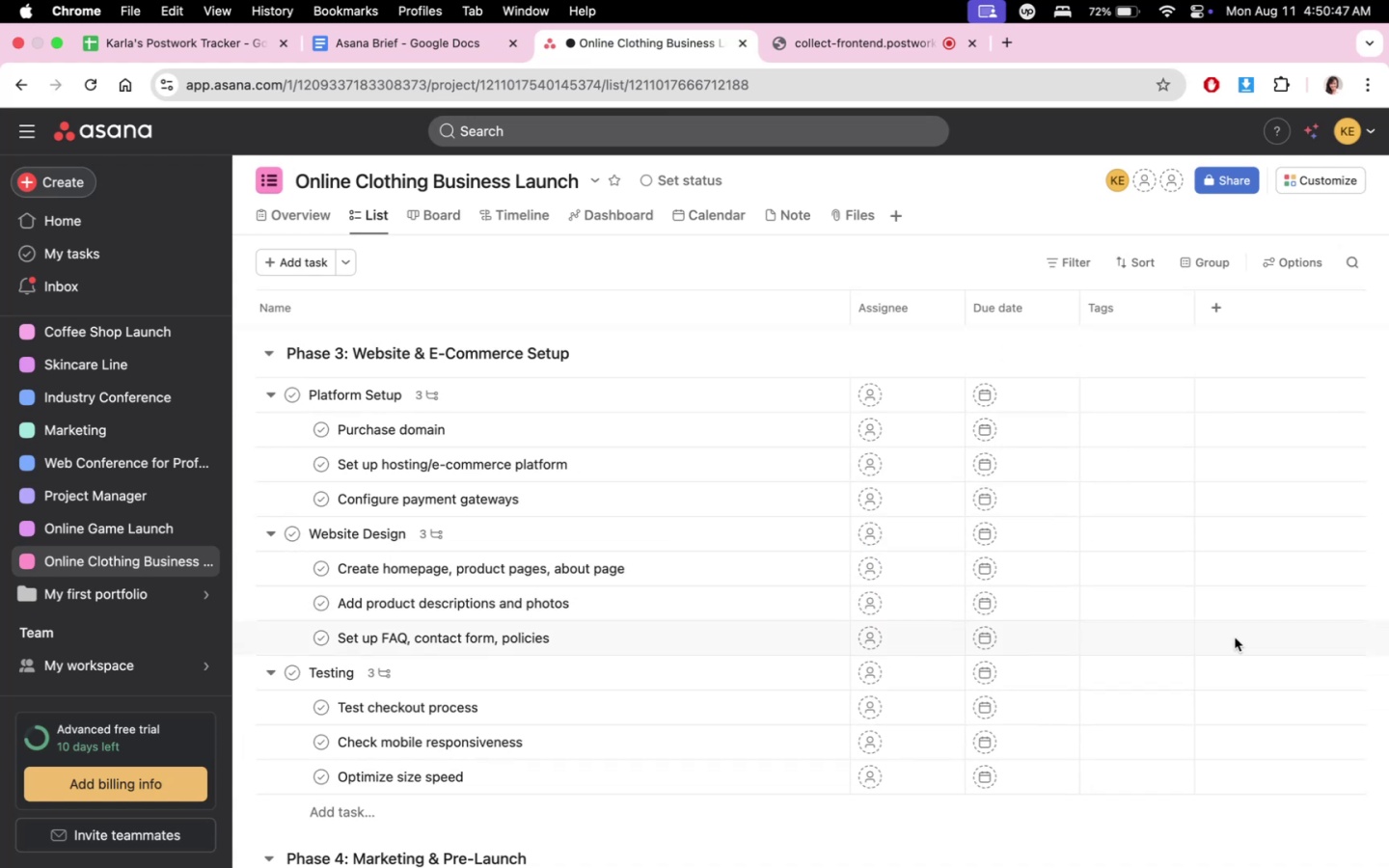 
wait(5.46)
 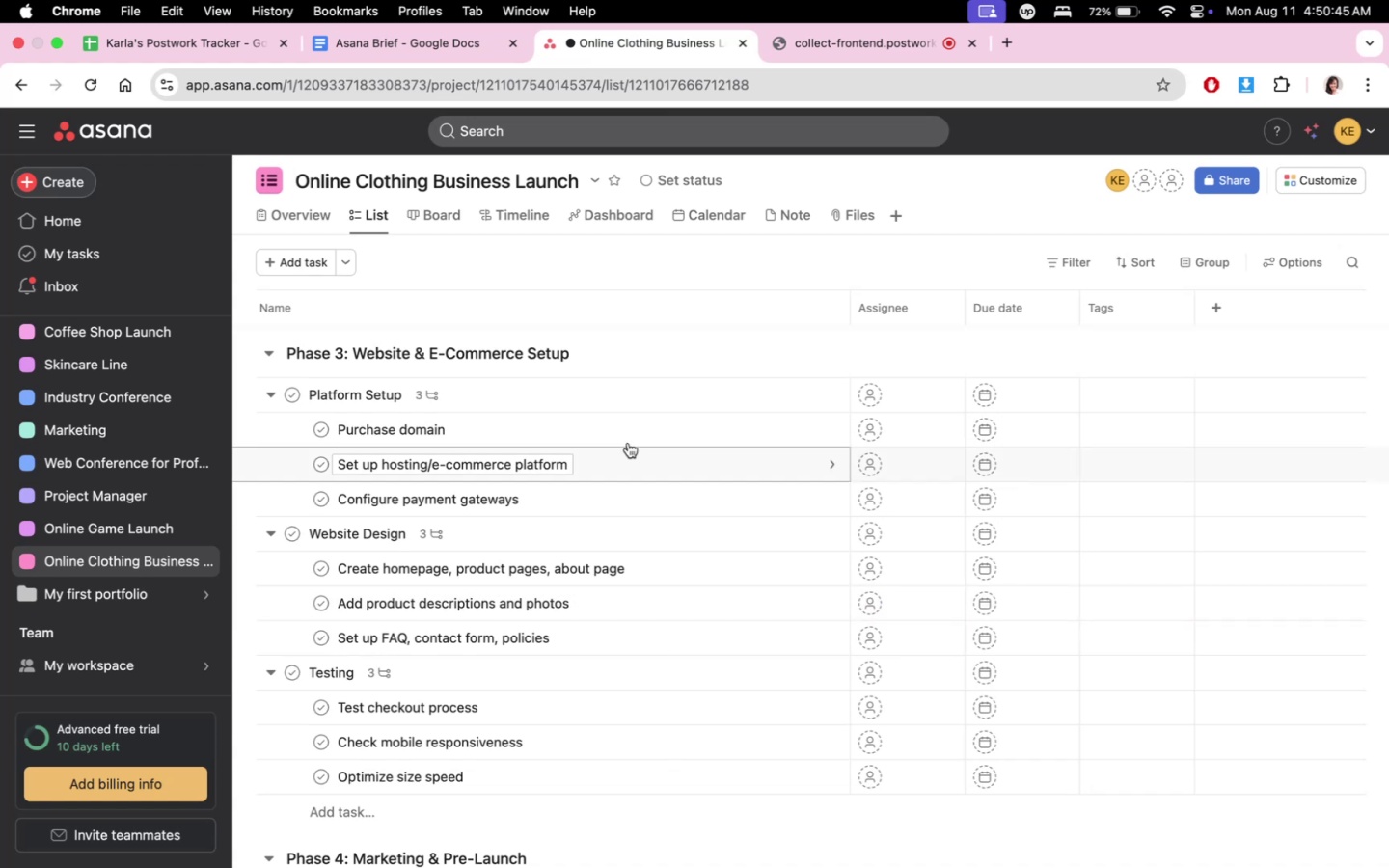 
left_click([1046, 396])
 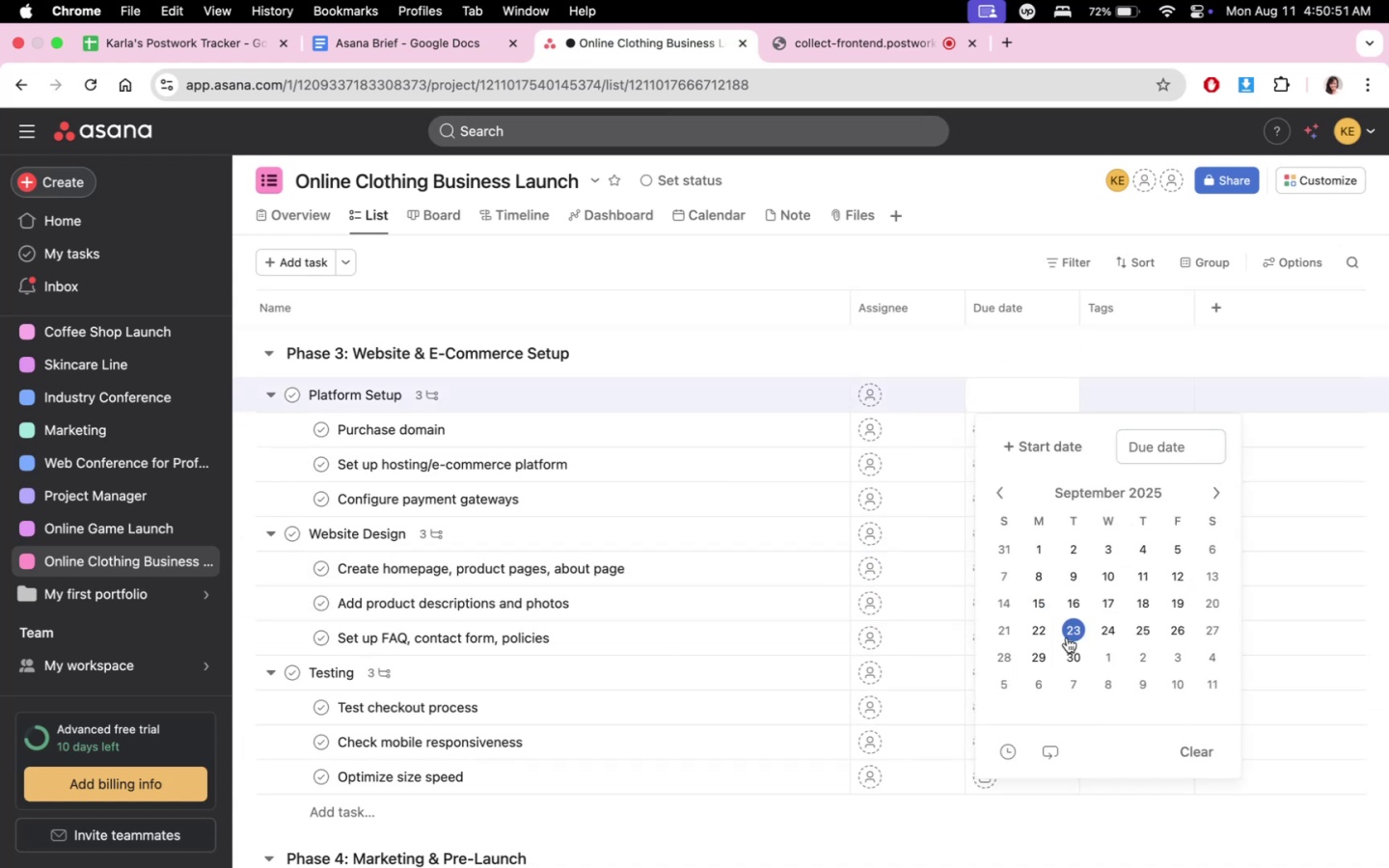 
left_click([1215, 607])
 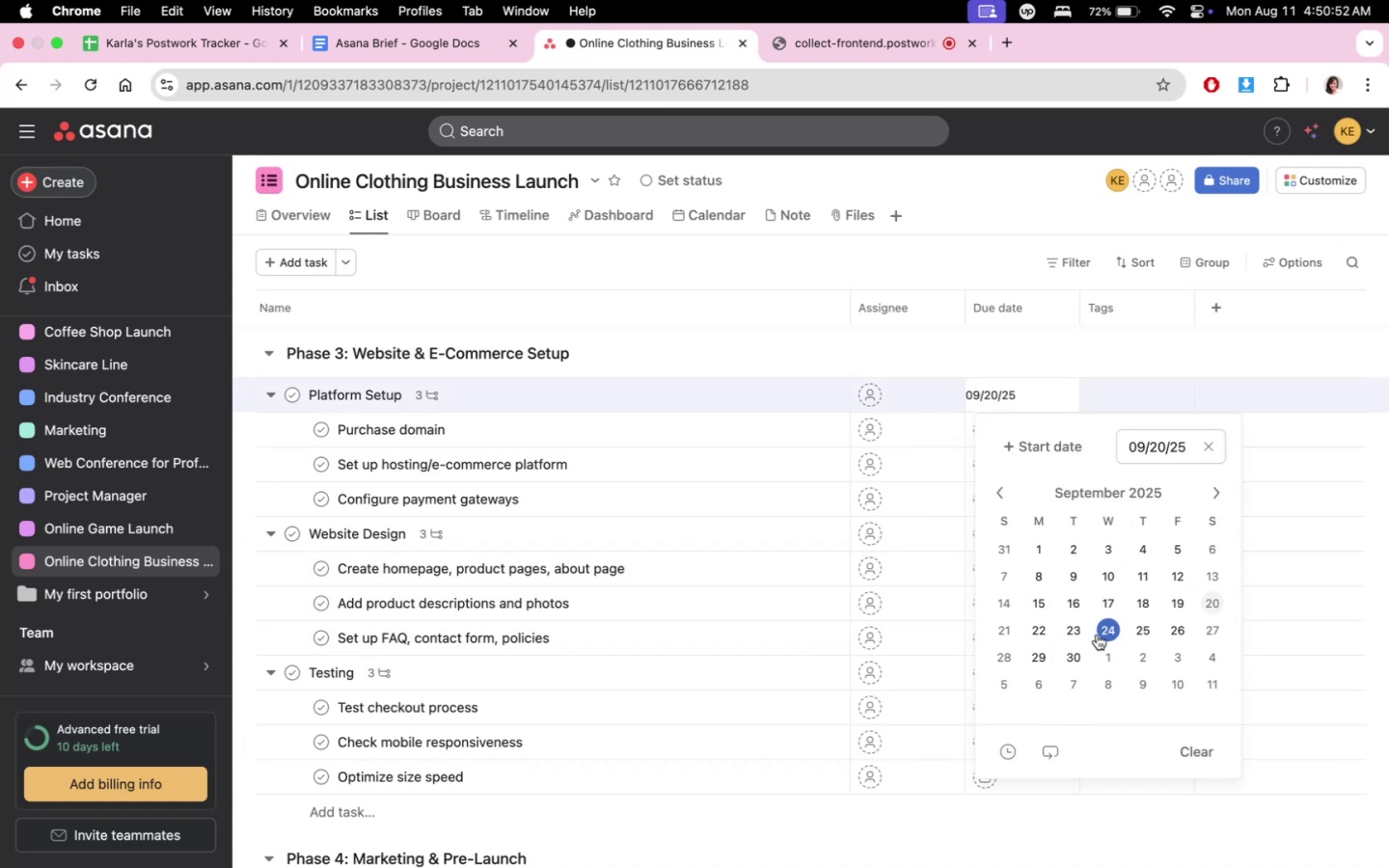 
double_click([1077, 628])
 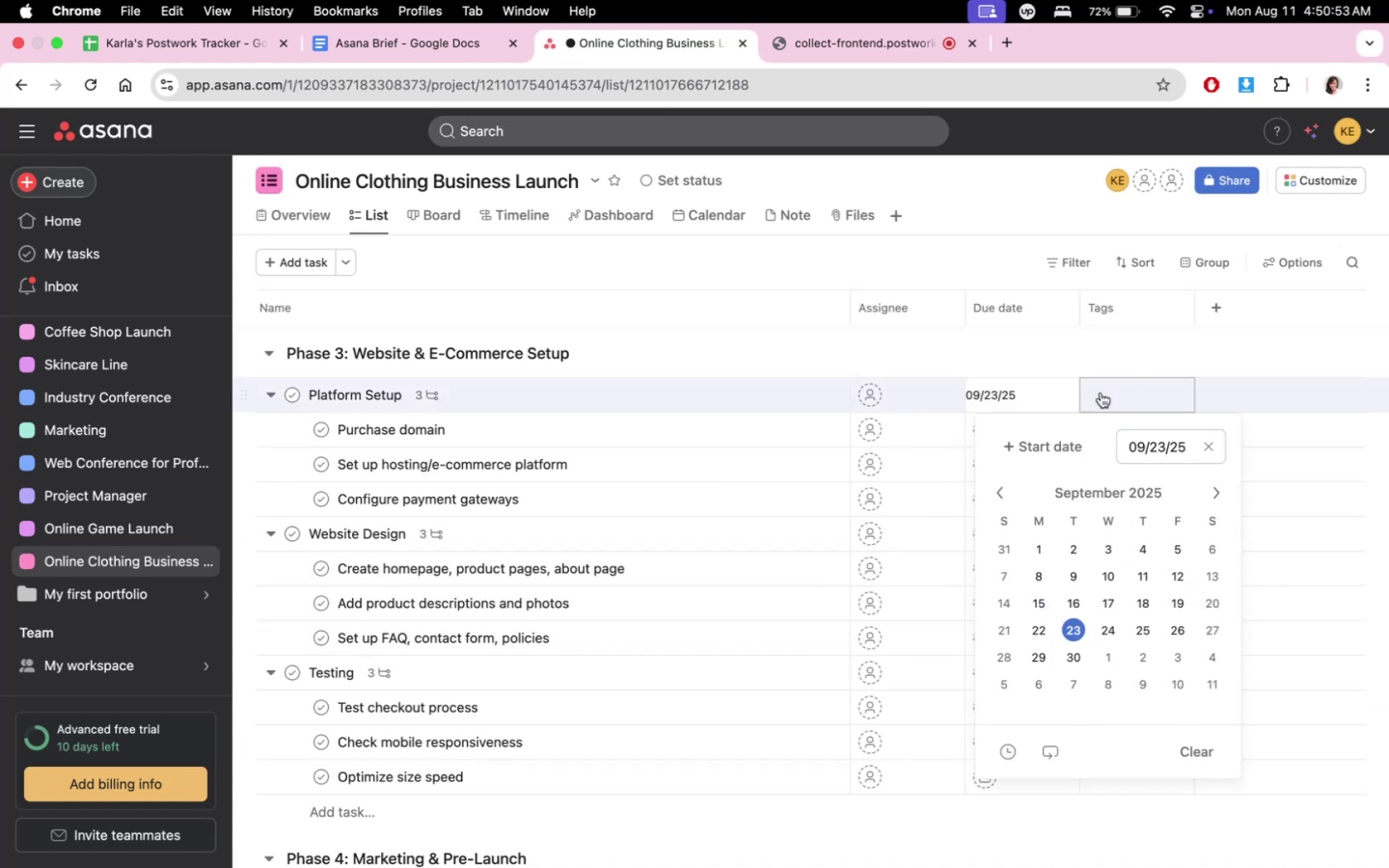 
triple_click([1105, 350])
 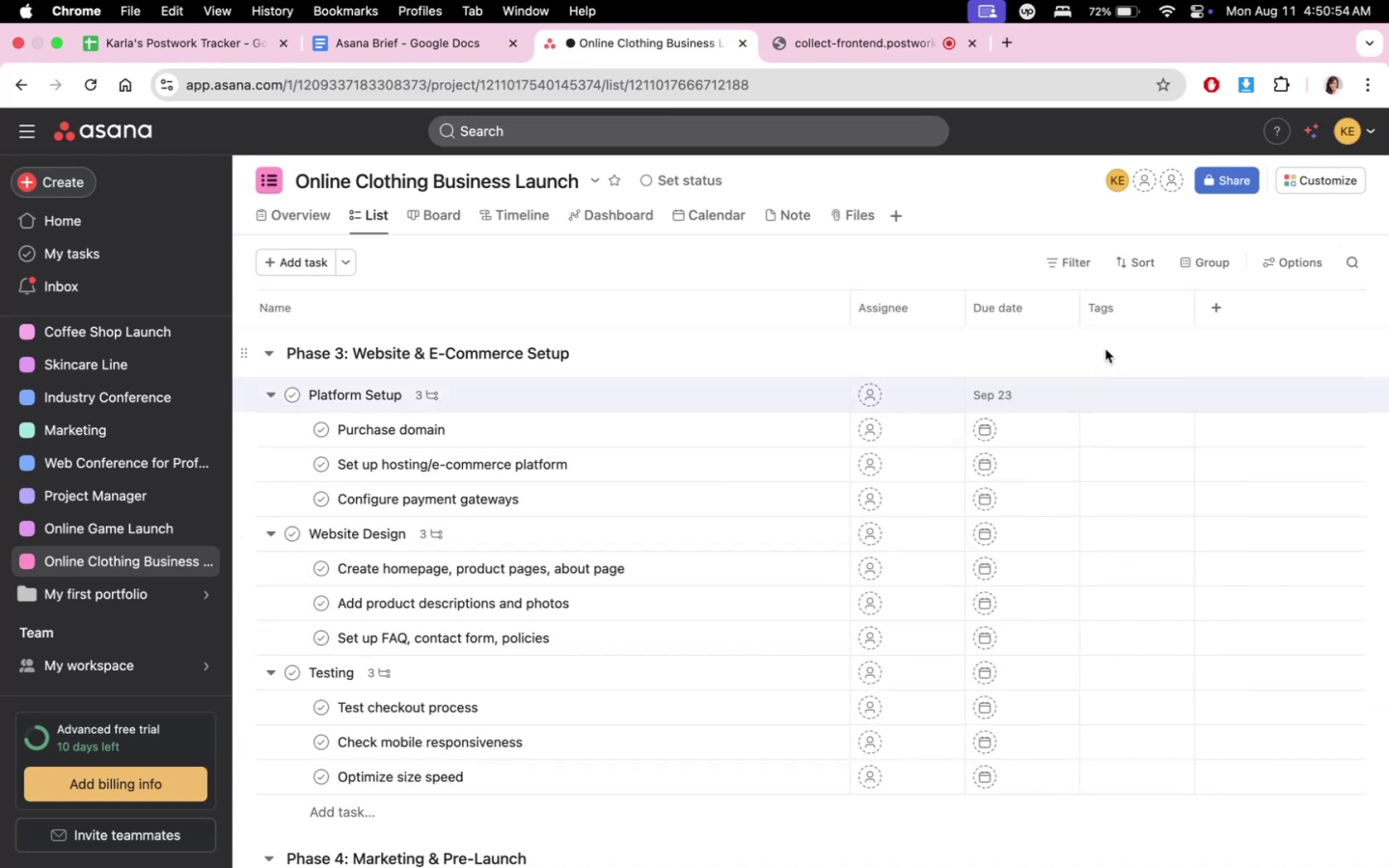 
triple_click([1049, 380])
 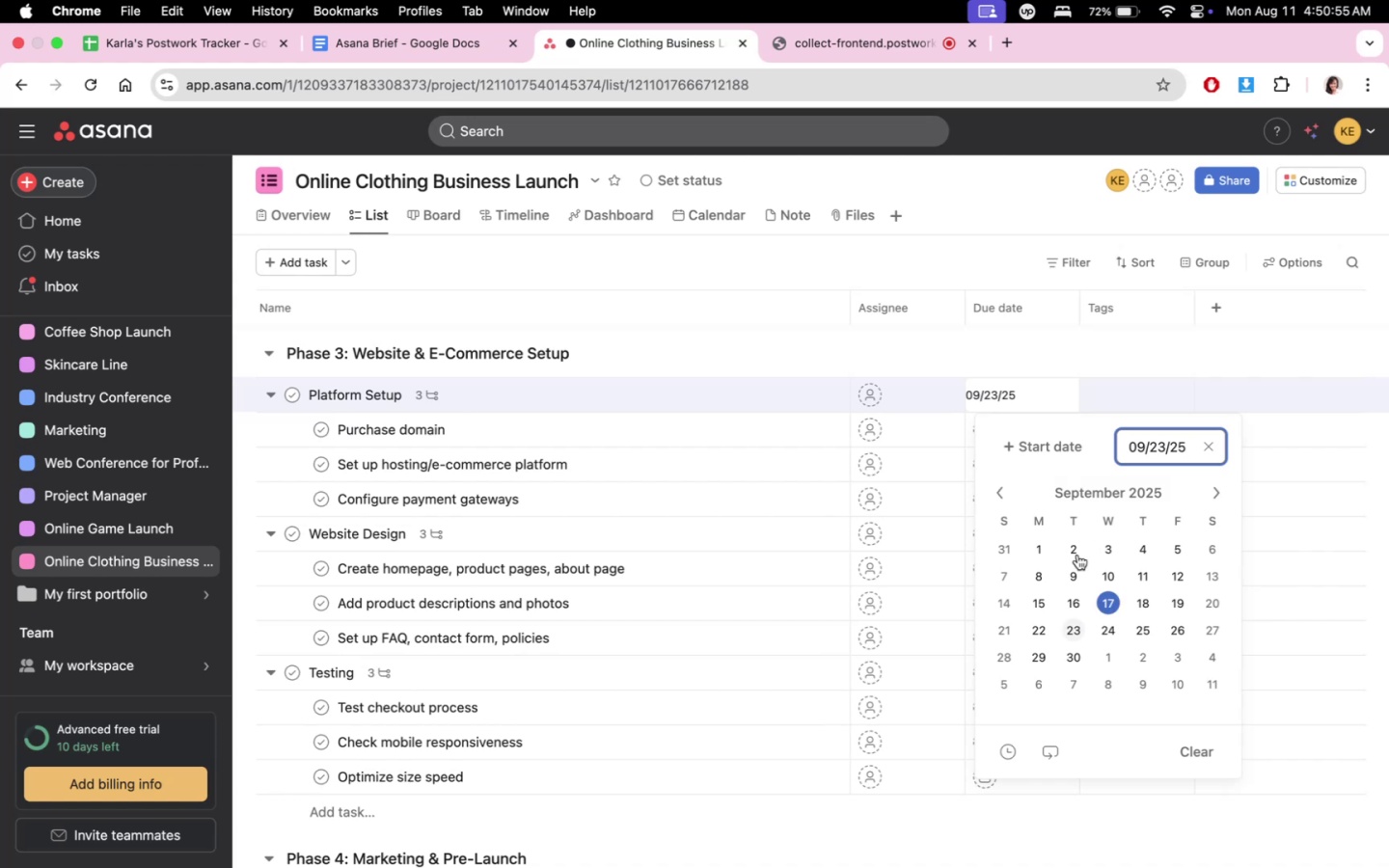 
left_click([1038, 450])
 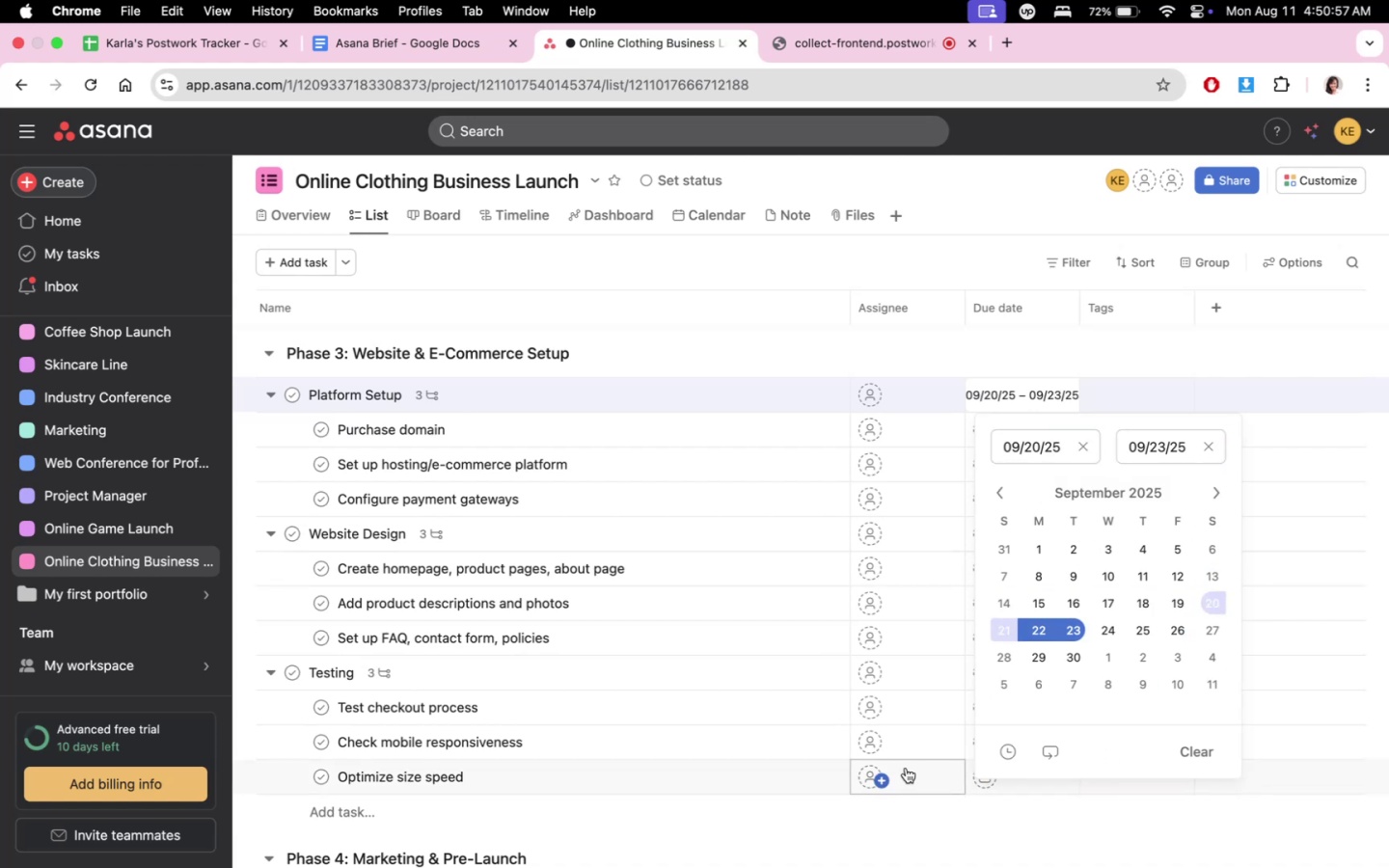 
left_click([1065, 351])
 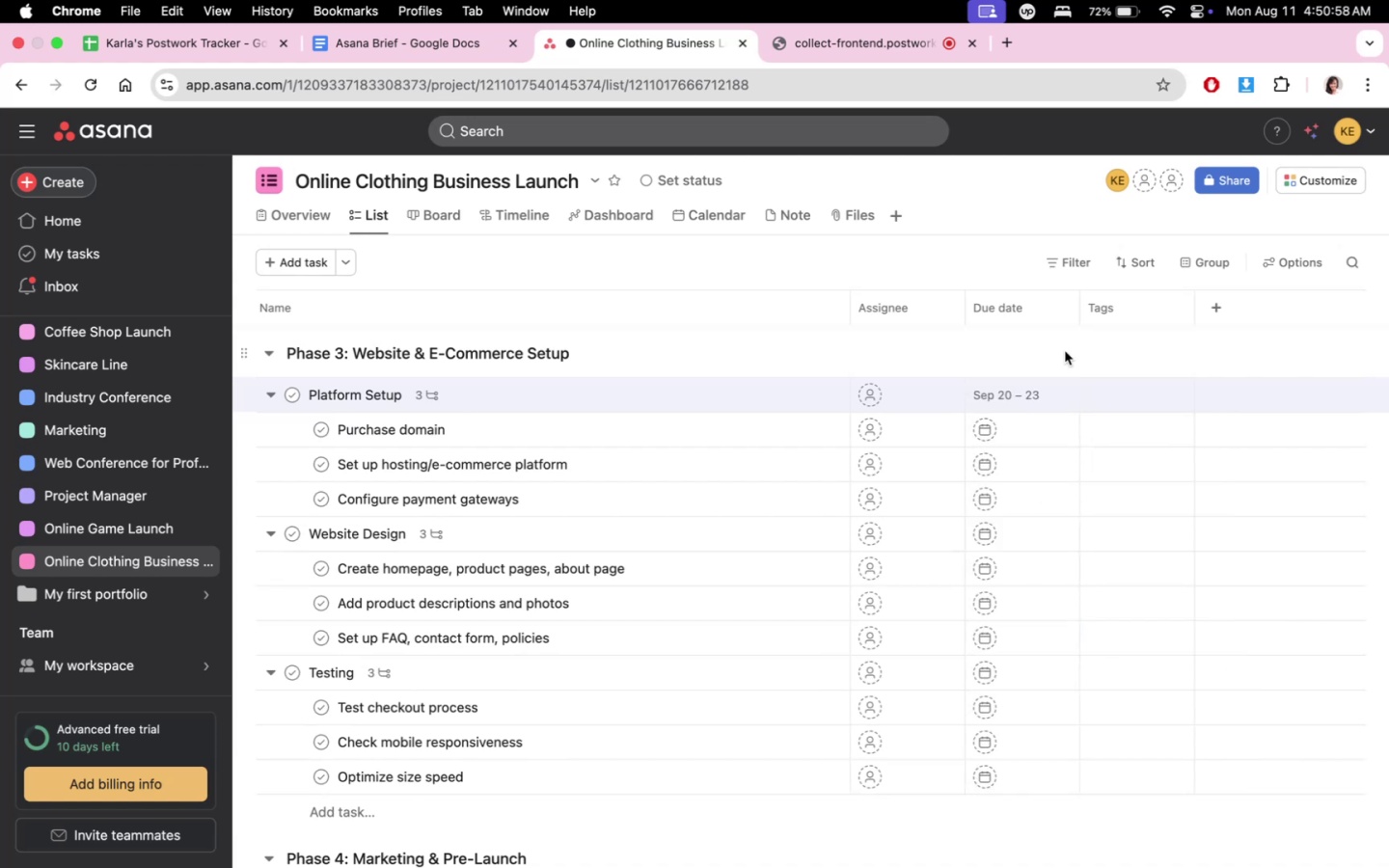 
scroll: coordinate [1002, 682], scroll_direction: down, amount: 2.0
 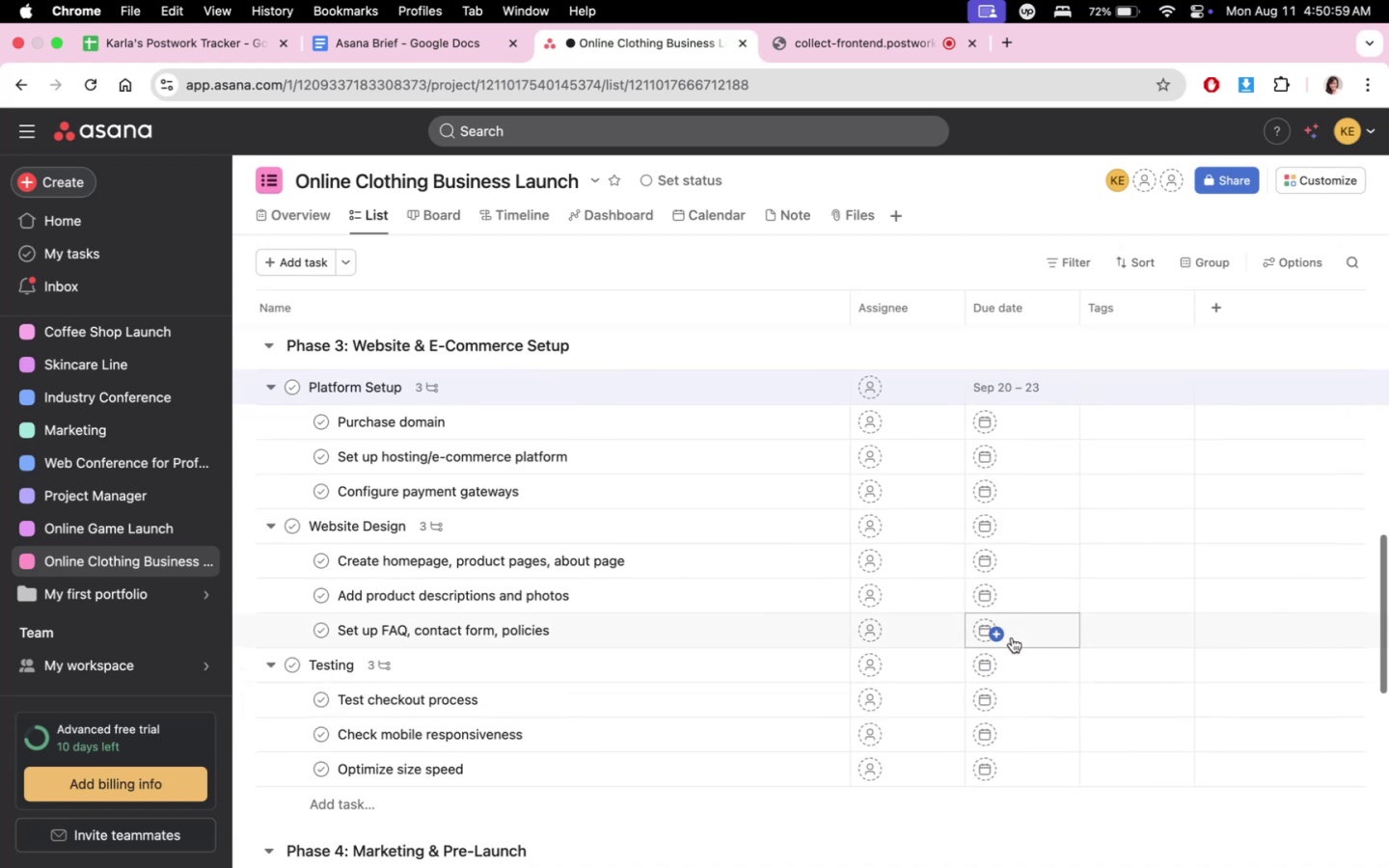 
mouse_move([984, 568])
 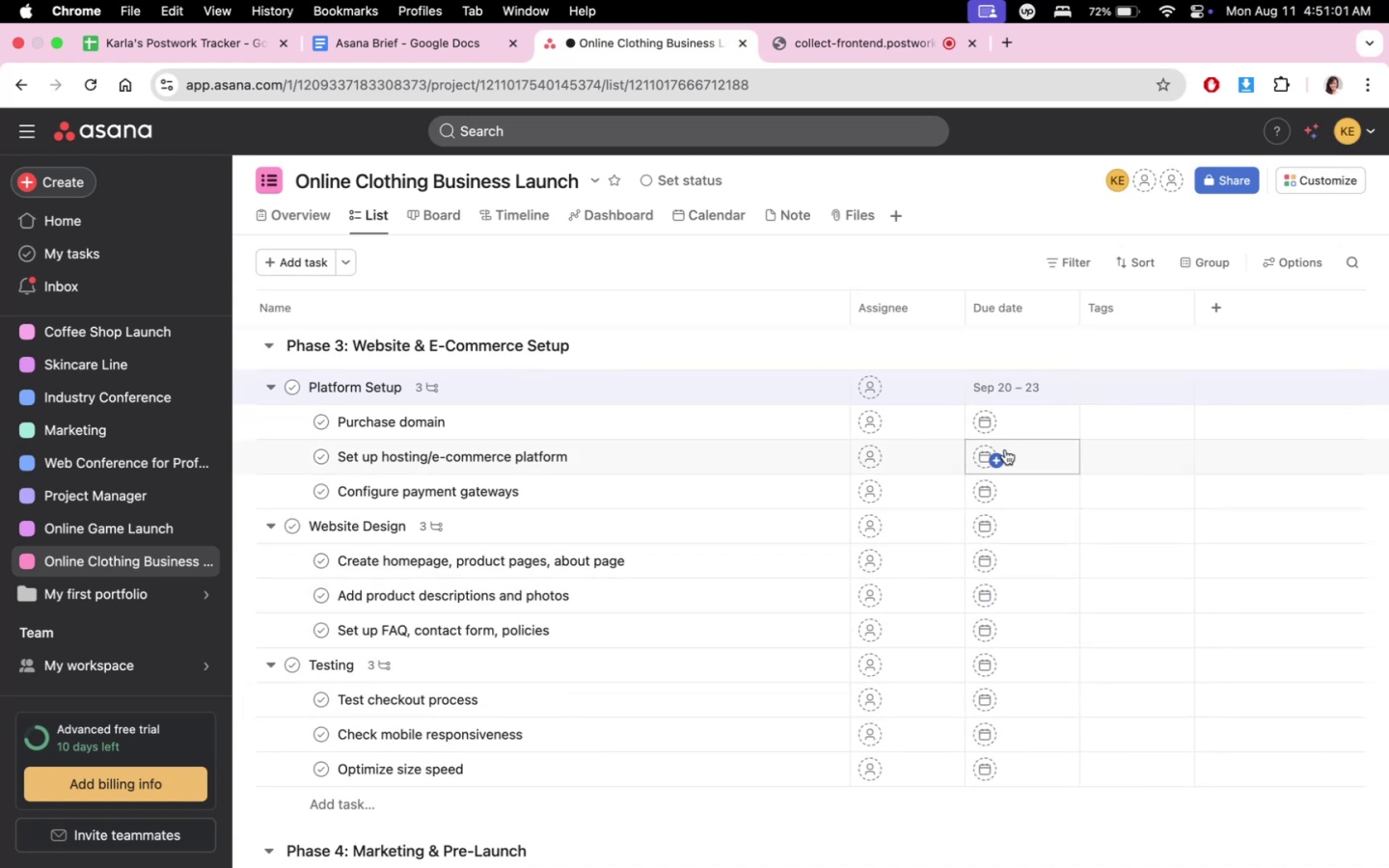 
left_click([1020, 427])
 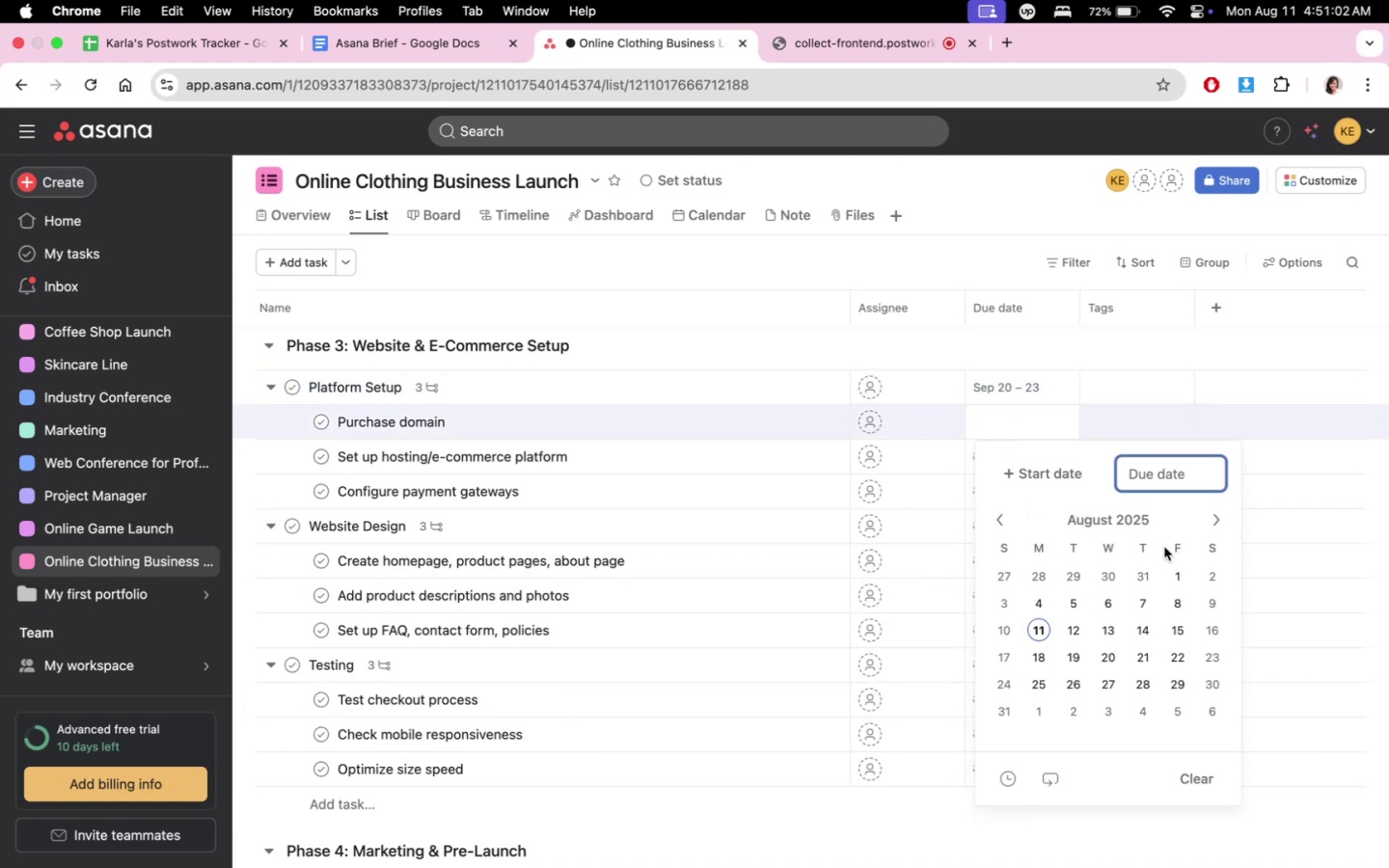 
left_click([1206, 524])
 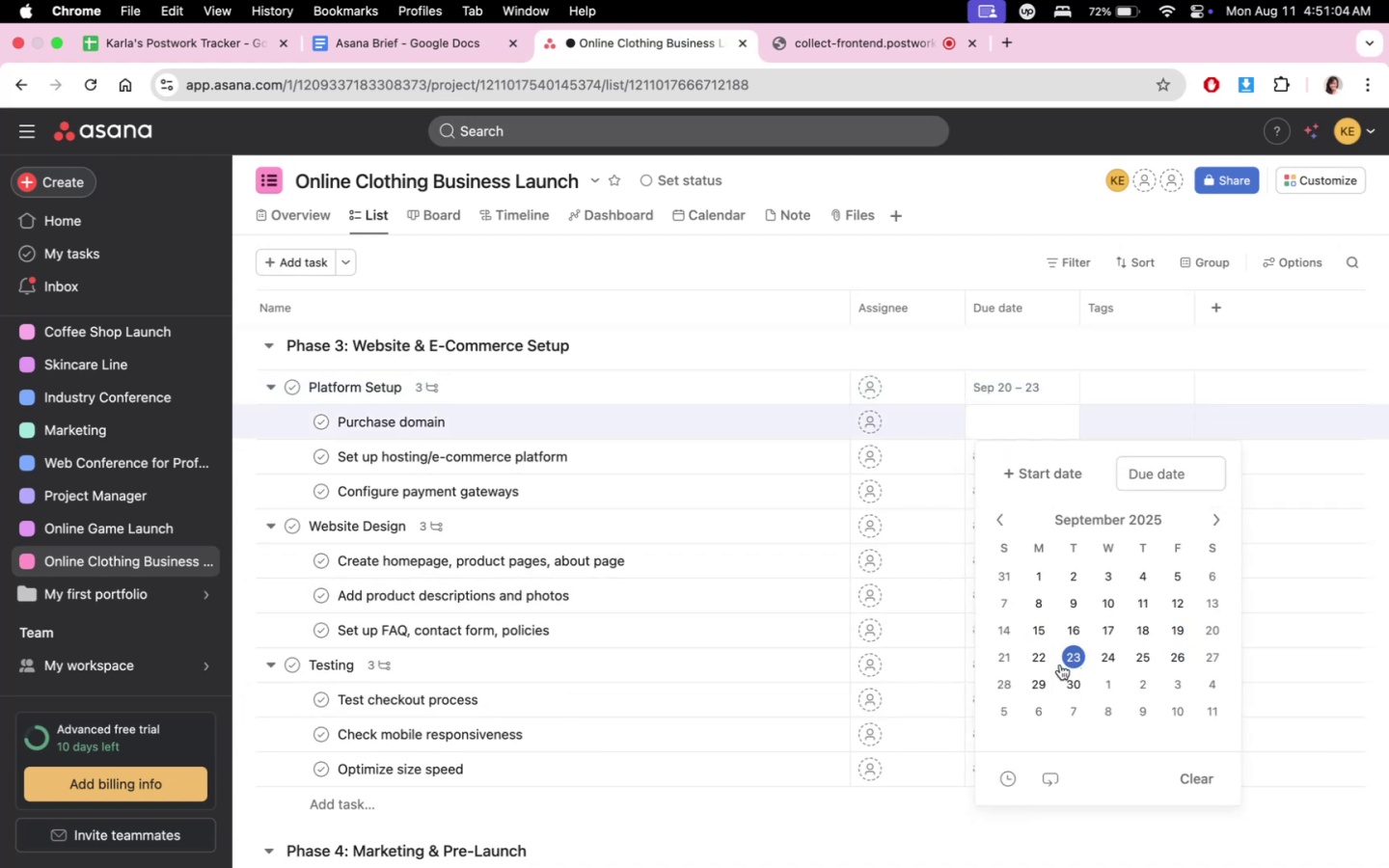 
left_click([1210, 629])
 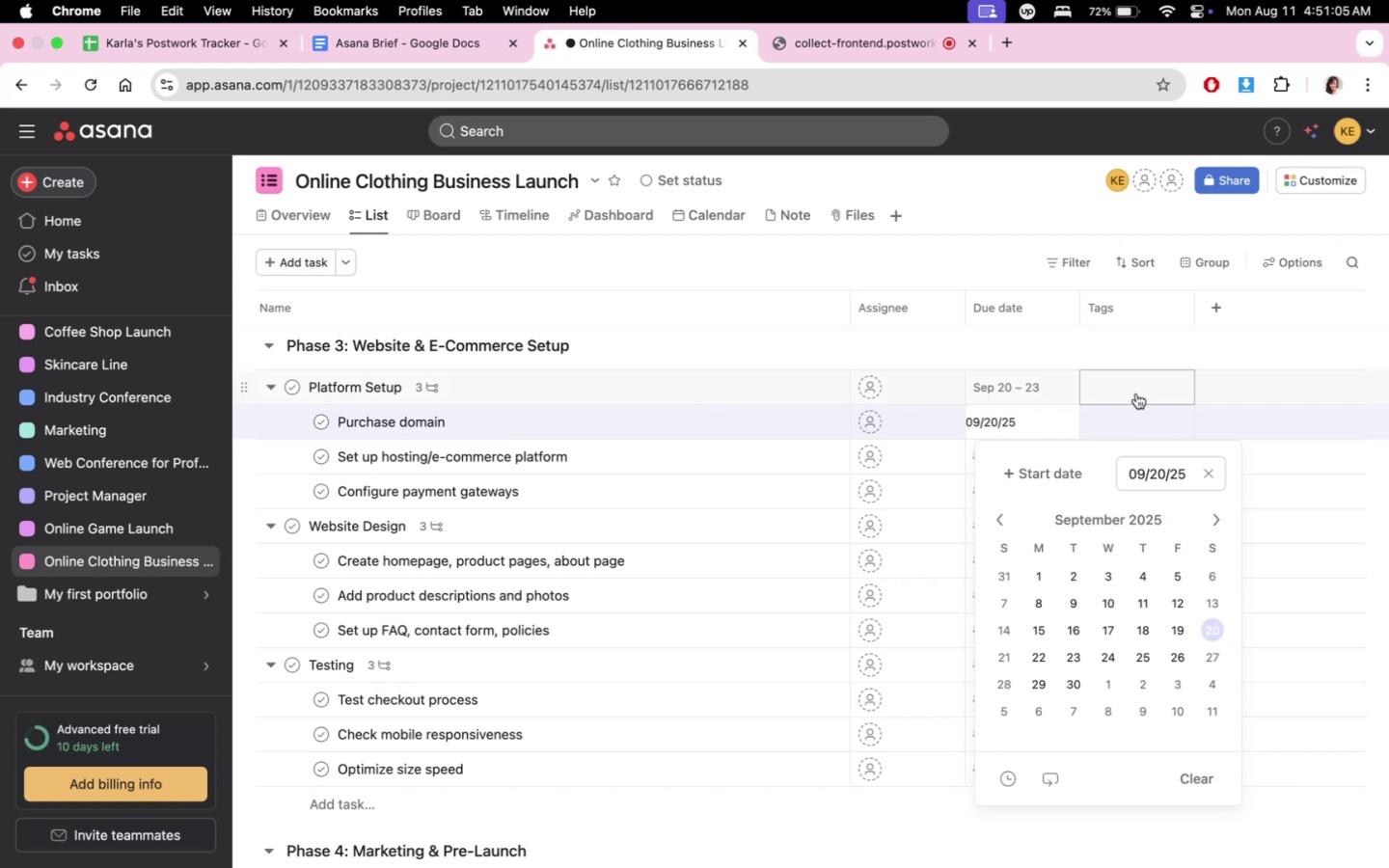 
left_click([1128, 351])
 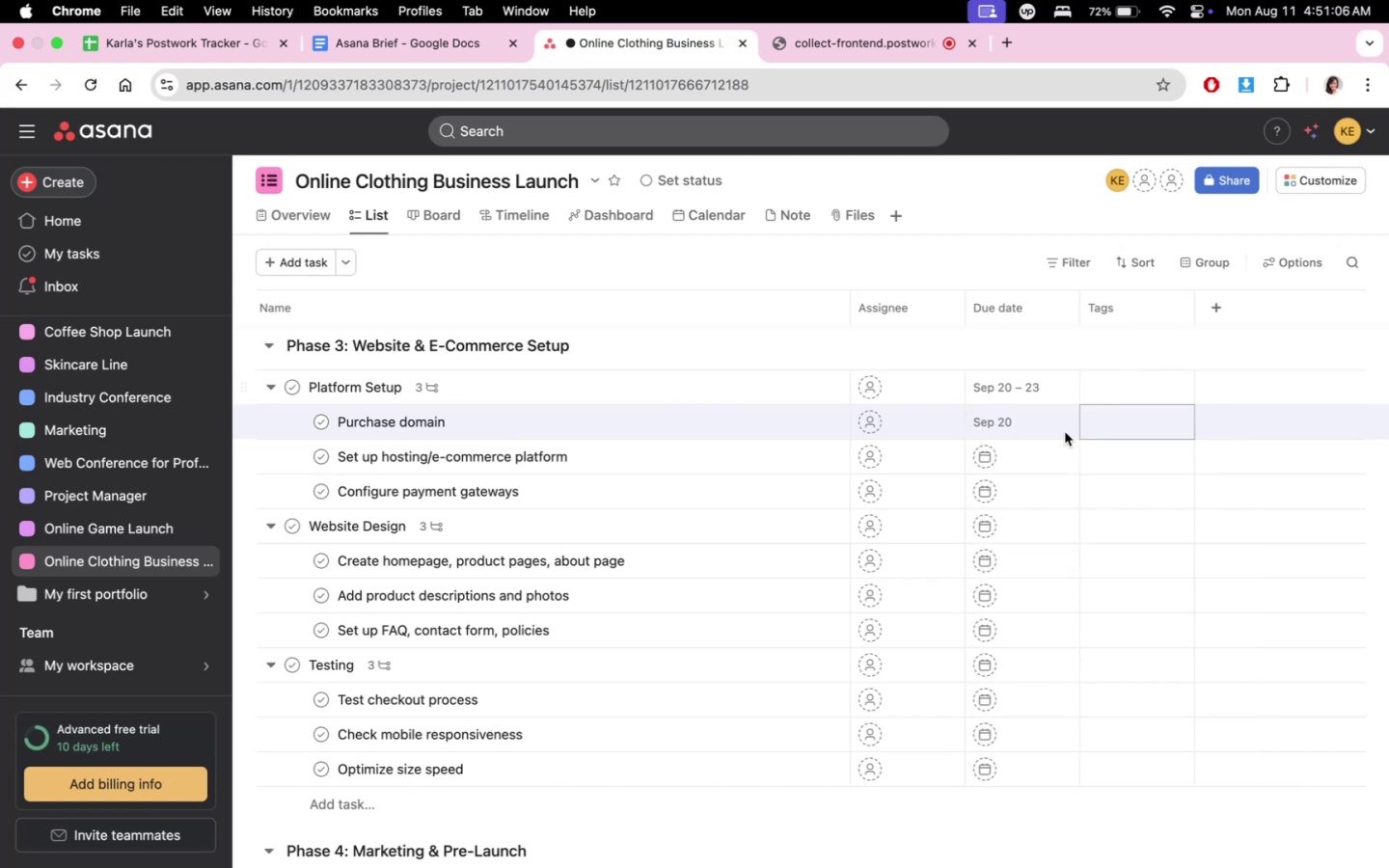 
double_click([1031, 464])
 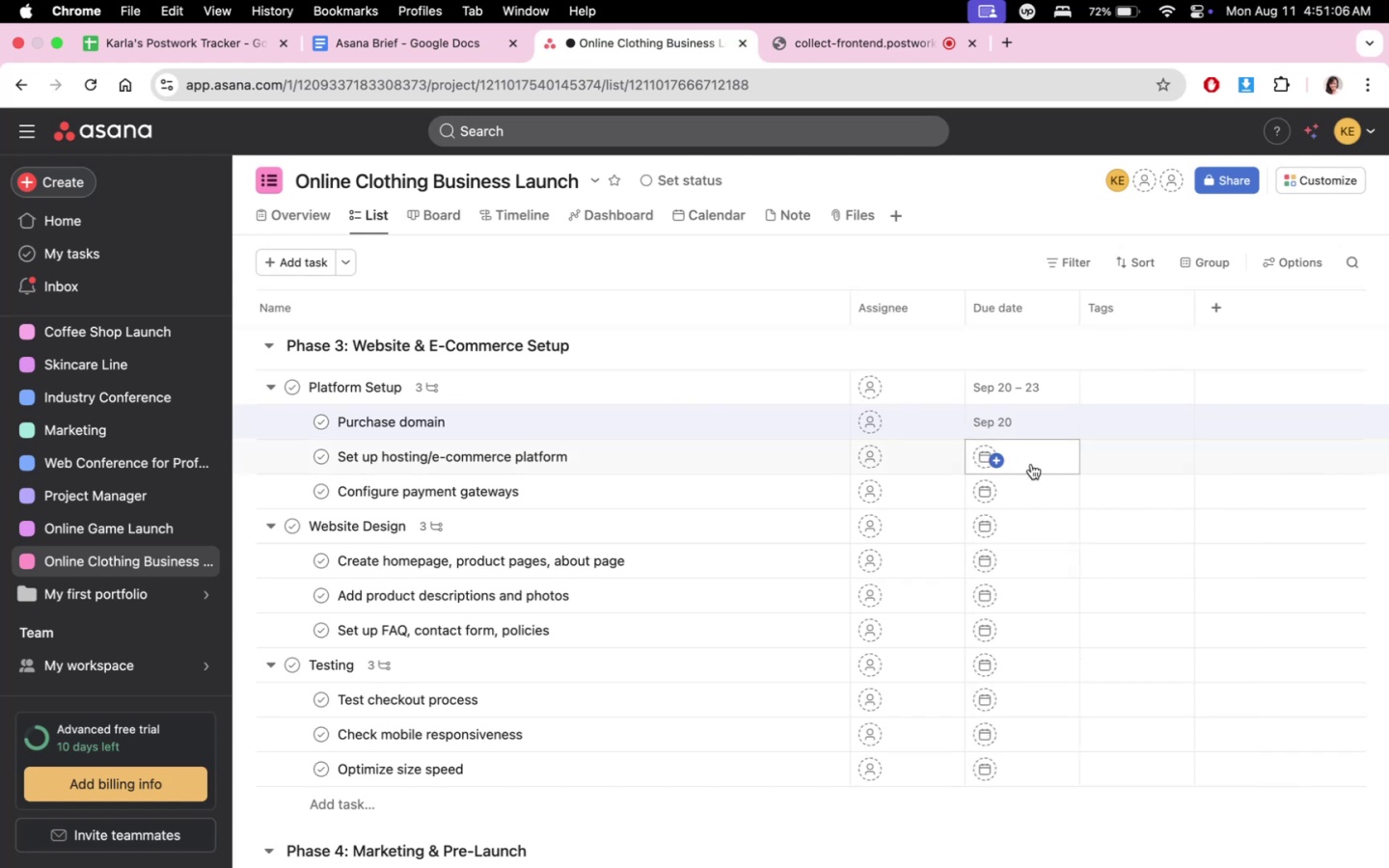 
mouse_move([1050, 491])
 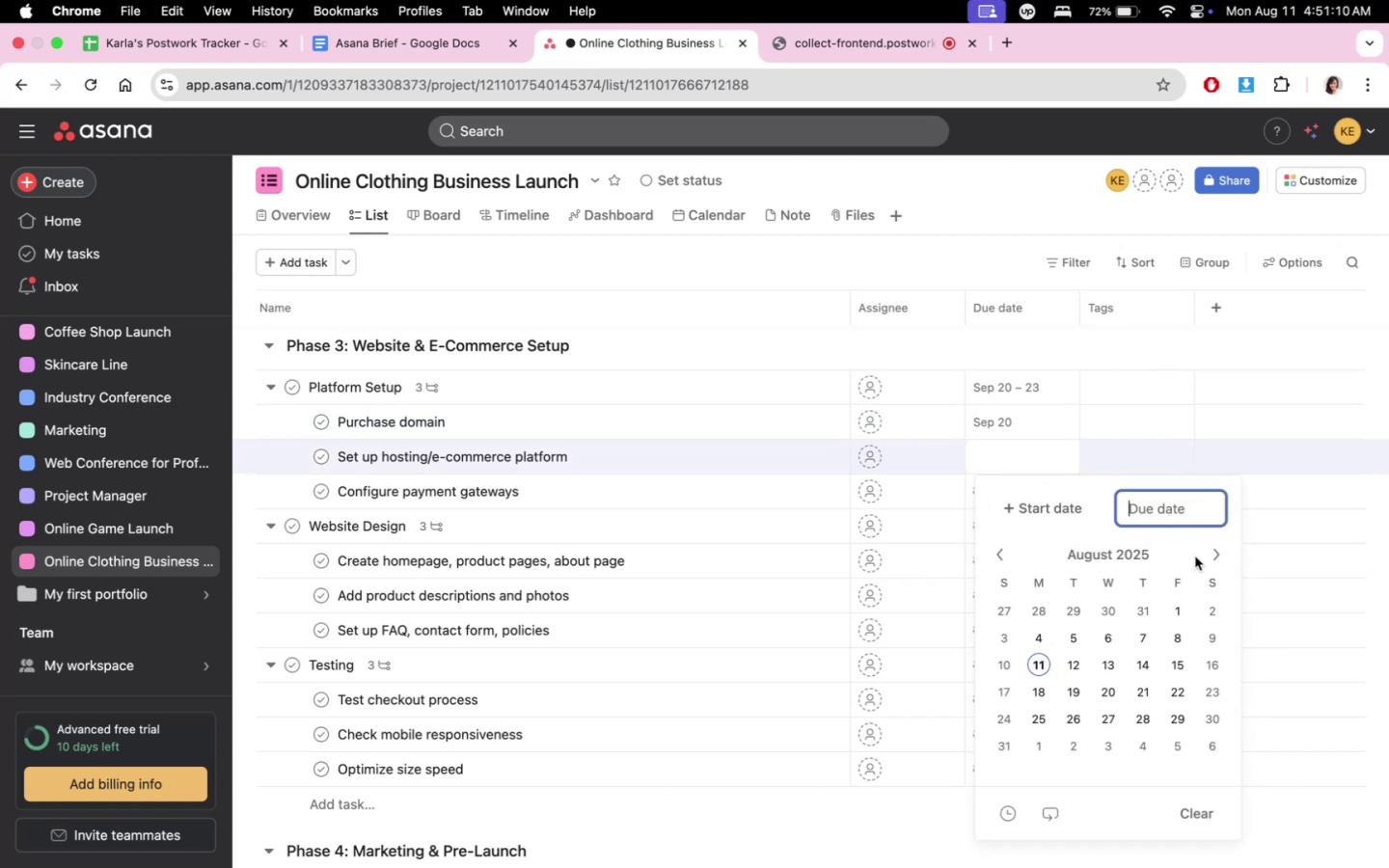 
left_click([1207, 554])
 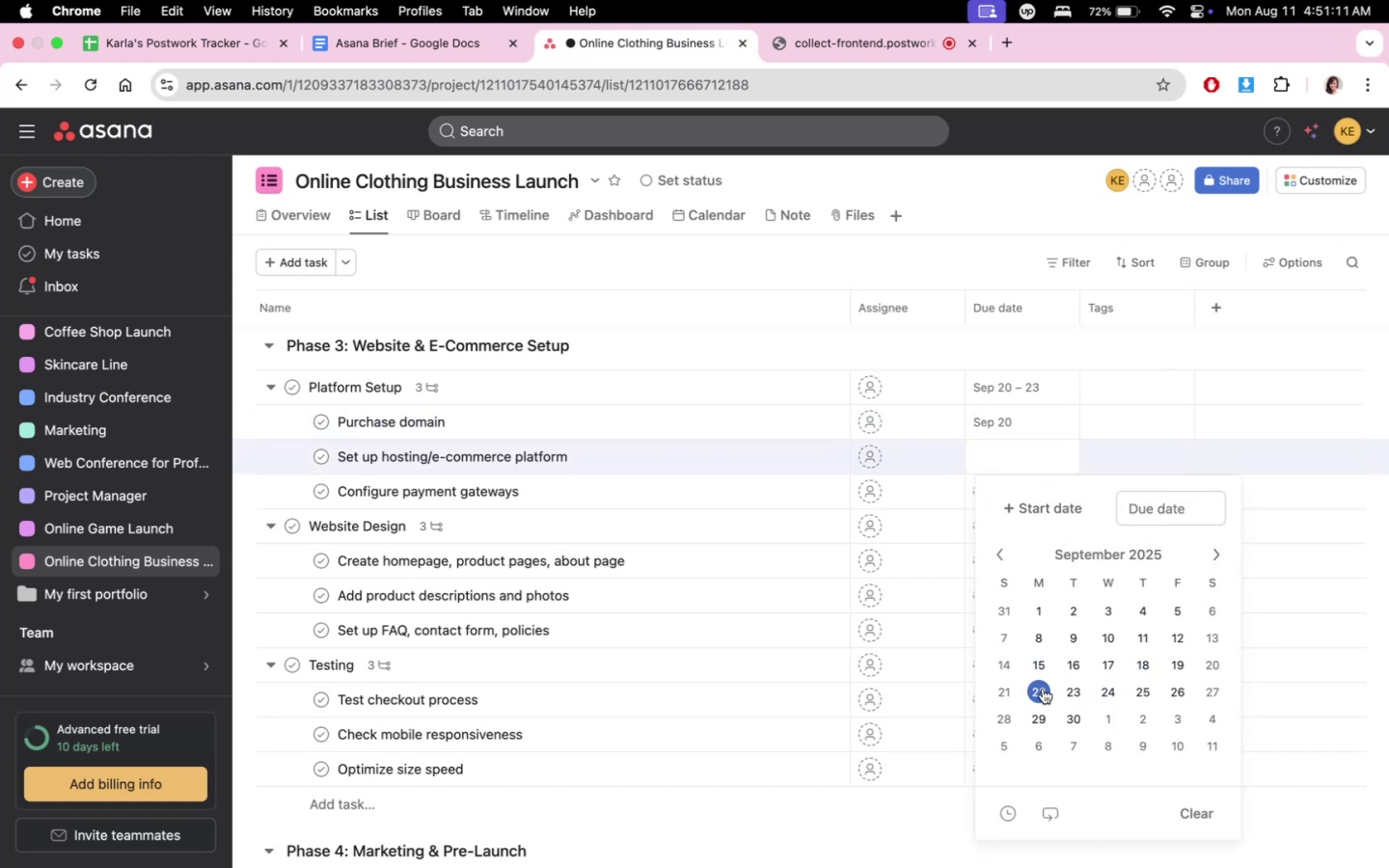 
left_click([1014, 690])
 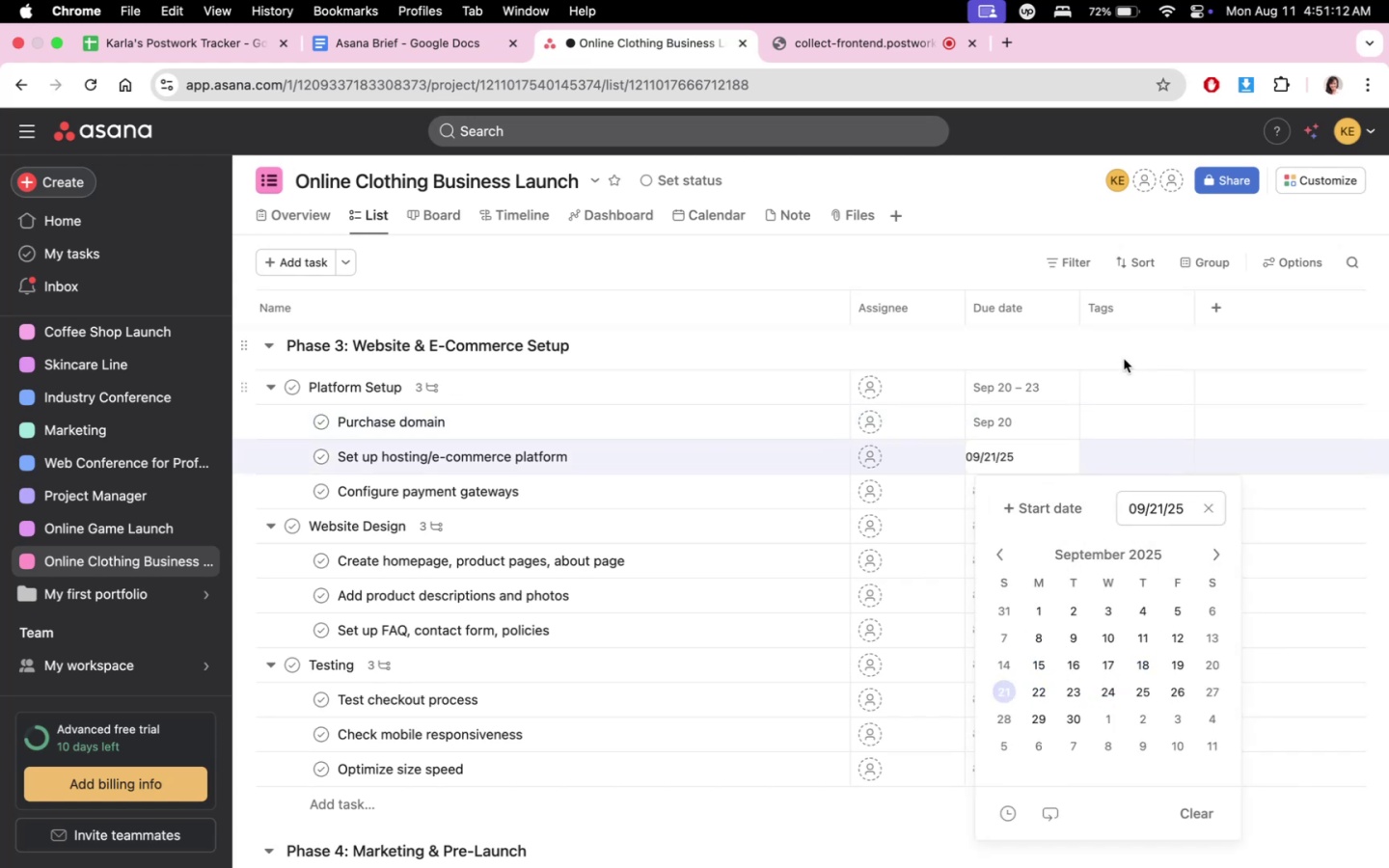 
double_click([1130, 340])
 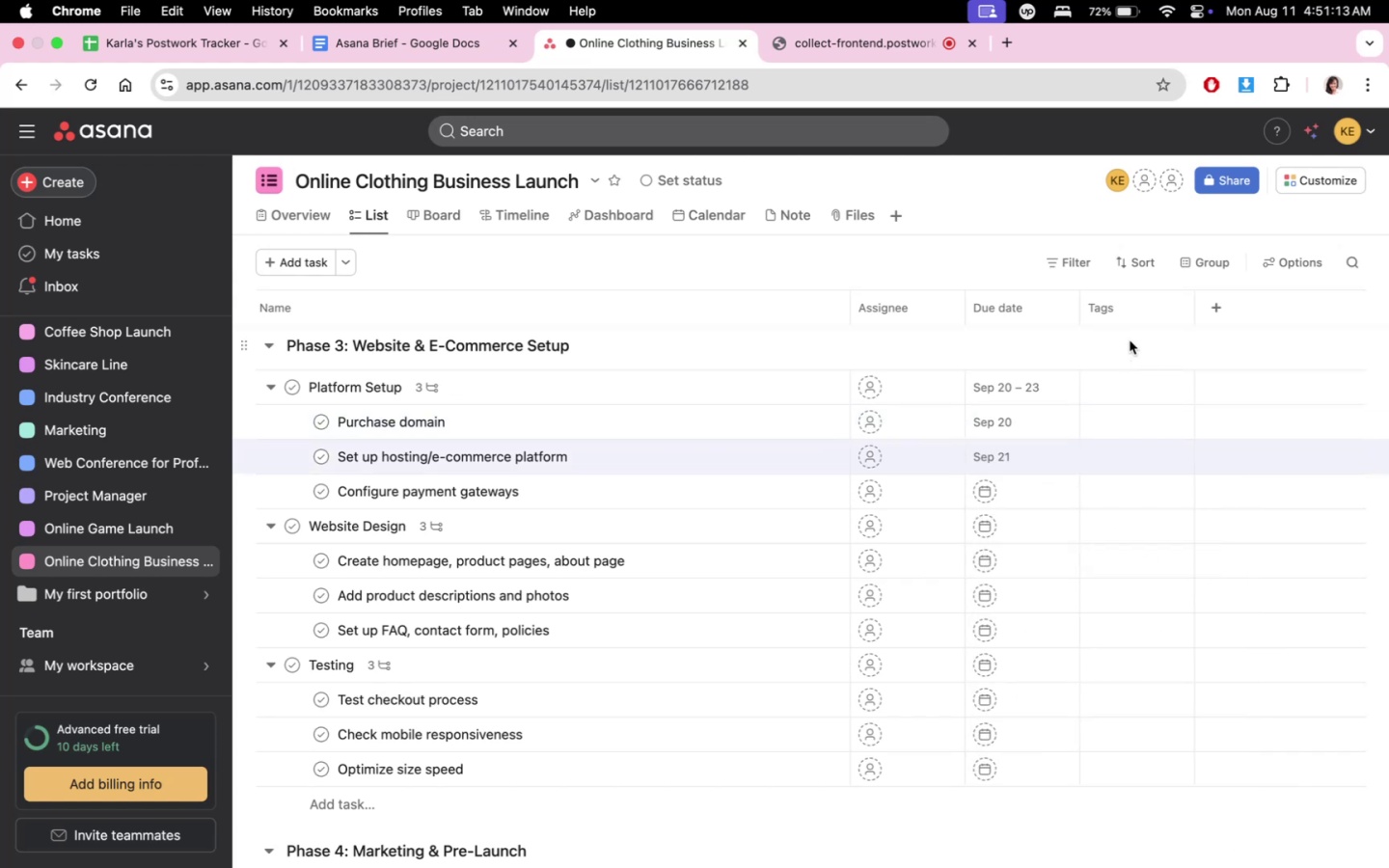 
mouse_move([1049, 491])
 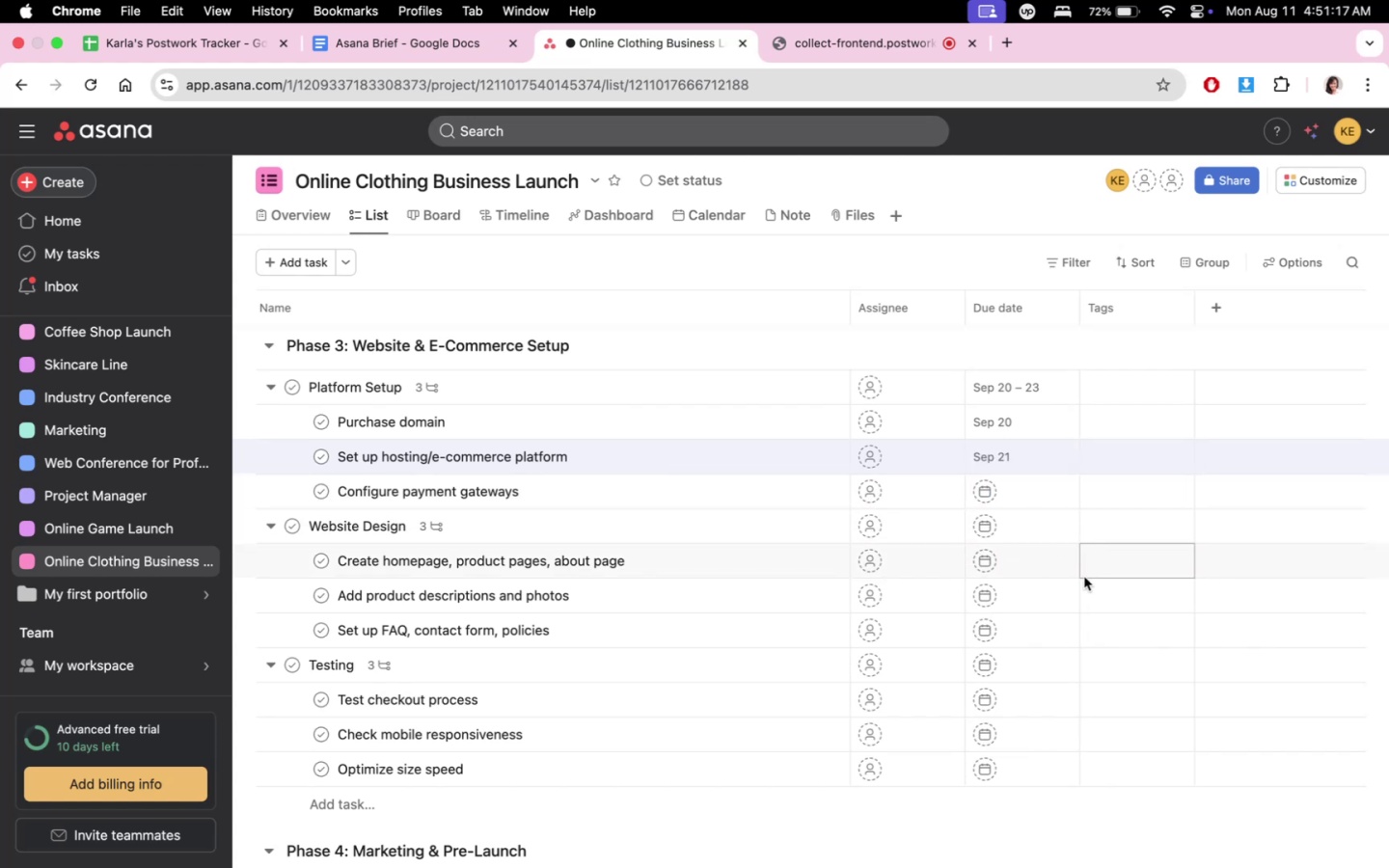 
left_click([1042, 498])
 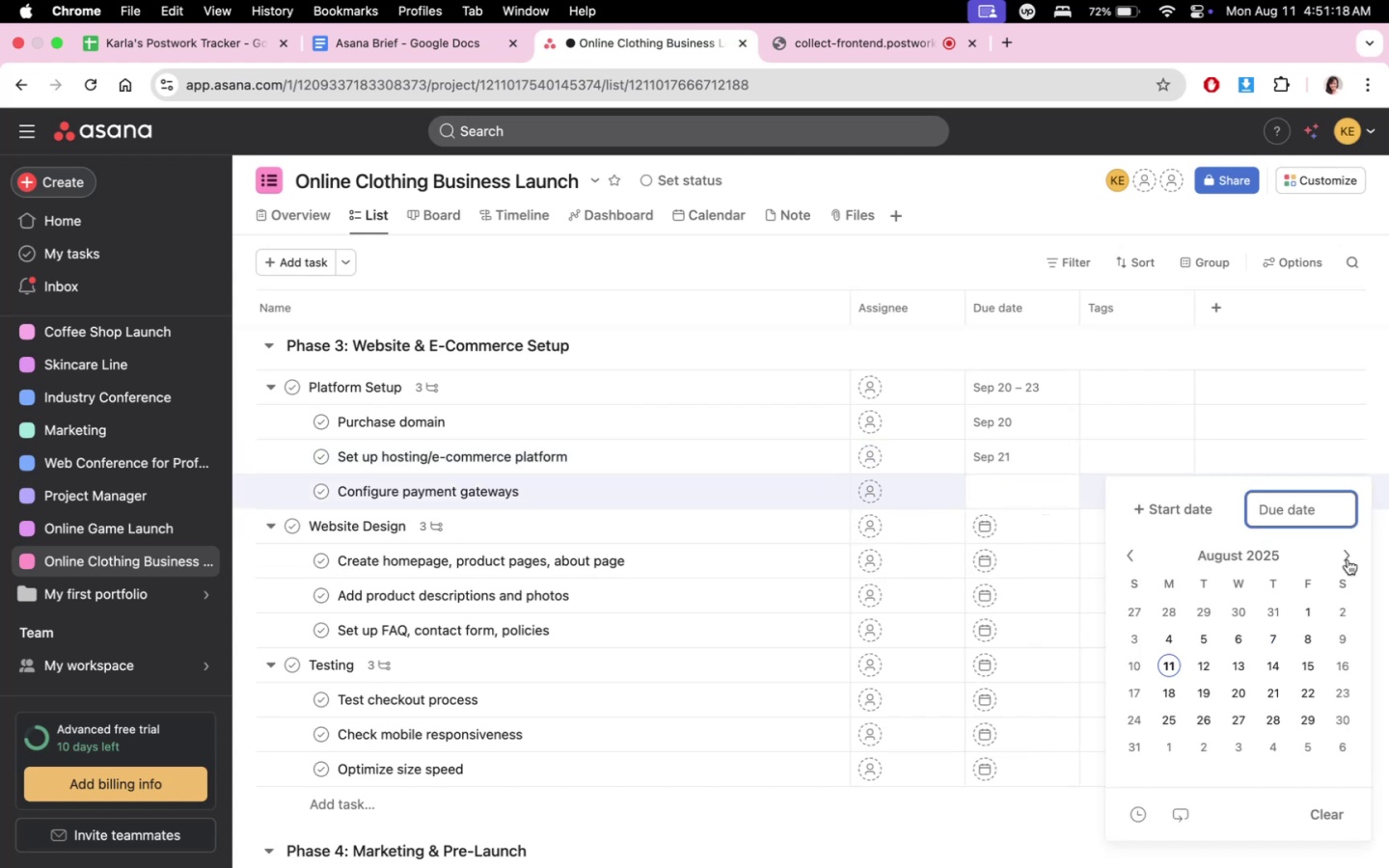 
left_click([1353, 549])
 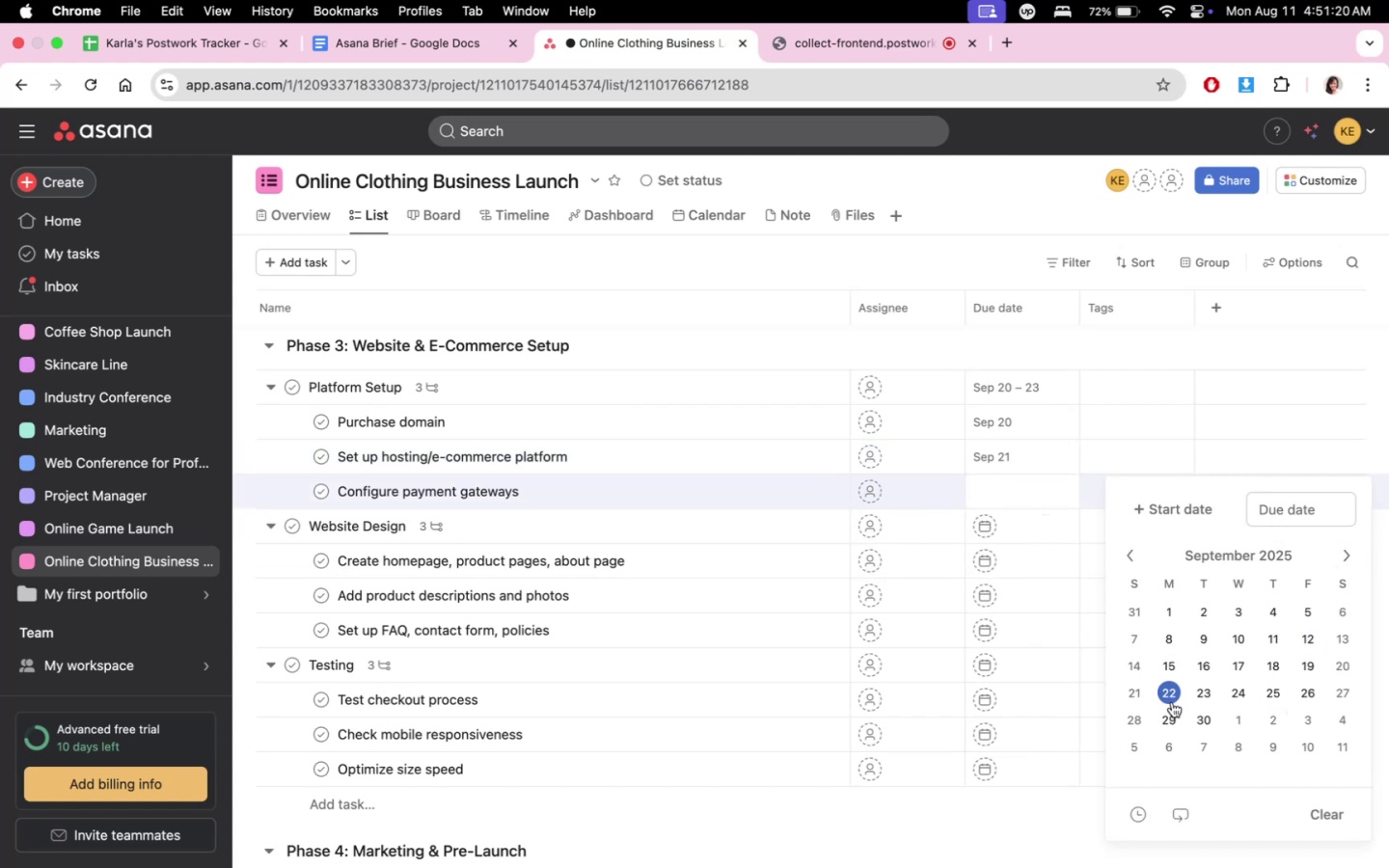 
left_click([1197, 691])
 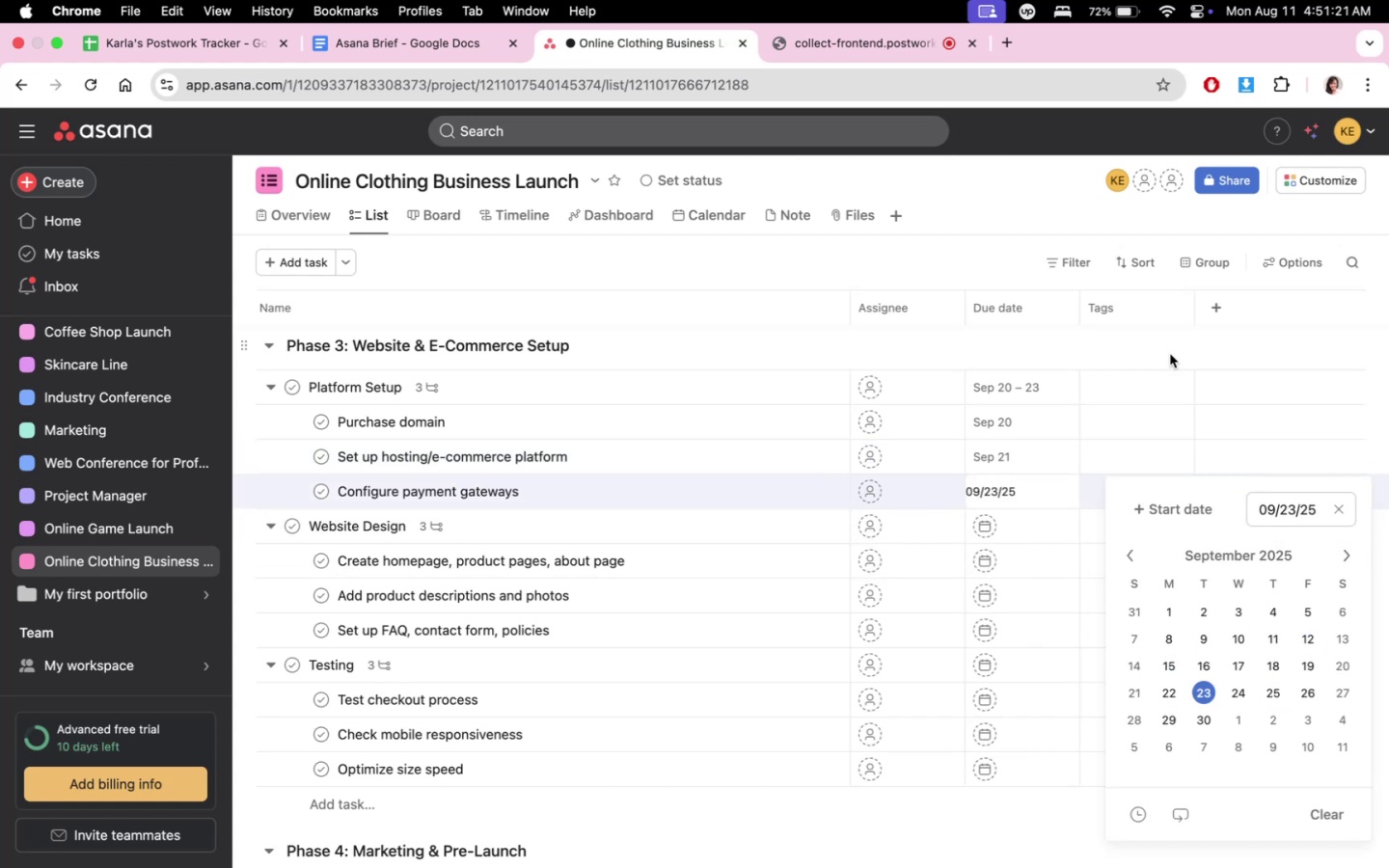 
left_click([1170, 354])
 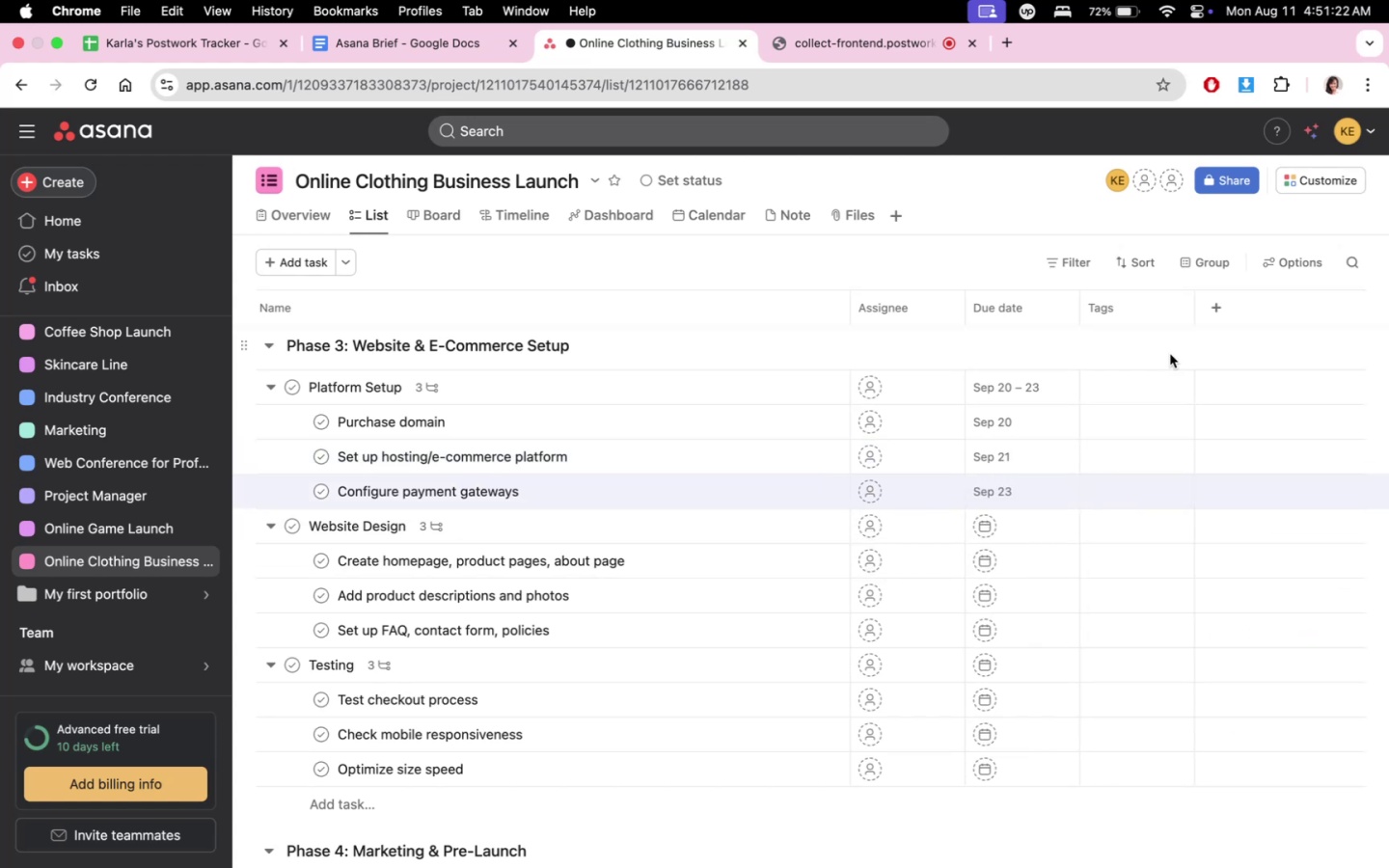 
scroll: coordinate [1110, 584], scroll_direction: down, amount: 2.0
 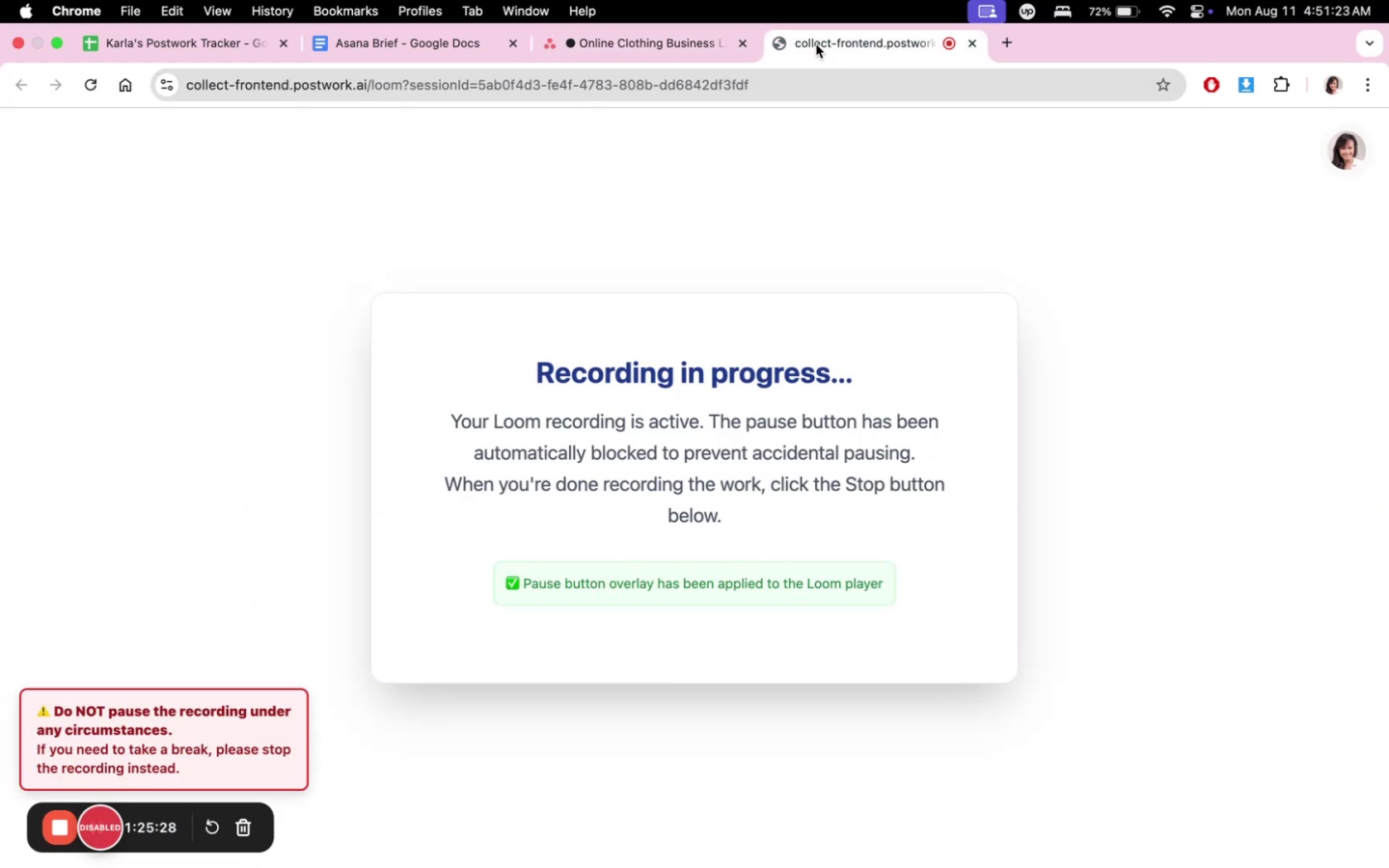 
double_click([682, 40])
 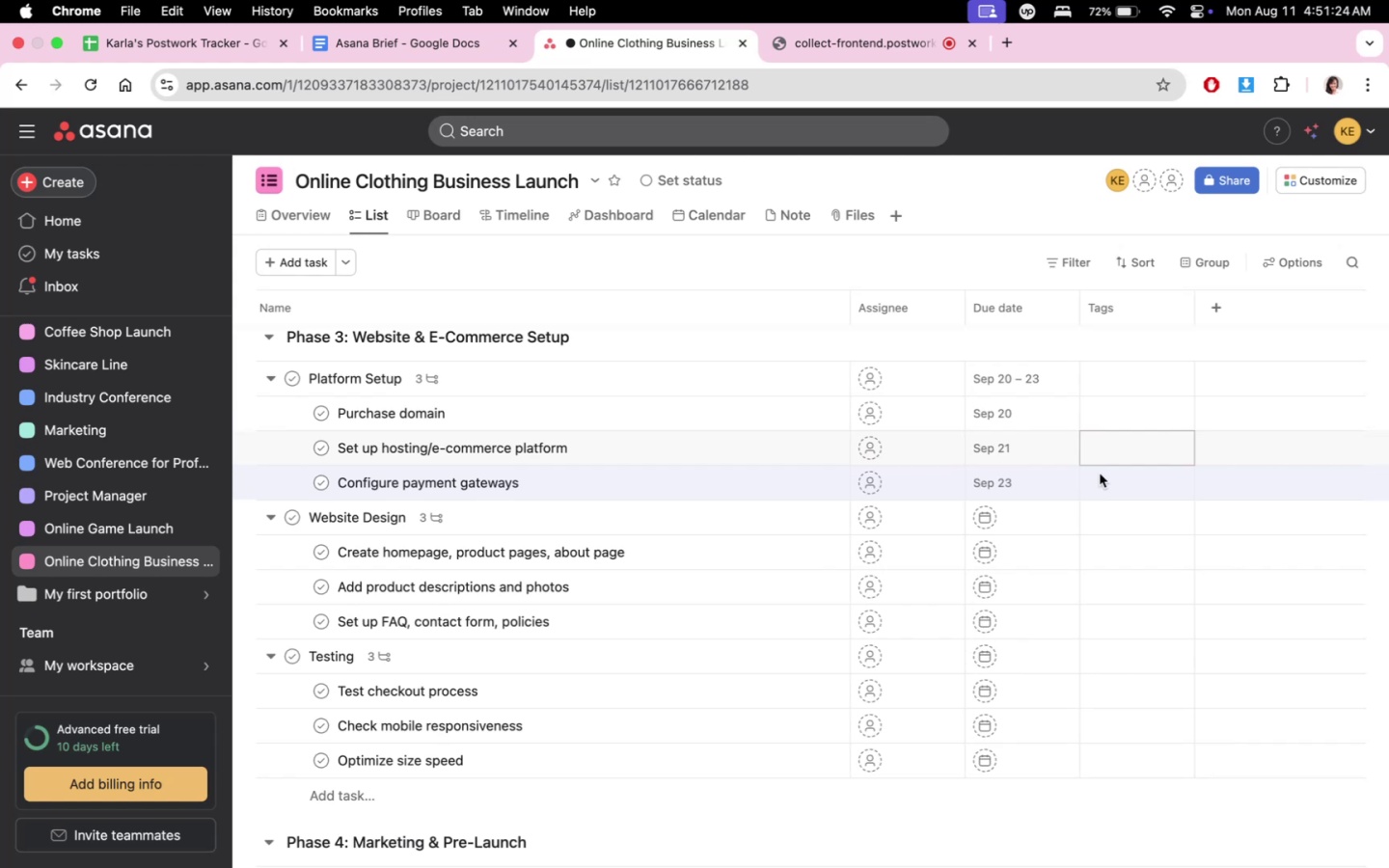 
scroll: coordinate [1139, 560], scroll_direction: down, amount: 3.0
 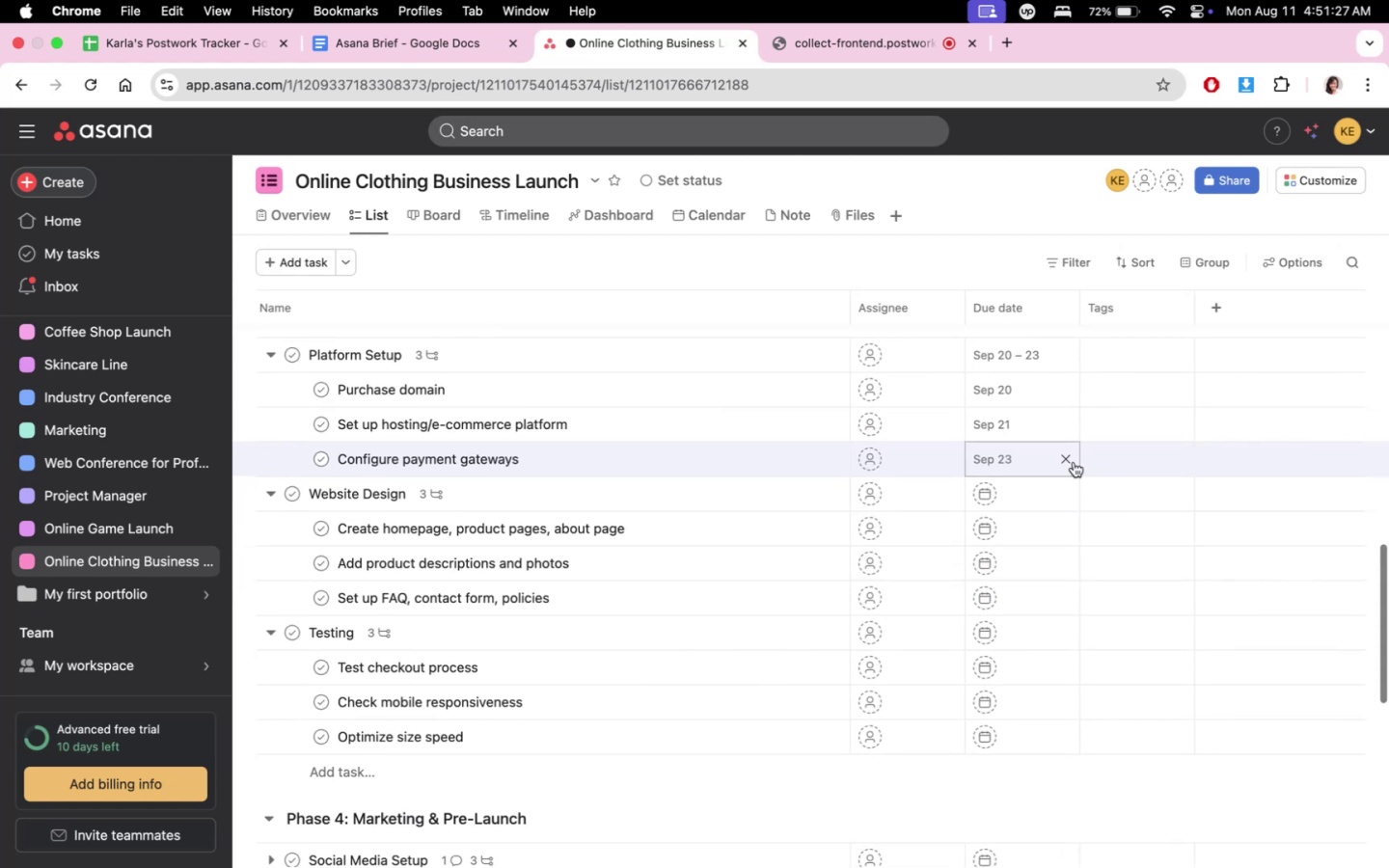 
mouse_move([989, 332])
 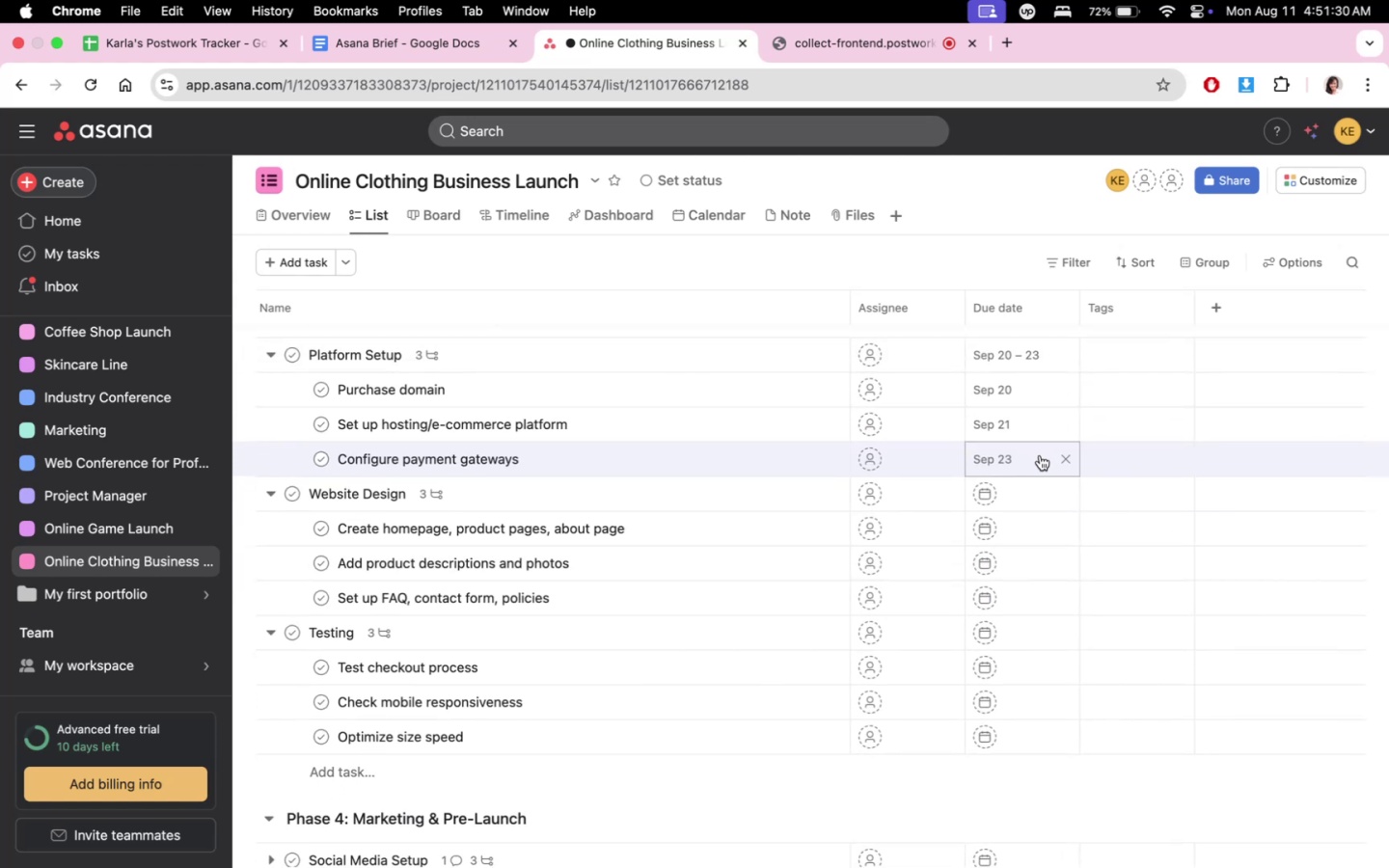 
mouse_move([1014, 500])
 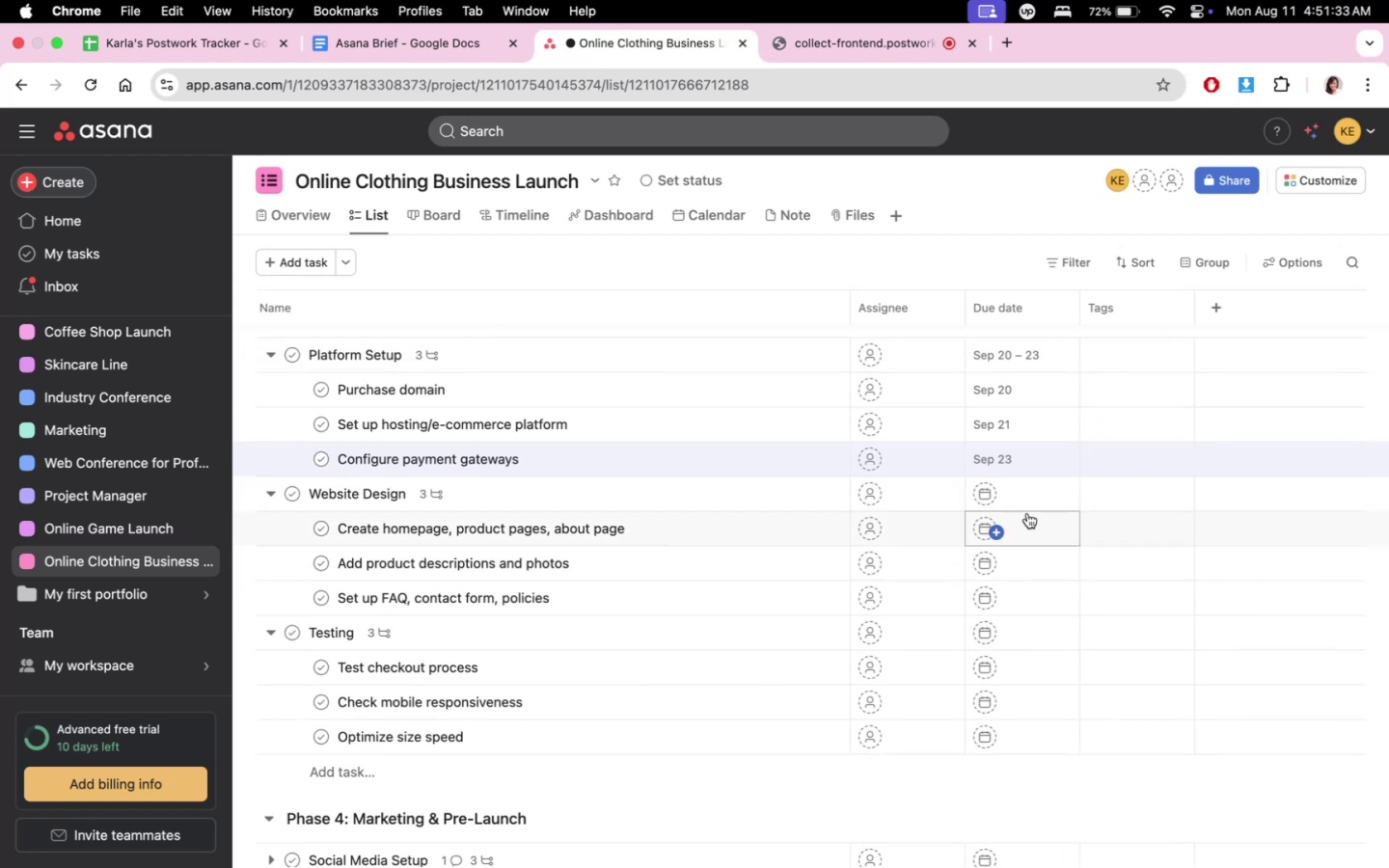 
left_click([1025, 496])
 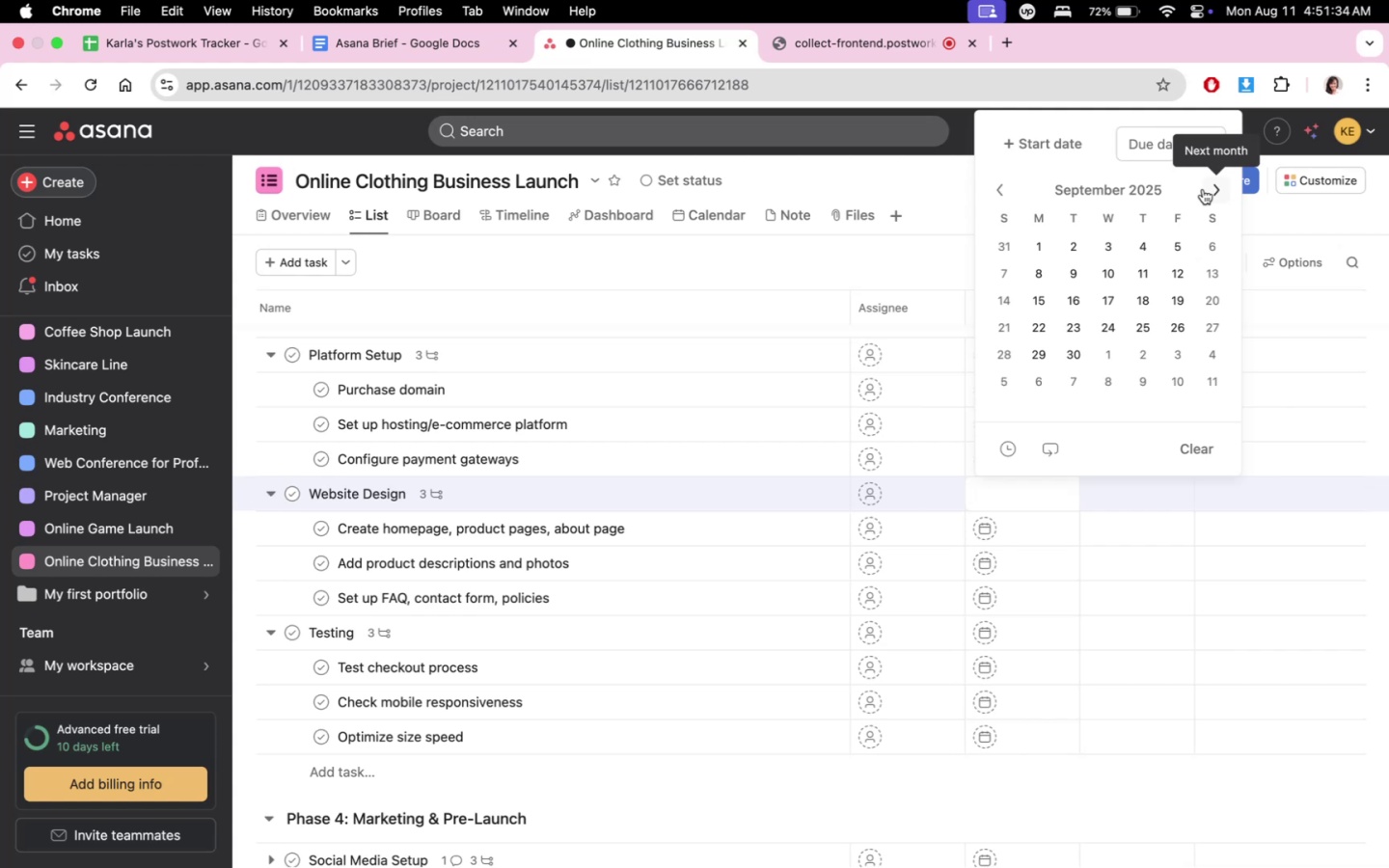 
left_click([1113, 331])
 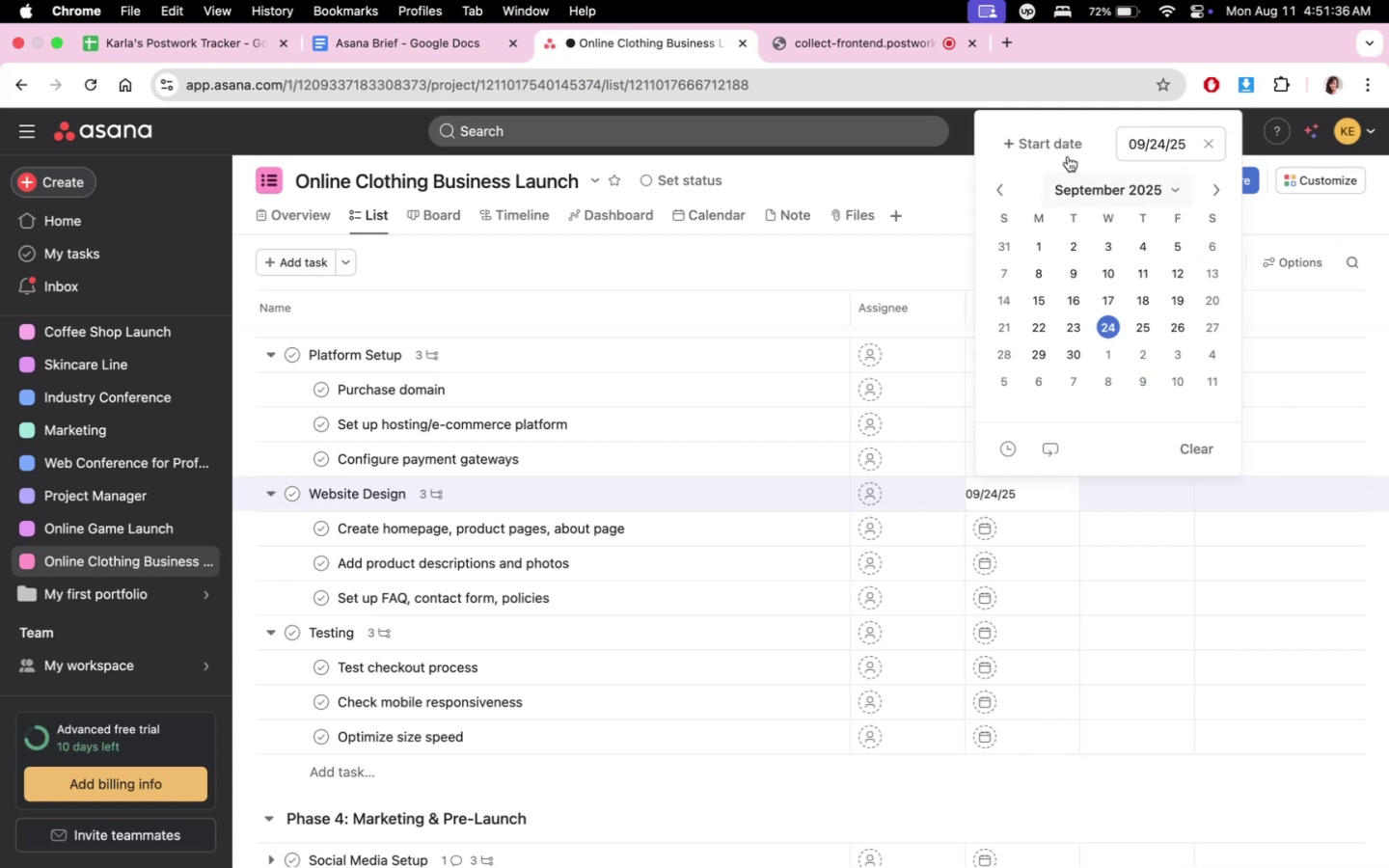 
double_click([1065, 140])
 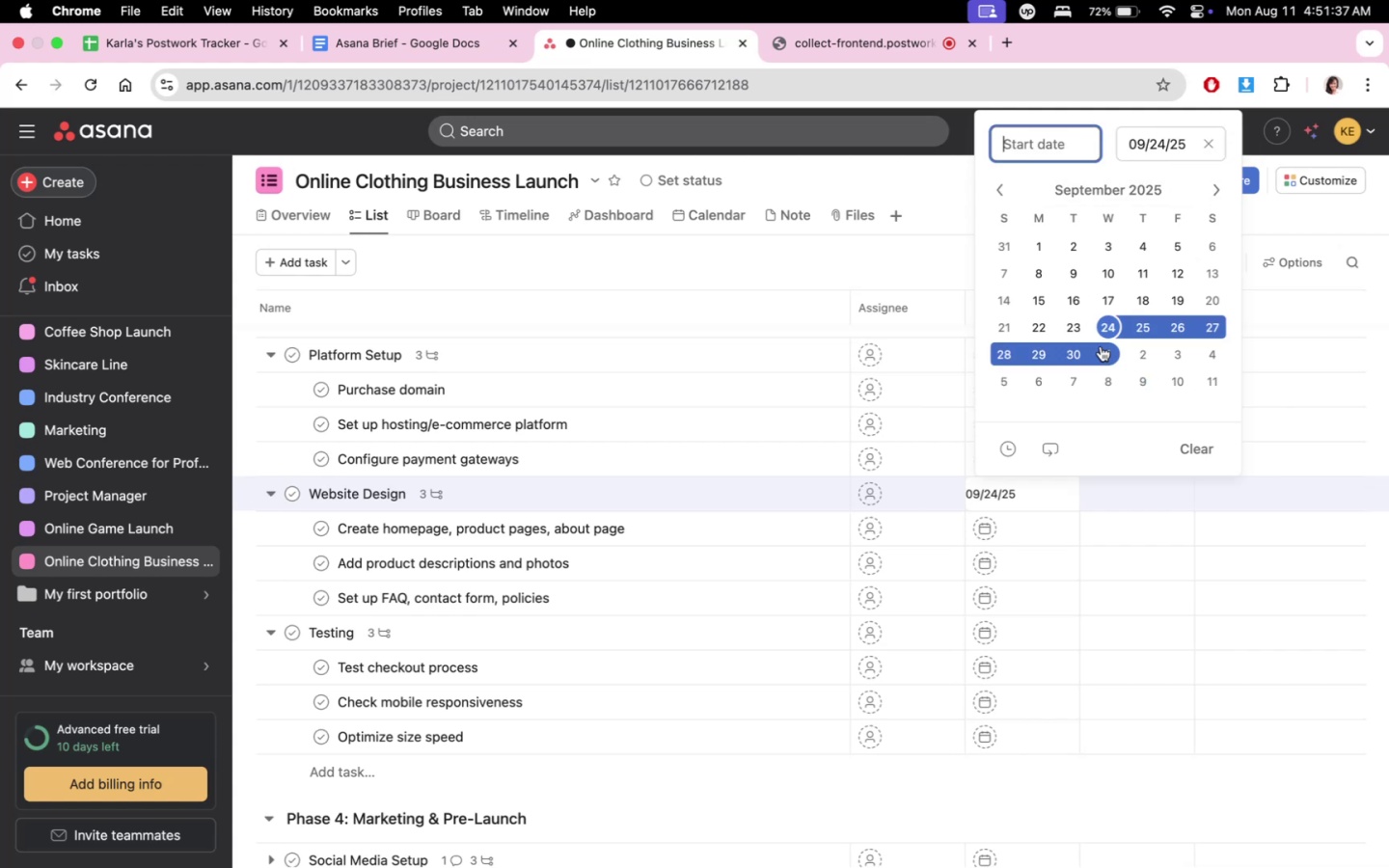 
left_click([1076, 350])
 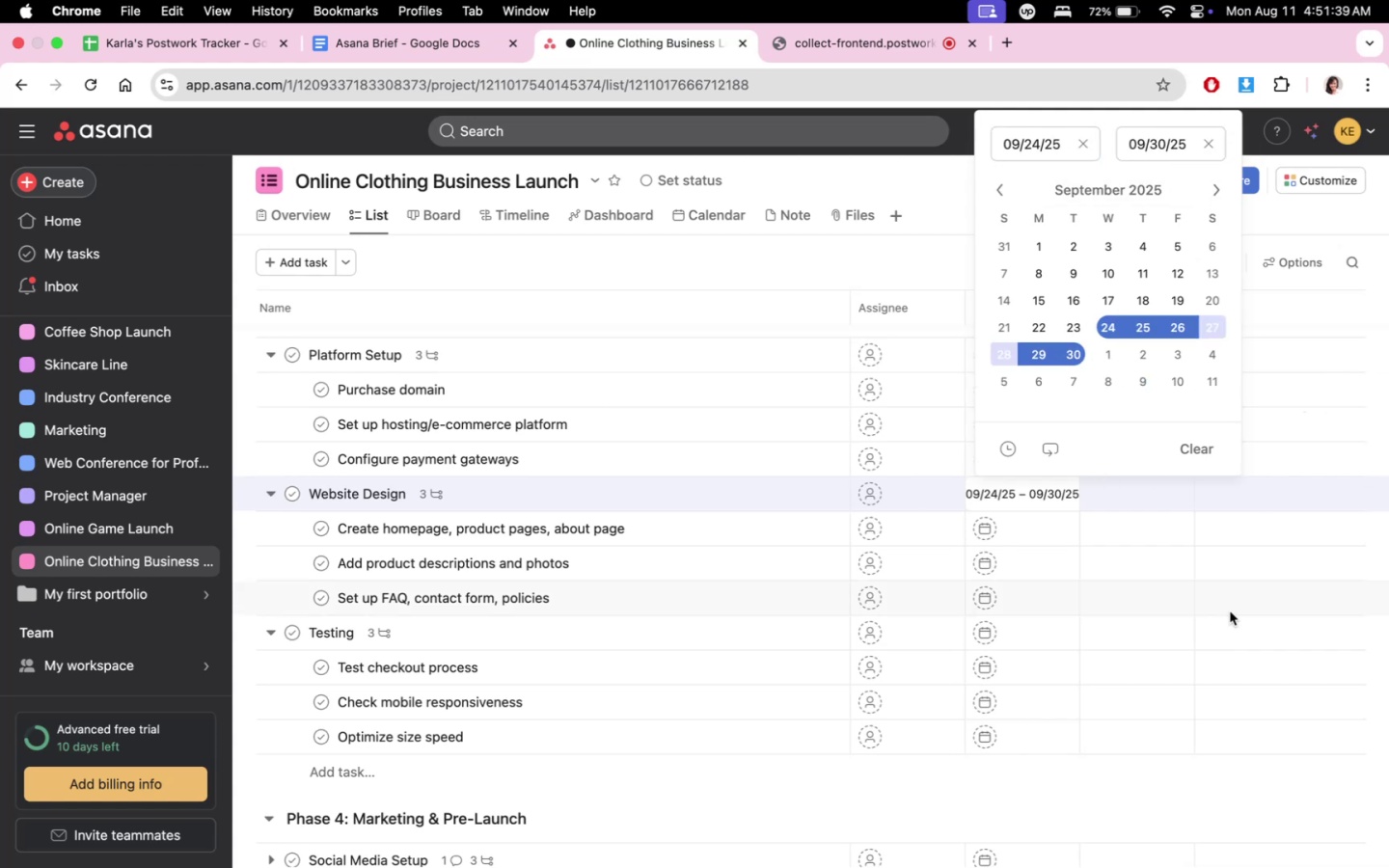 
left_click([1050, 786])
 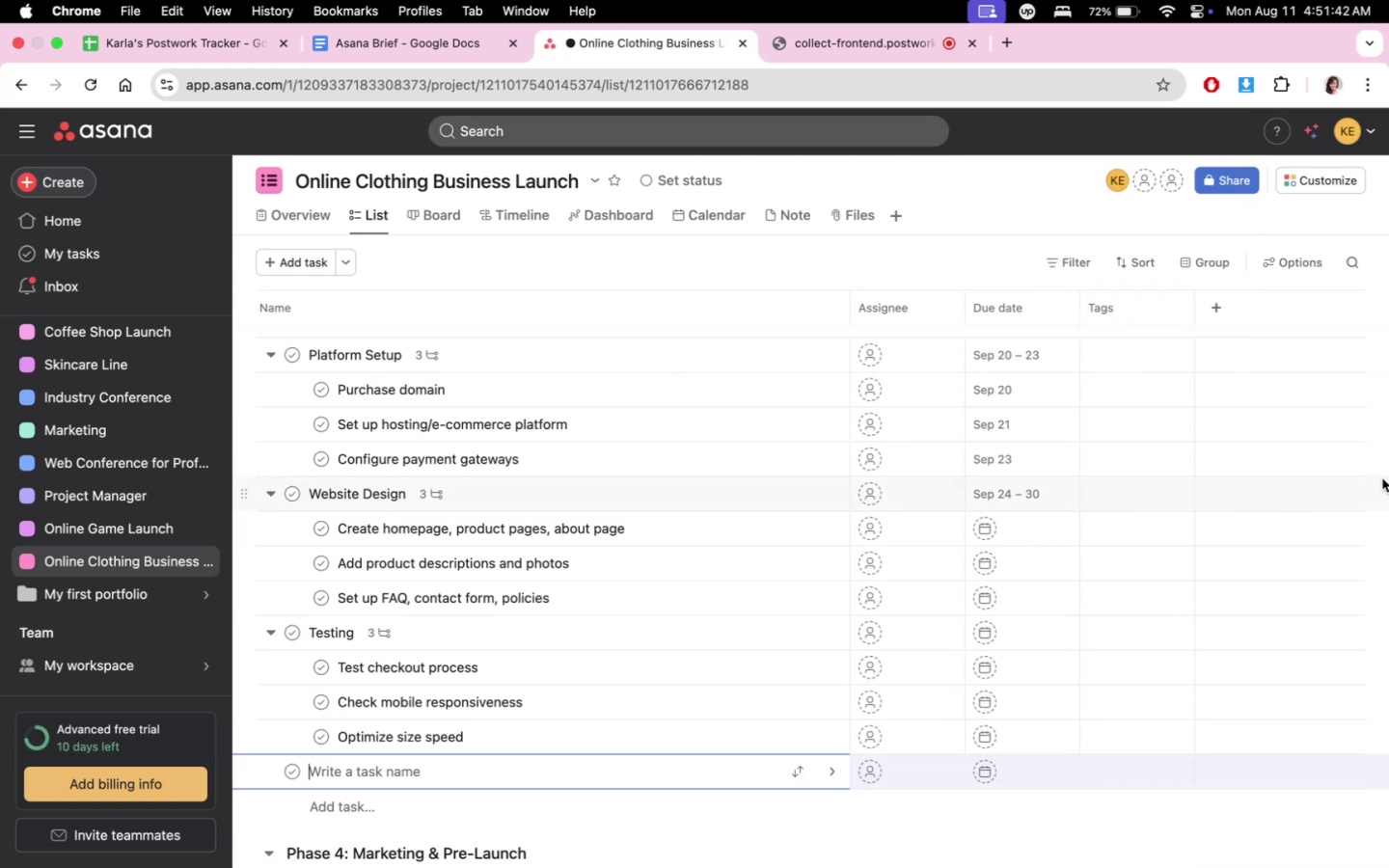 
left_click([1038, 515])
 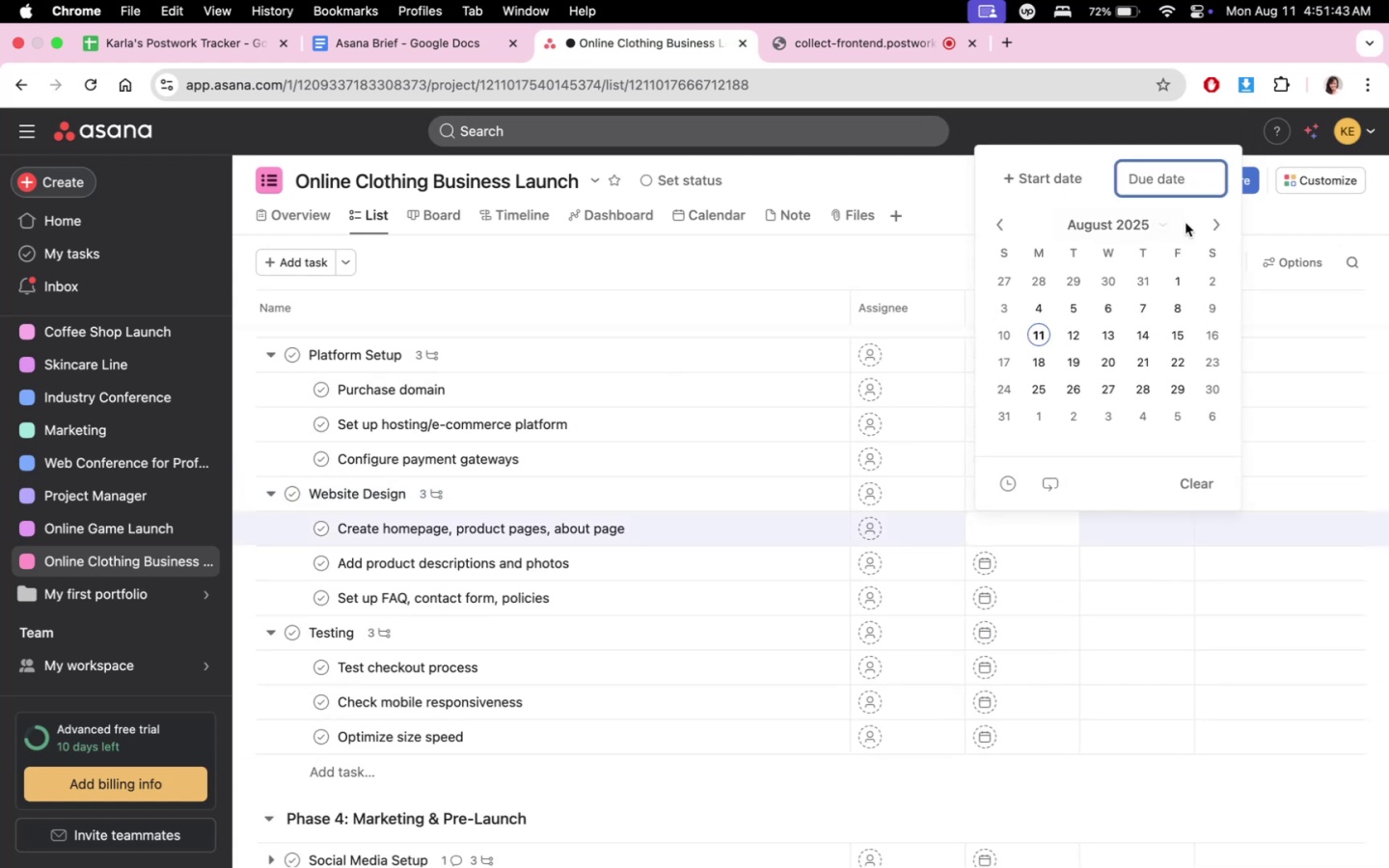 
left_click([1216, 218])
 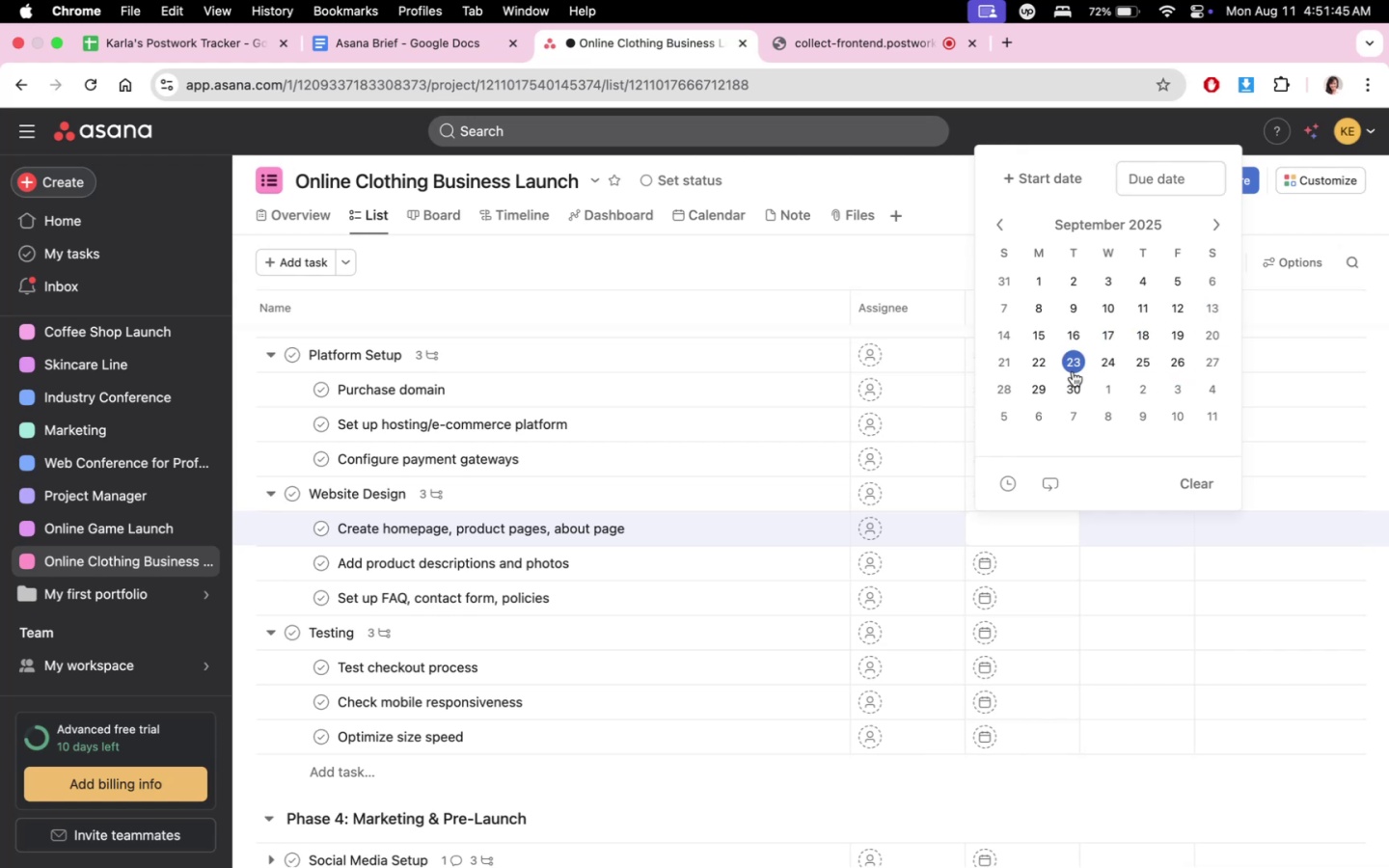 
left_click([1112, 361])
 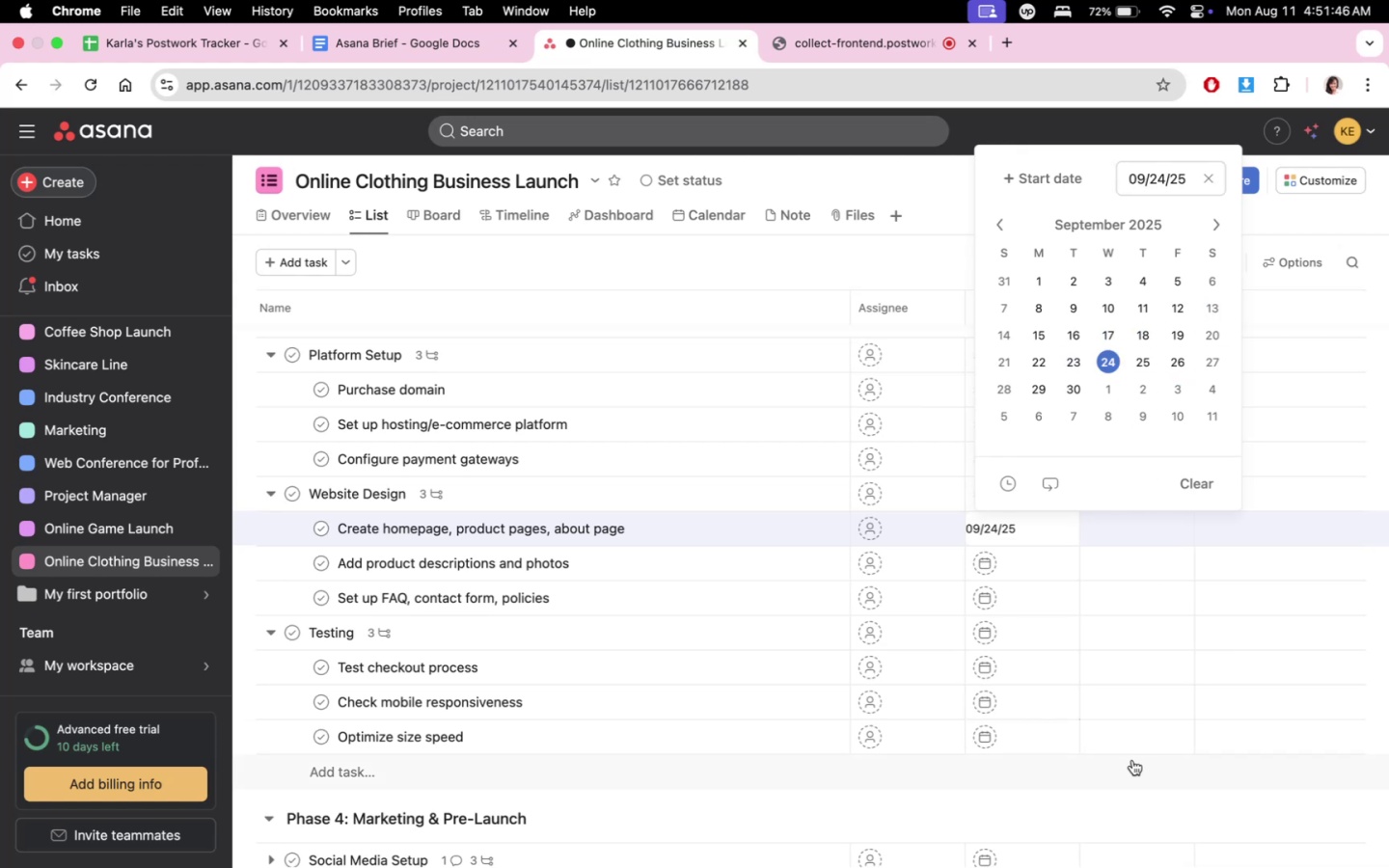 
double_click([1062, 779])
 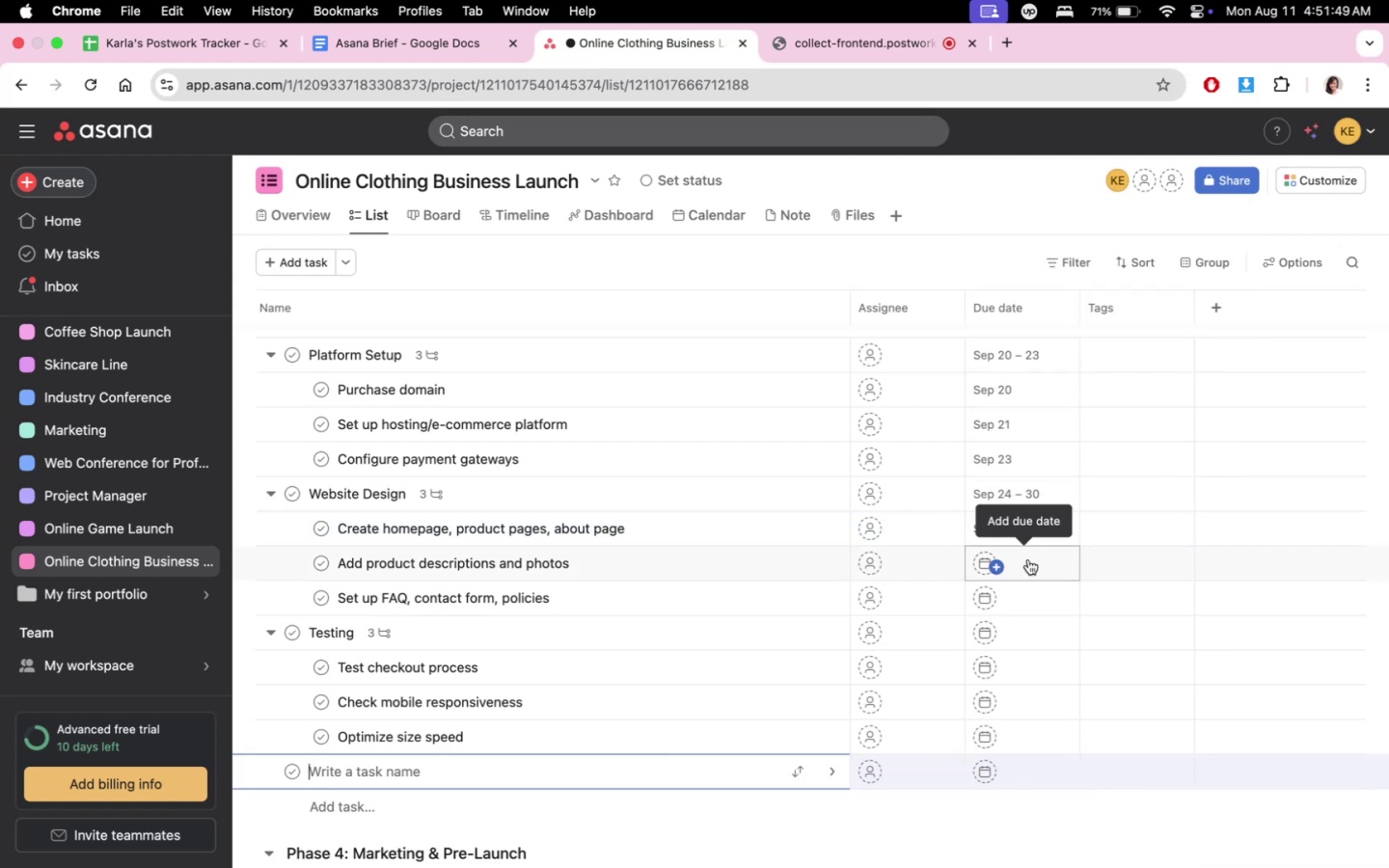 
left_click([1028, 559])
 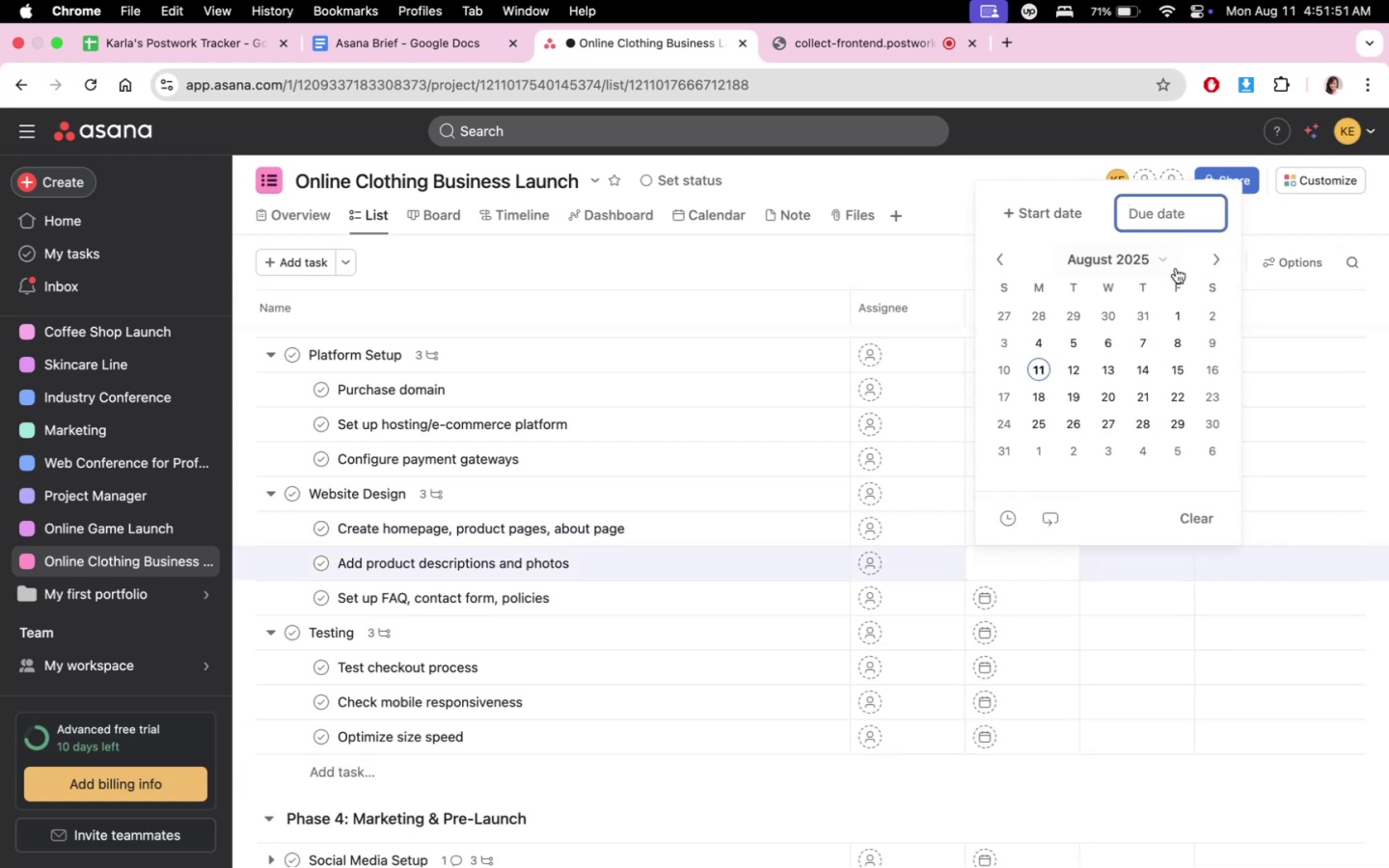 
left_click([1209, 257])
 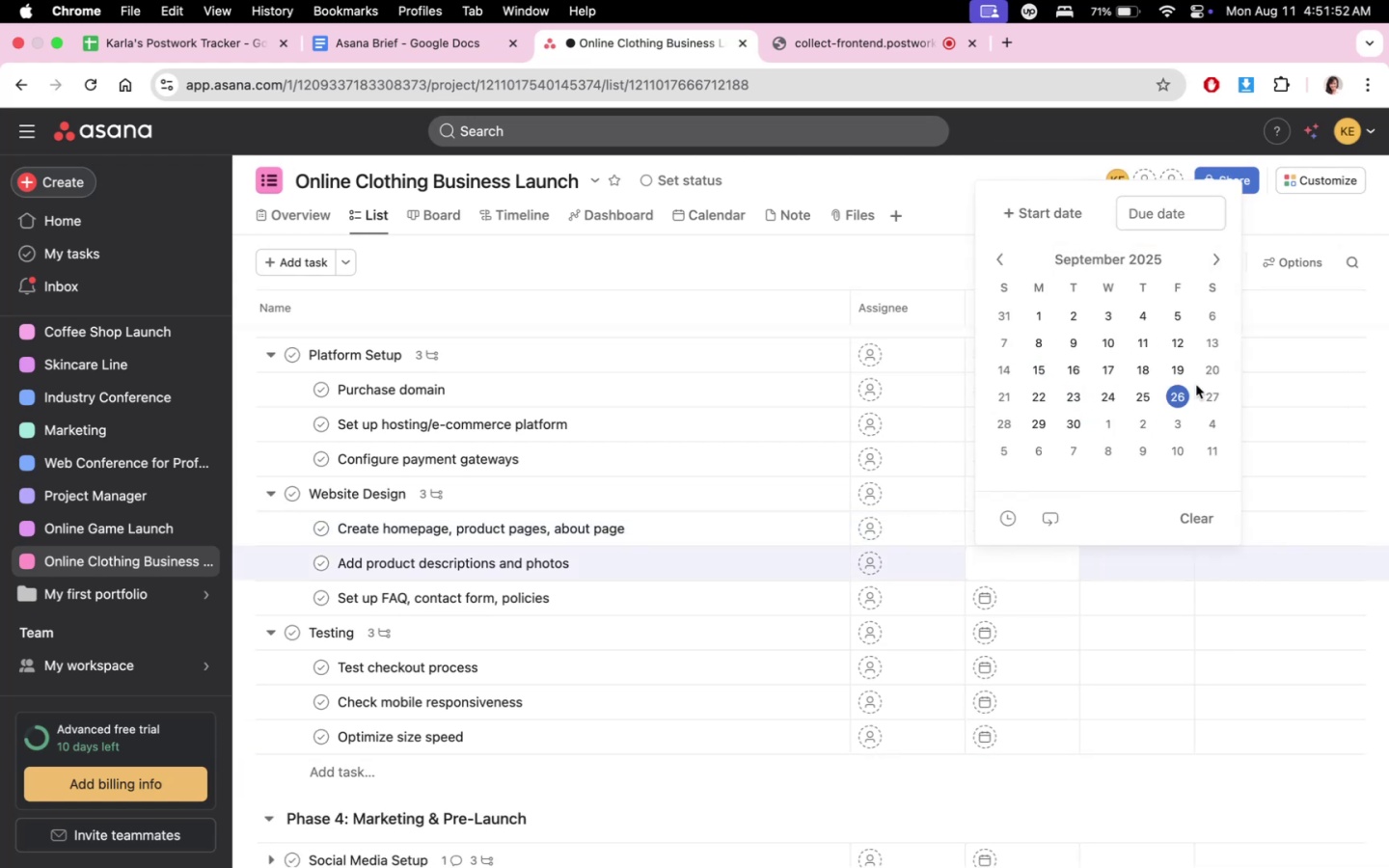 
left_click([1212, 395])
 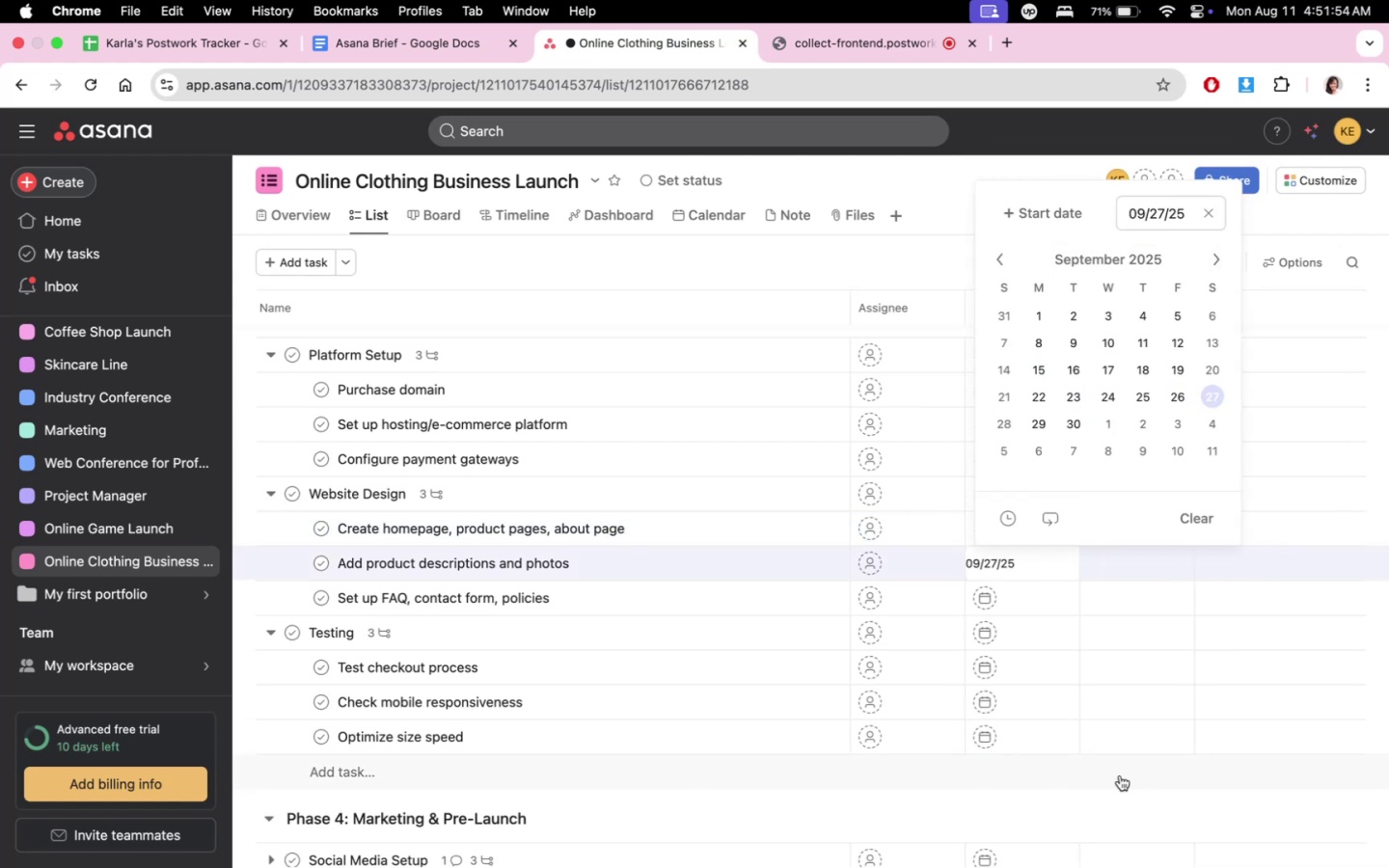 
left_click([1106, 791])
 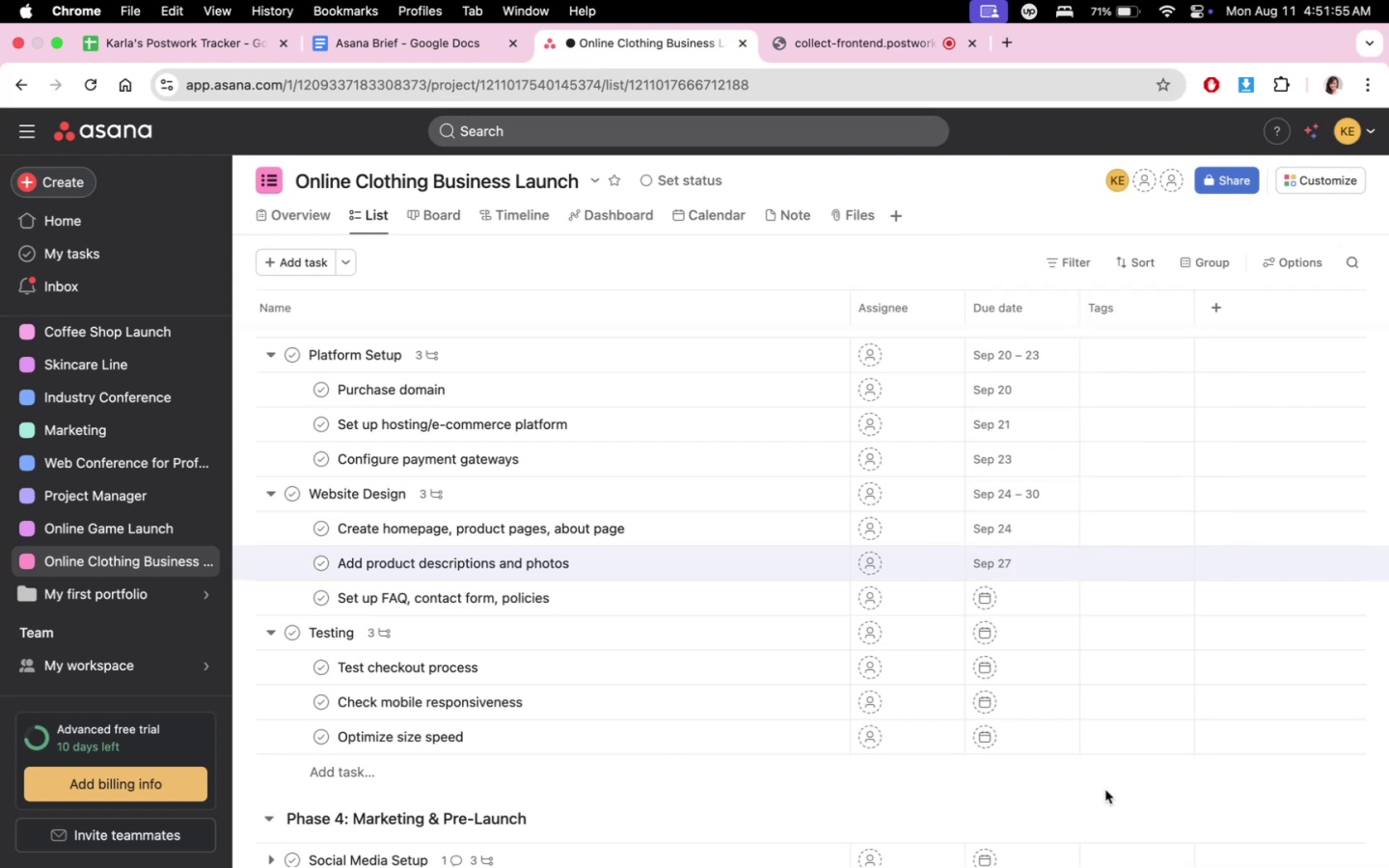 
scroll: coordinate [1062, 549], scroll_direction: none, amount: 0.0
 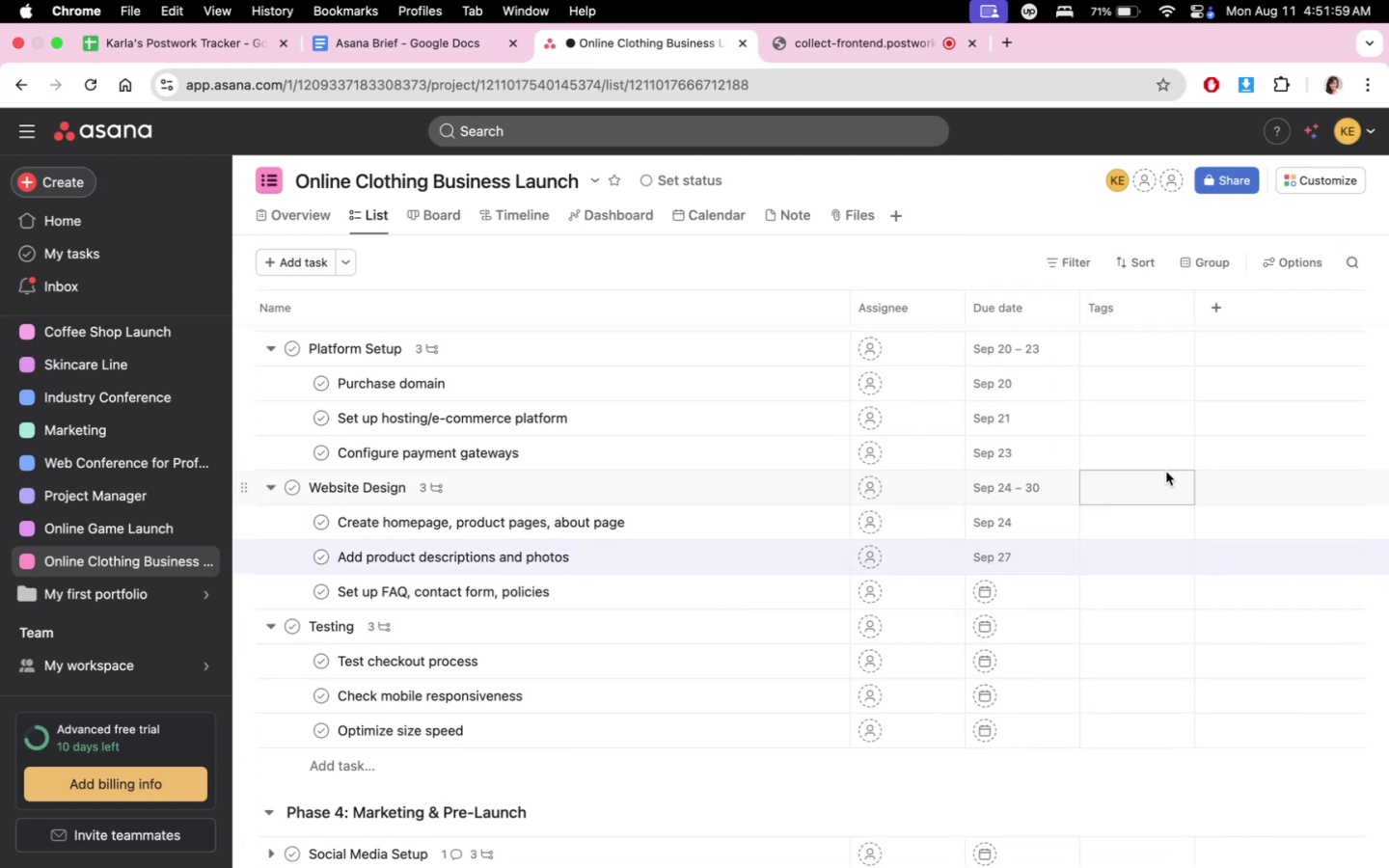 
scroll: coordinate [958, 515], scroll_direction: up, amount: 5.0
 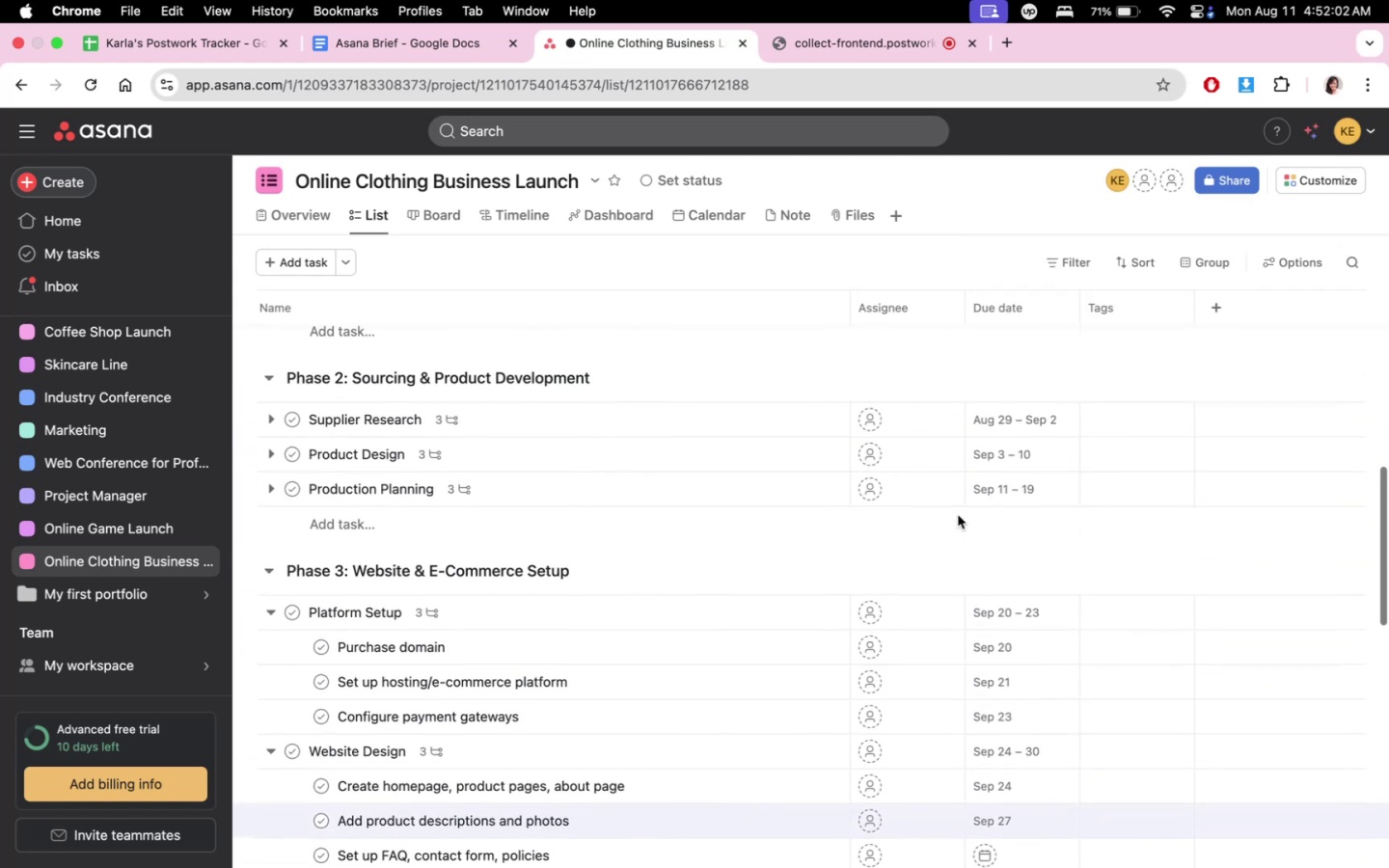 
scroll: coordinate [958, 515], scroll_direction: down, amount: 4.0
 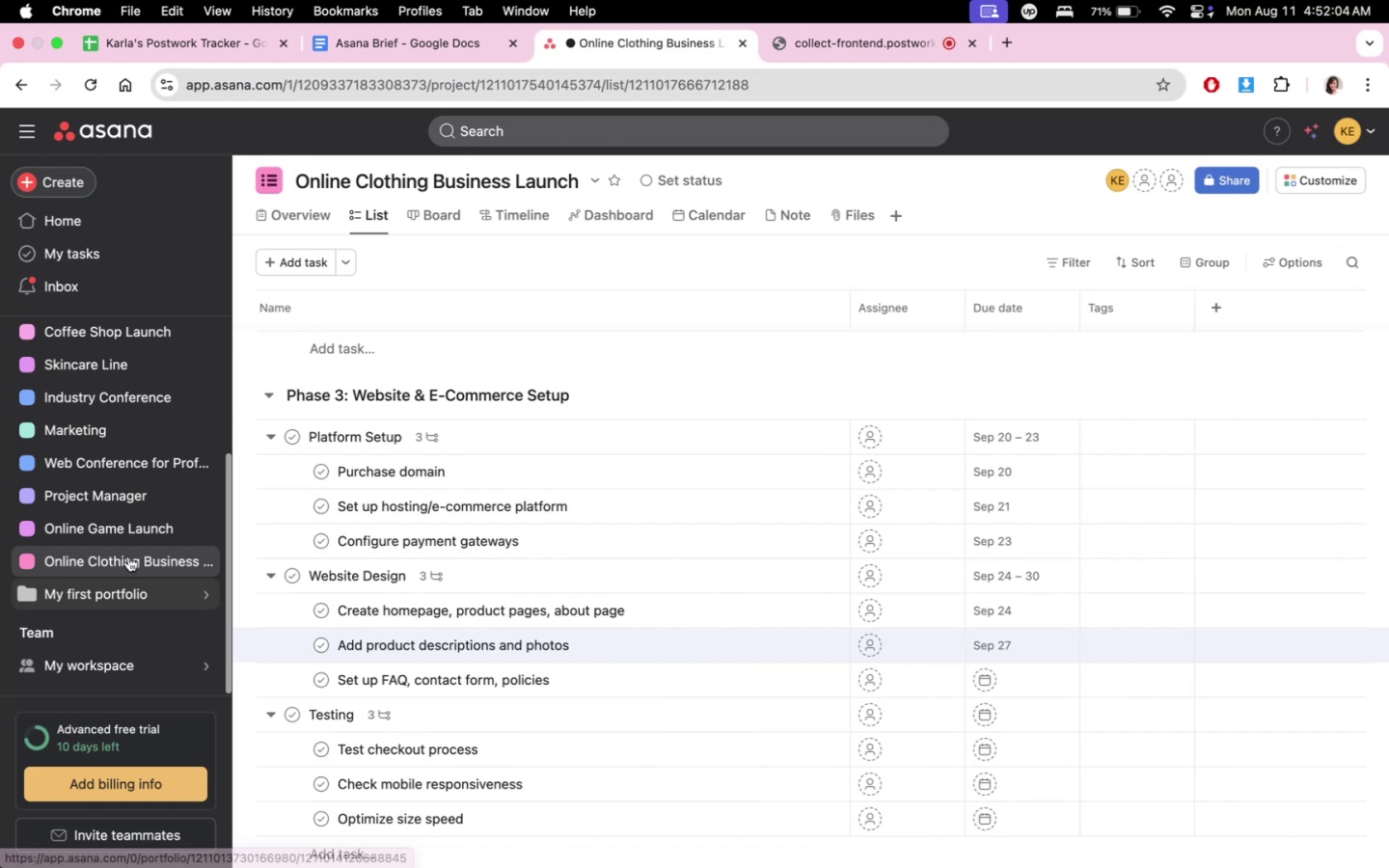 
scroll: coordinate [139, 447], scroll_direction: up, amount: 5.0
 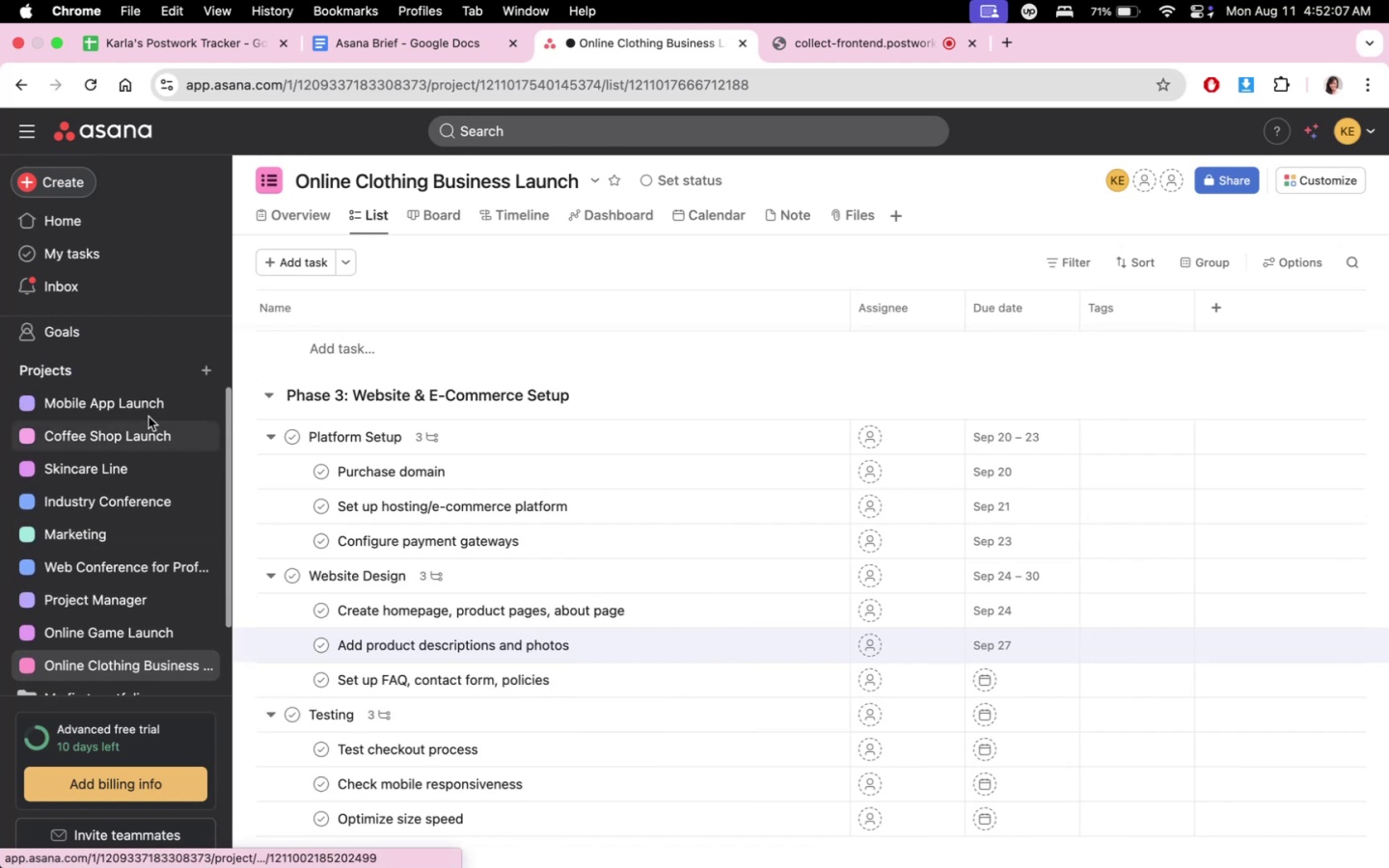 
left_click([150, 412])
 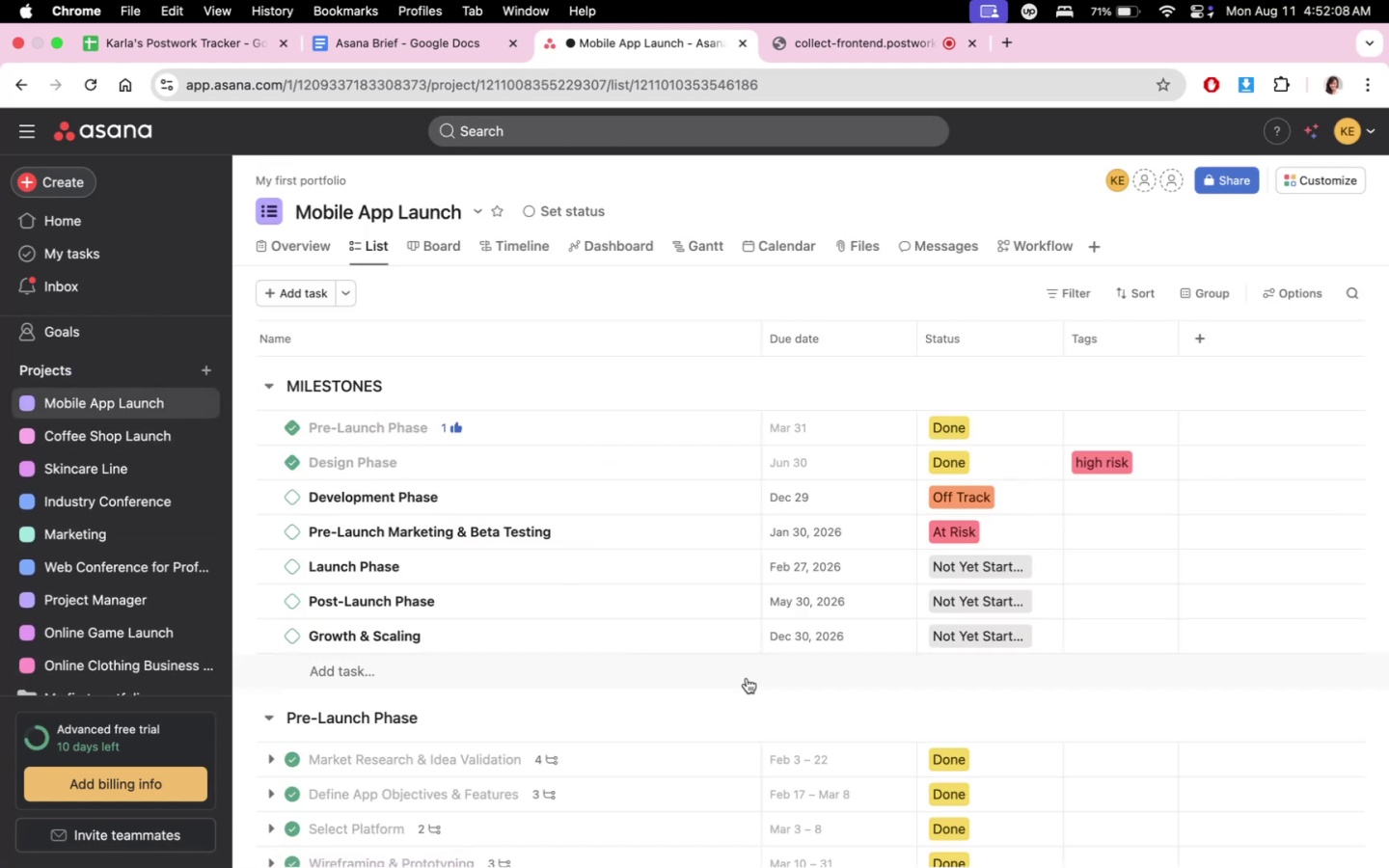 
scroll: coordinate [702, 724], scroll_direction: down, amount: 10.0
 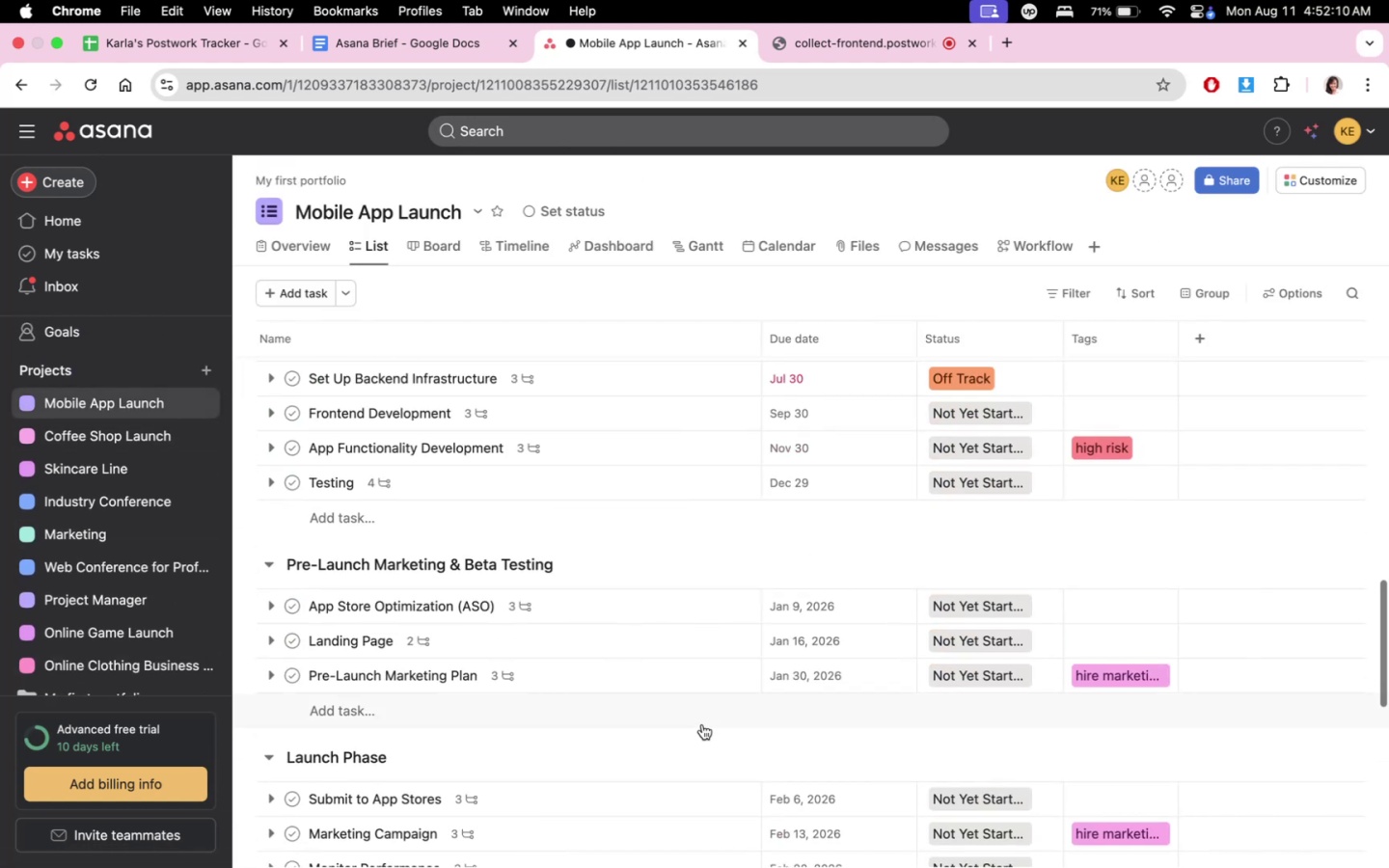 
scroll: coordinate [606, 587], scroll_direction: up, amount: 6.0
 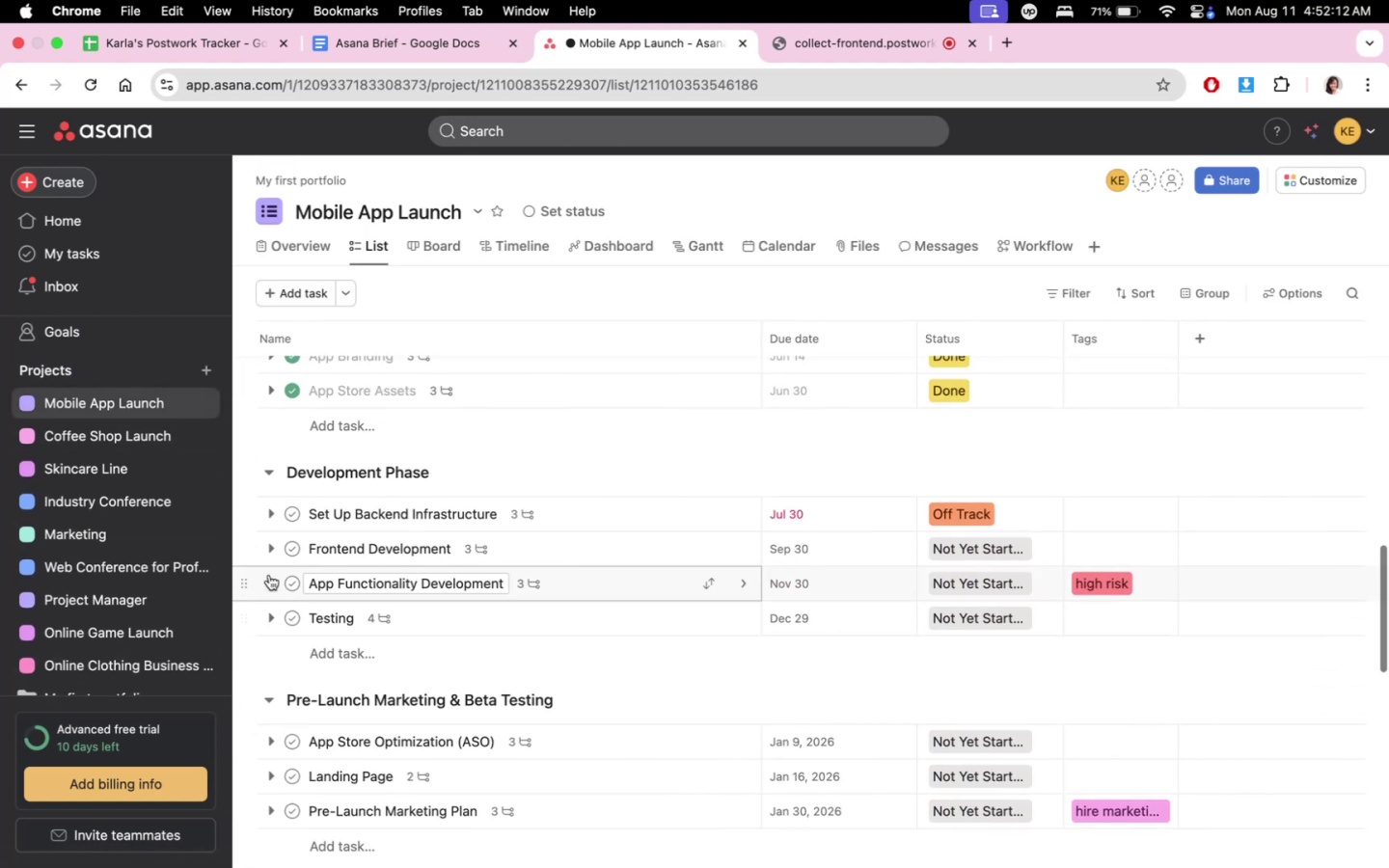 
left_click([270, 549])
 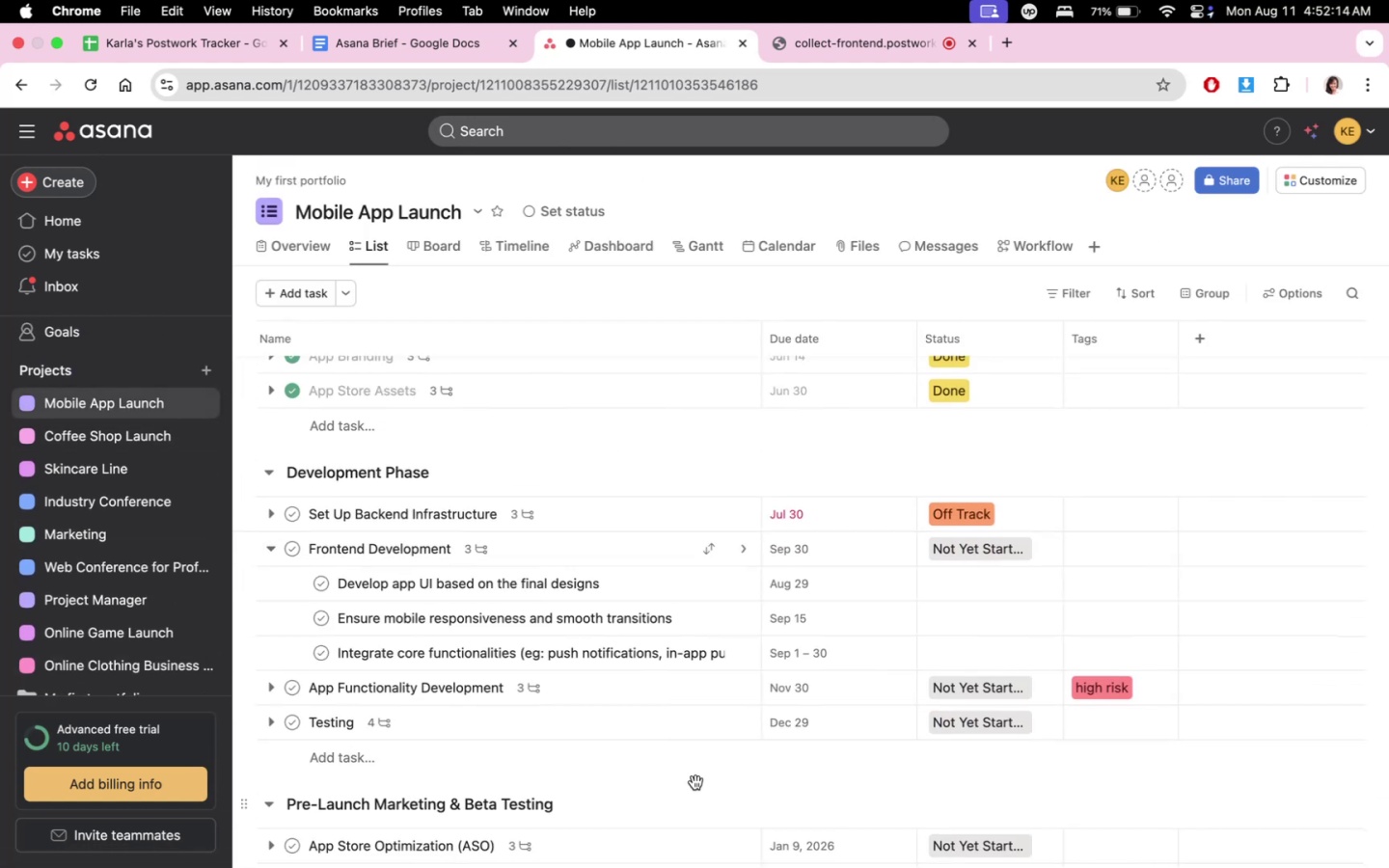 
scroll: coordinate [758, 765], scroll_direction: down, amount: 6.0
 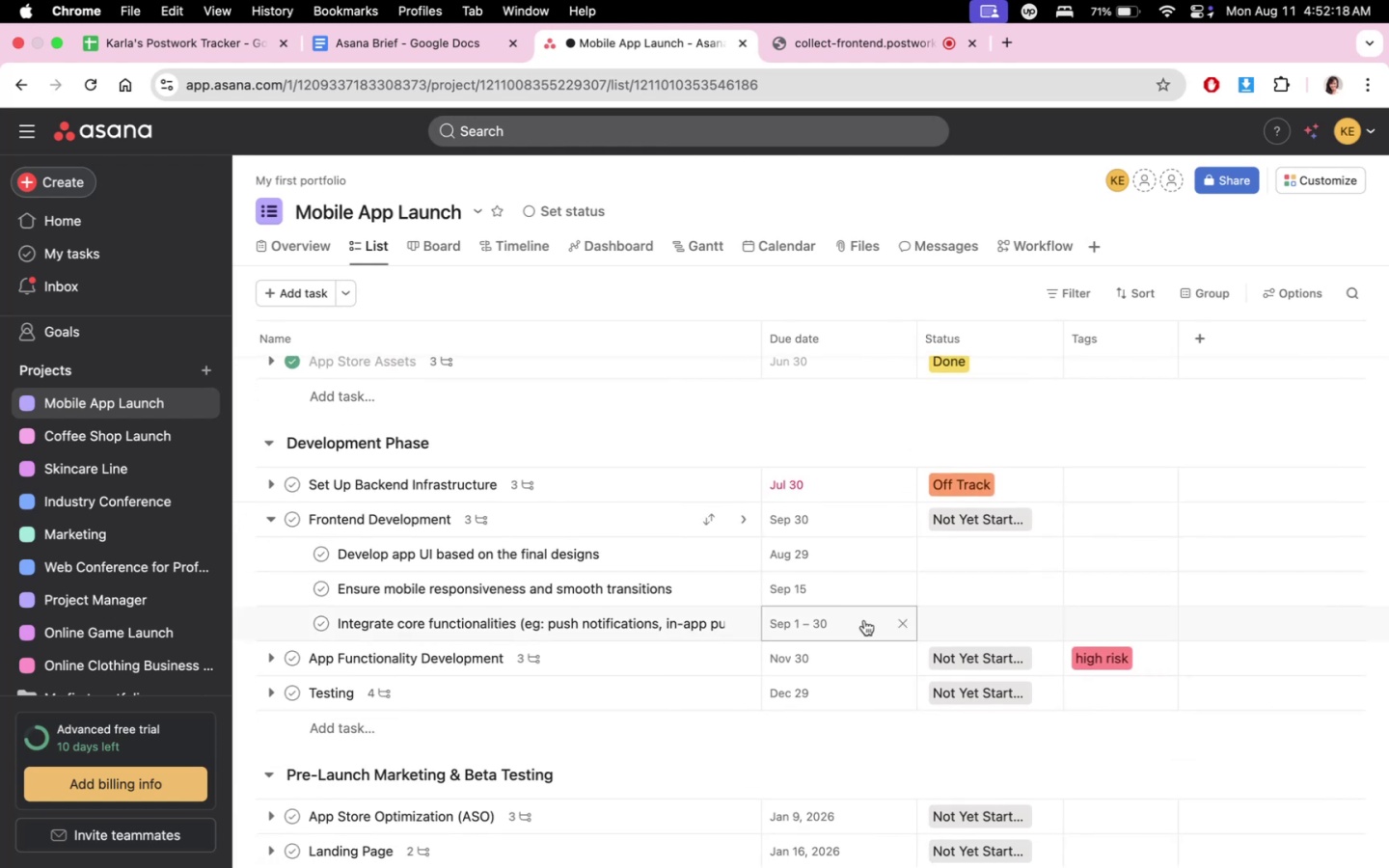 
scroll: coordinate [770, 679], scroll_direction: up, amount: 7.0
 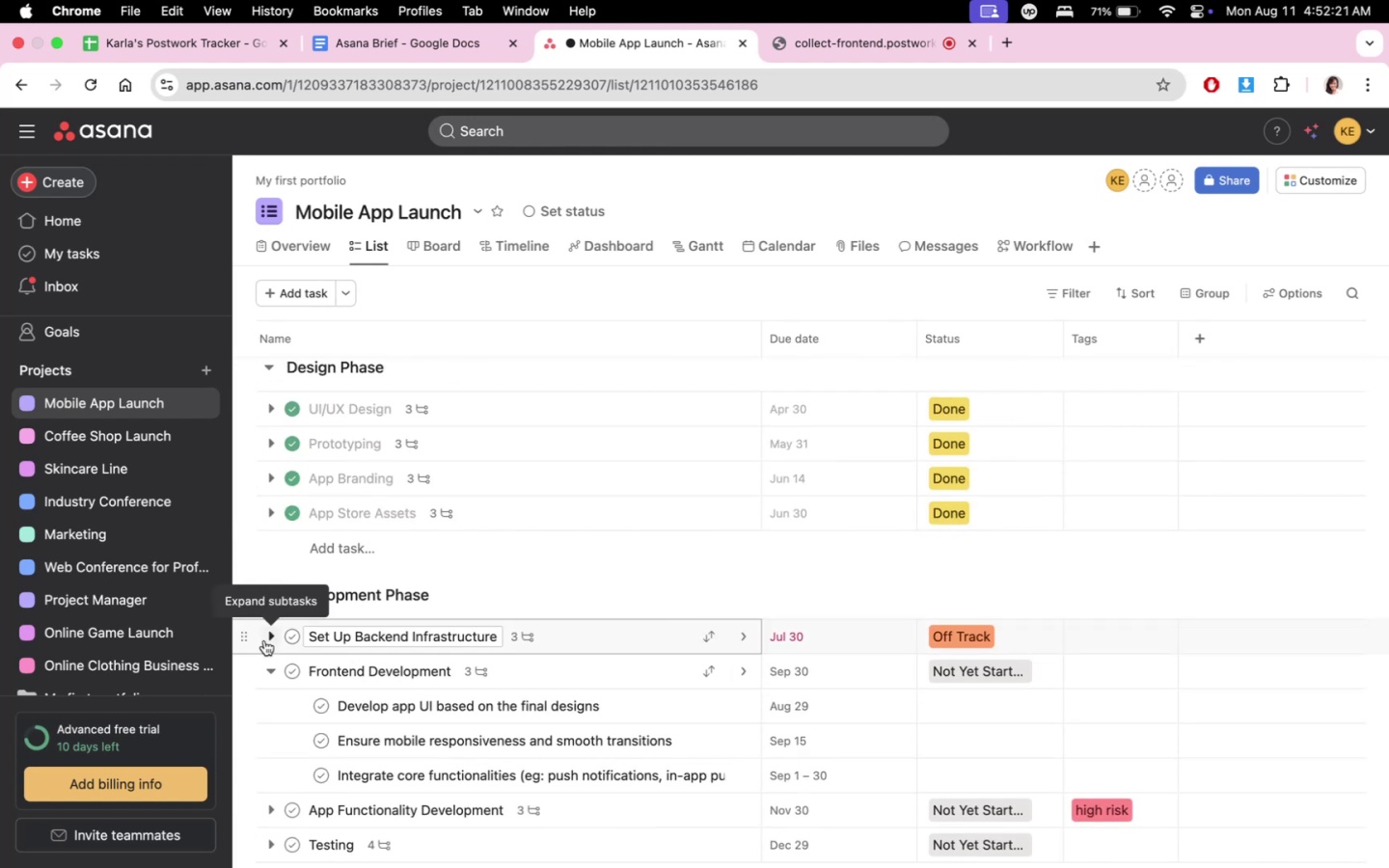 
scroll: coordinate [119, 661], scroll_direction: down, amount: 13.0
 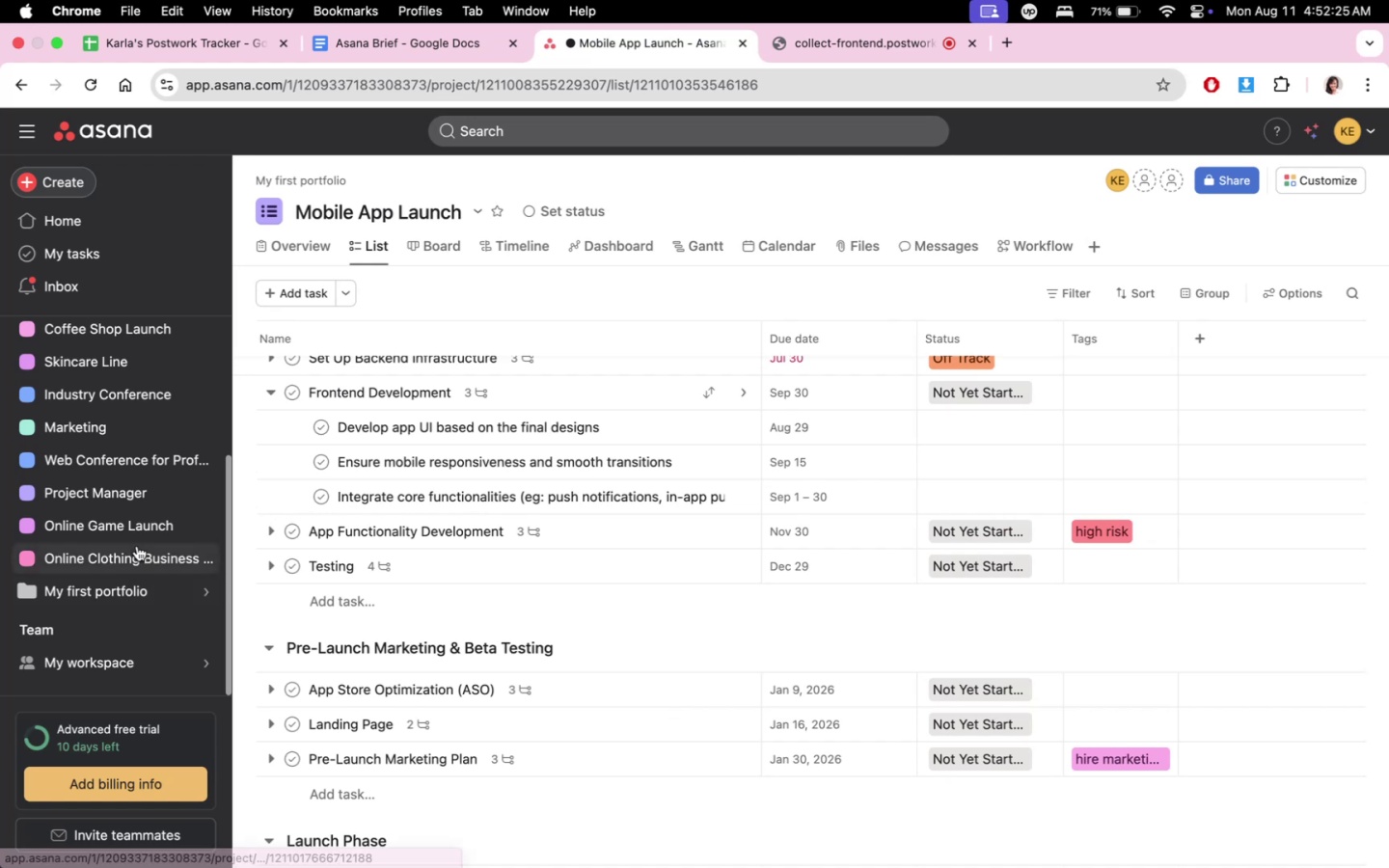 
left_click([136, 546])
 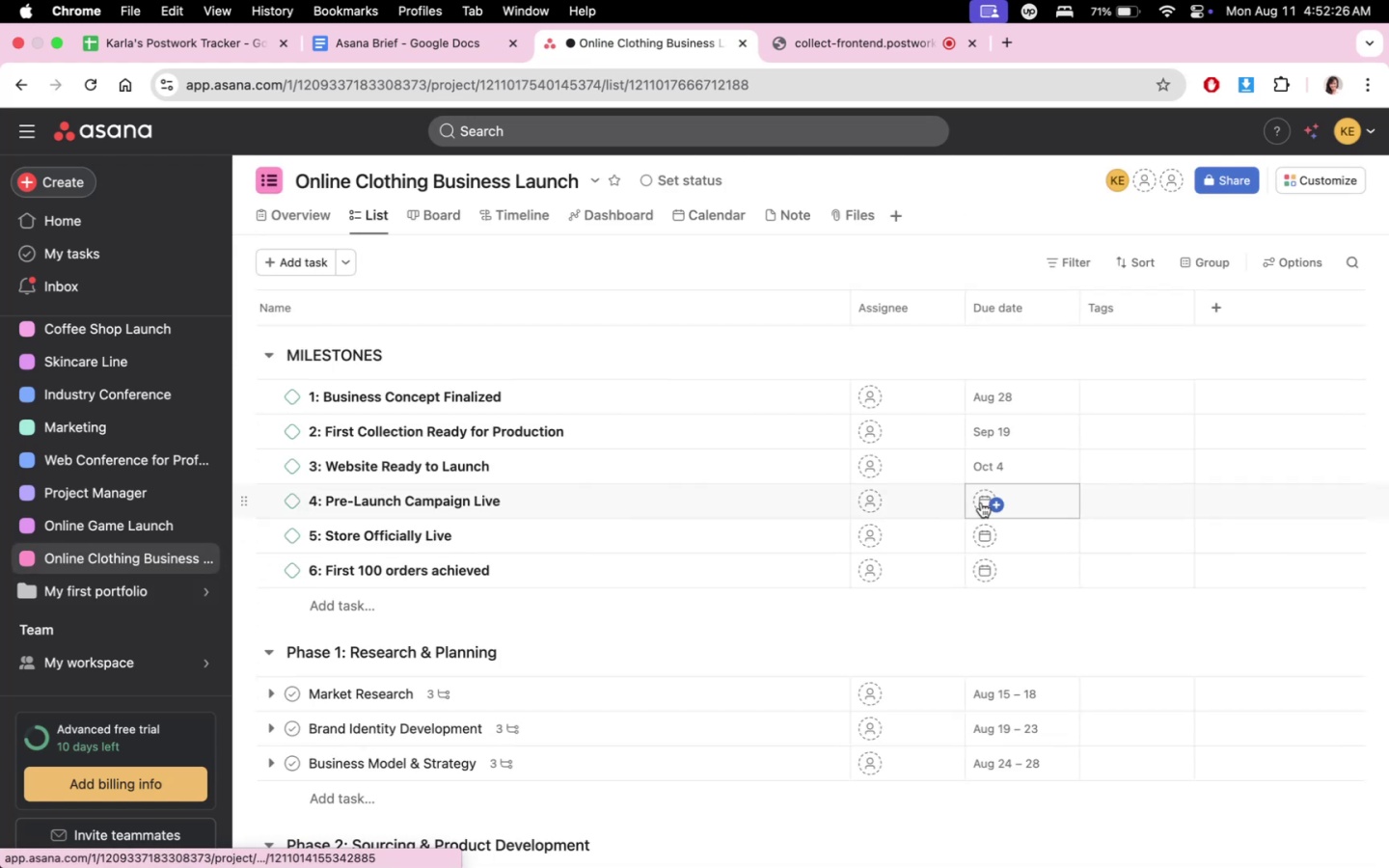 
scroll: coordinate [1150, 597], scroll_direction: down, amount: 11.0
 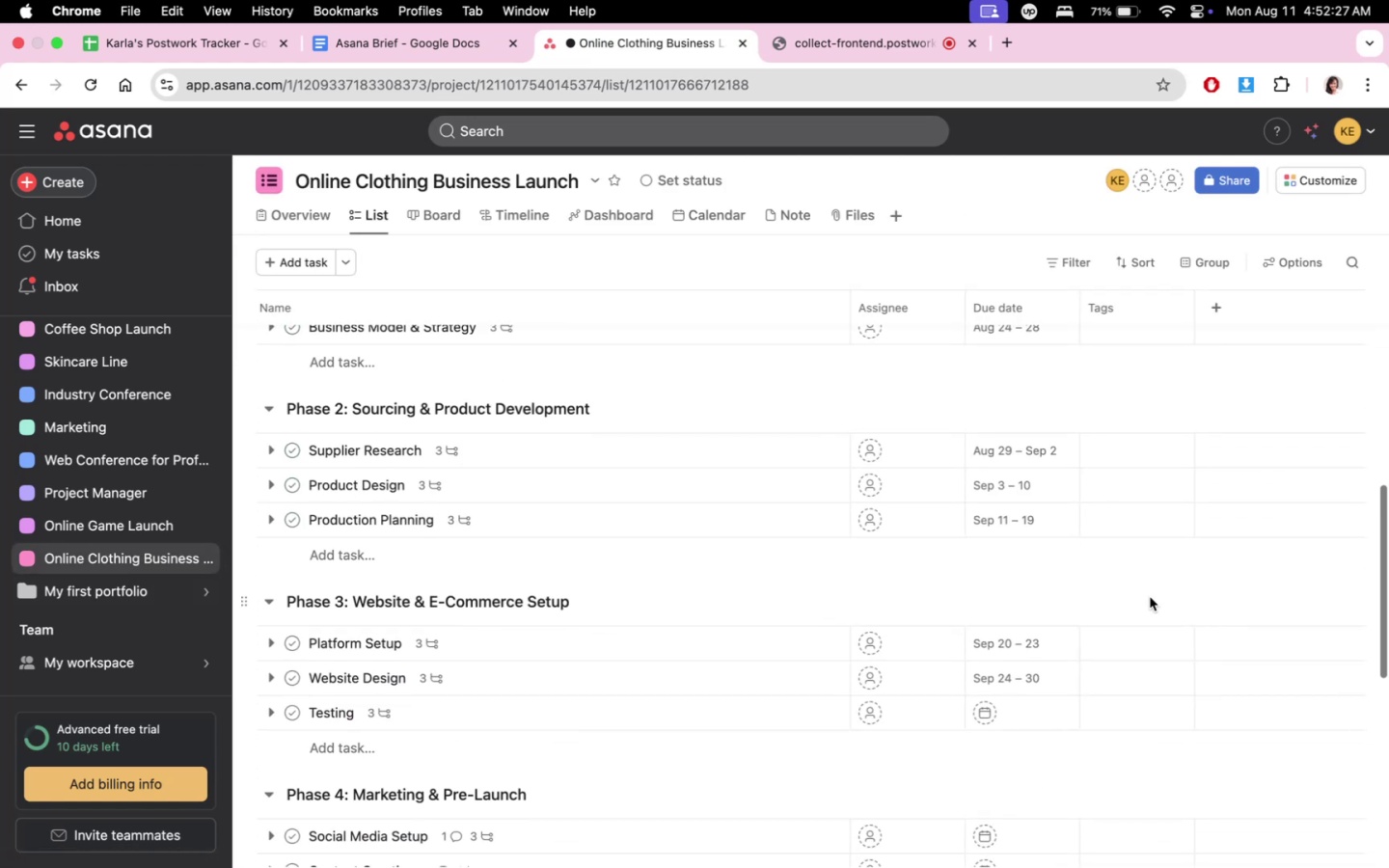 
scroll: coordinate [1116, 591], scroll_direction: up, amount: 10.0
 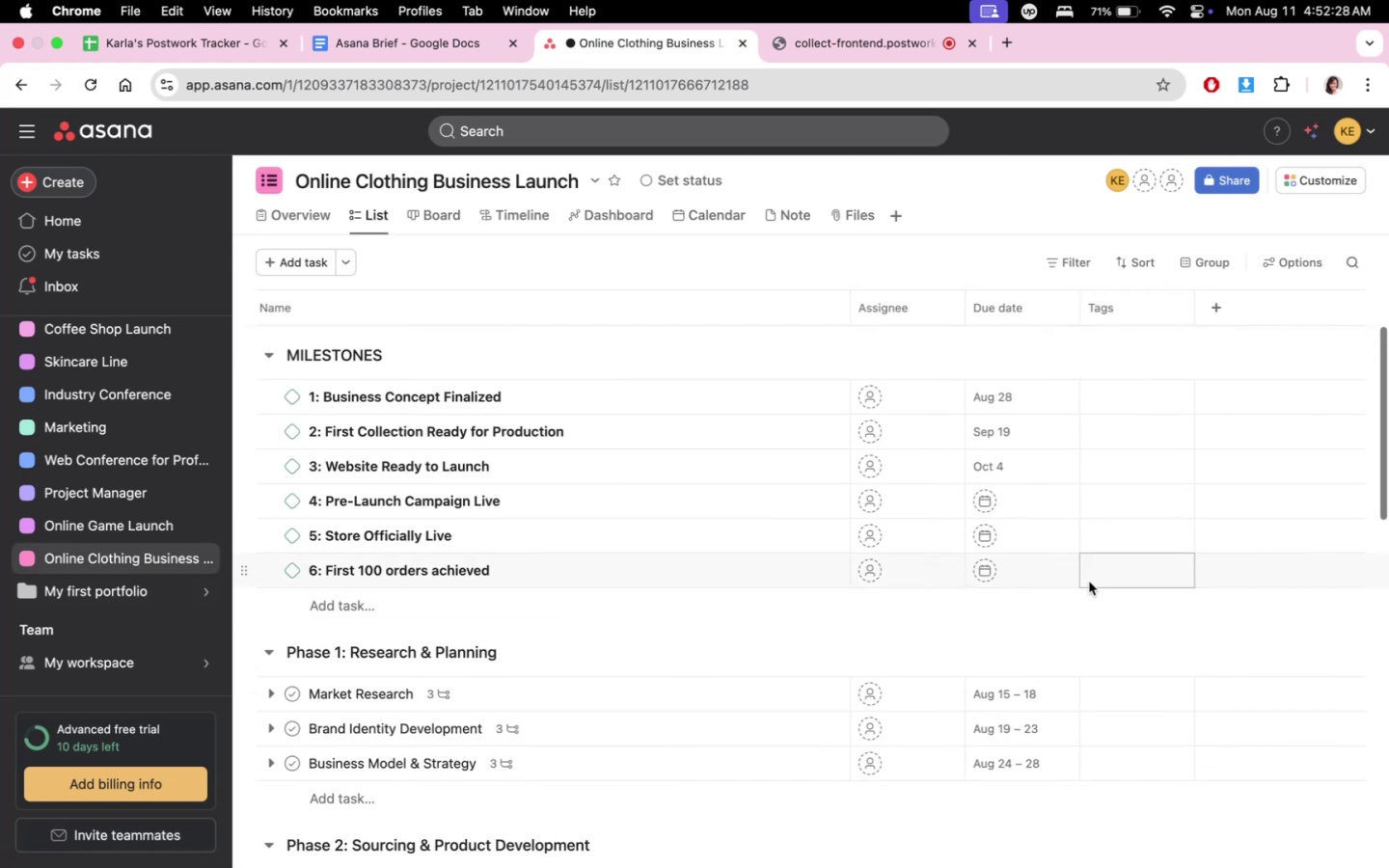 
scroll: coordinate [1089, 582], scroll_direction: down, amount: 10.0
 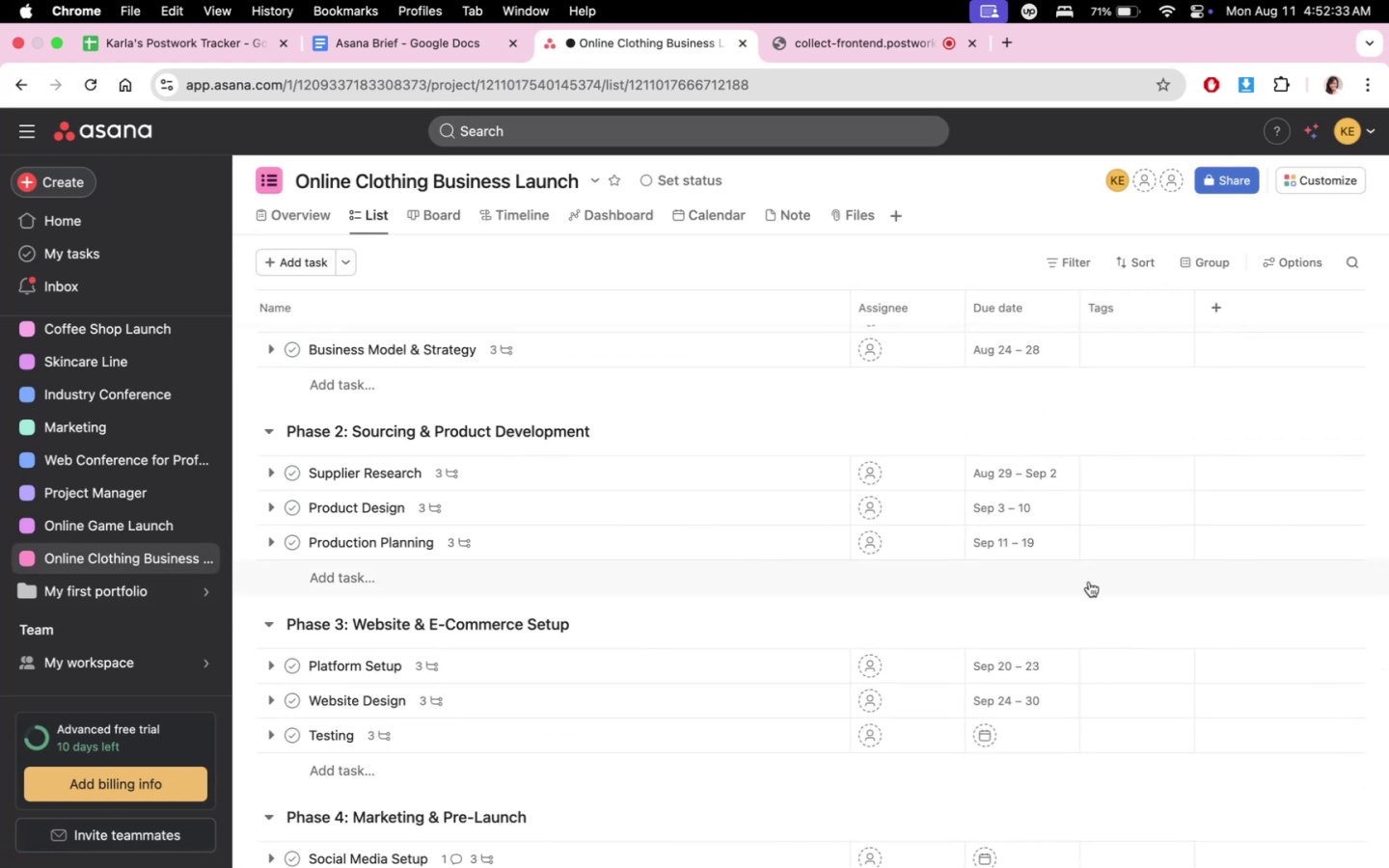 
wait(6.57)
 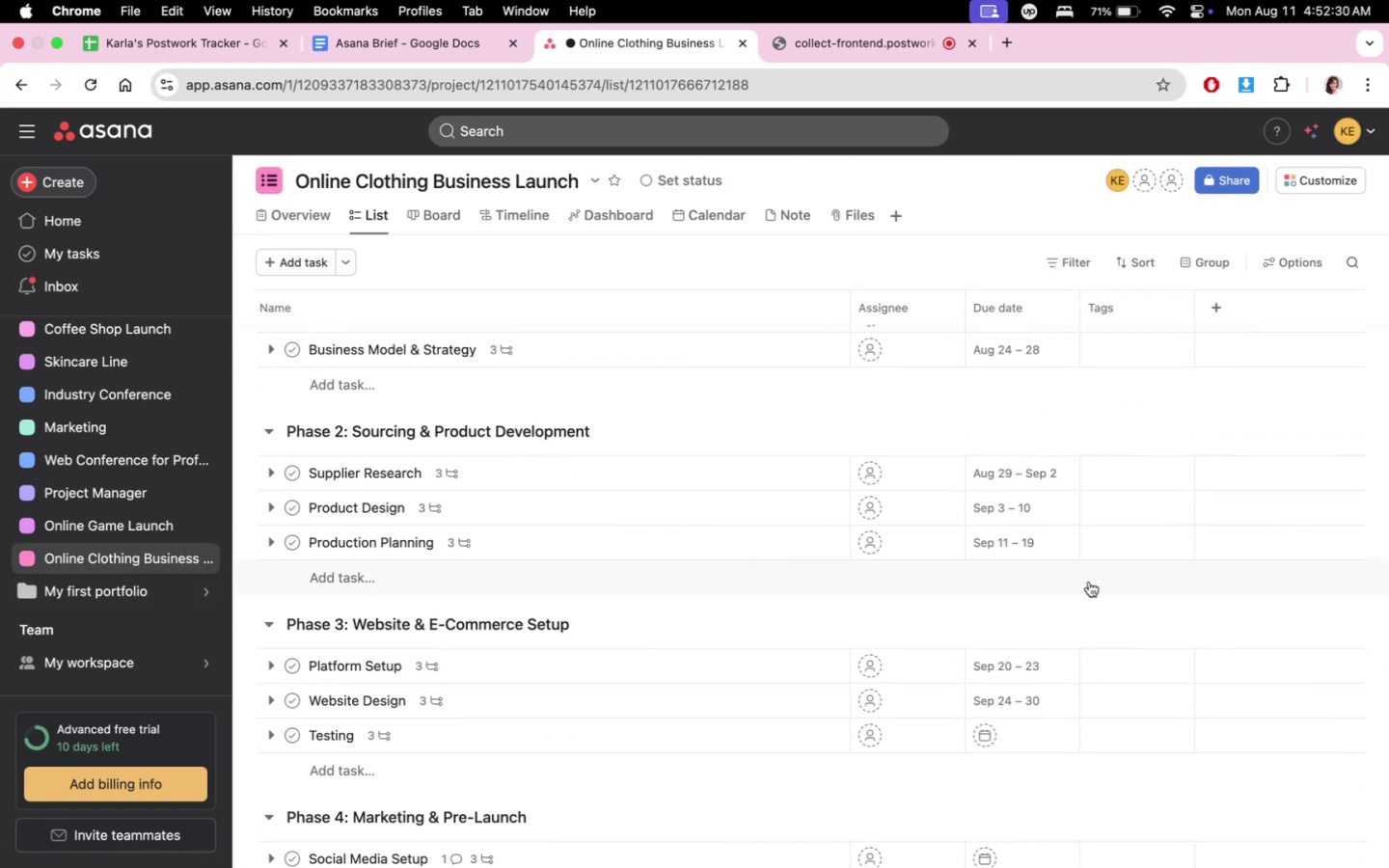 
left_click([134, 289])
 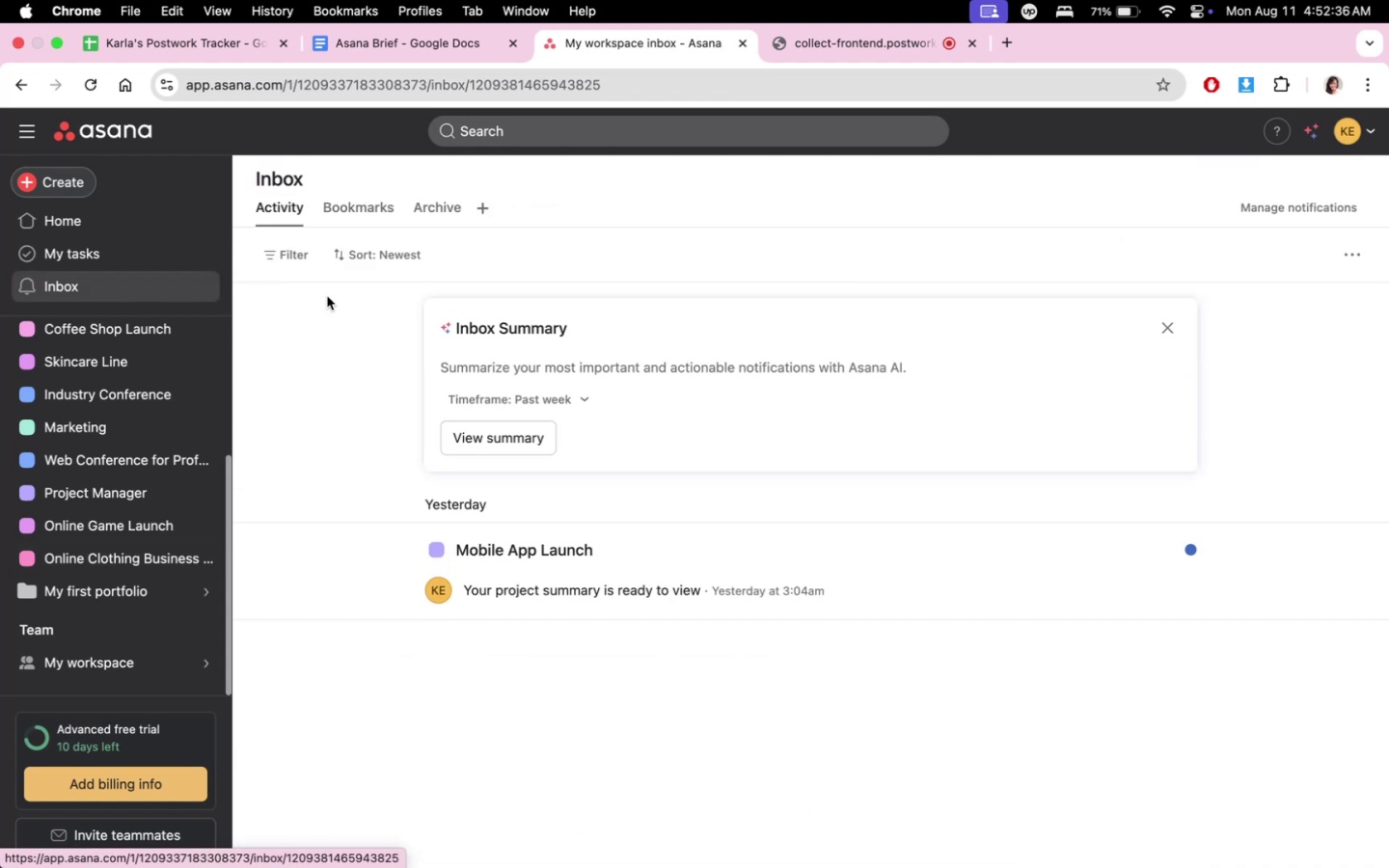 
scroll: coordinate [867, 533], scroll_direction: down, amount: 6.0
 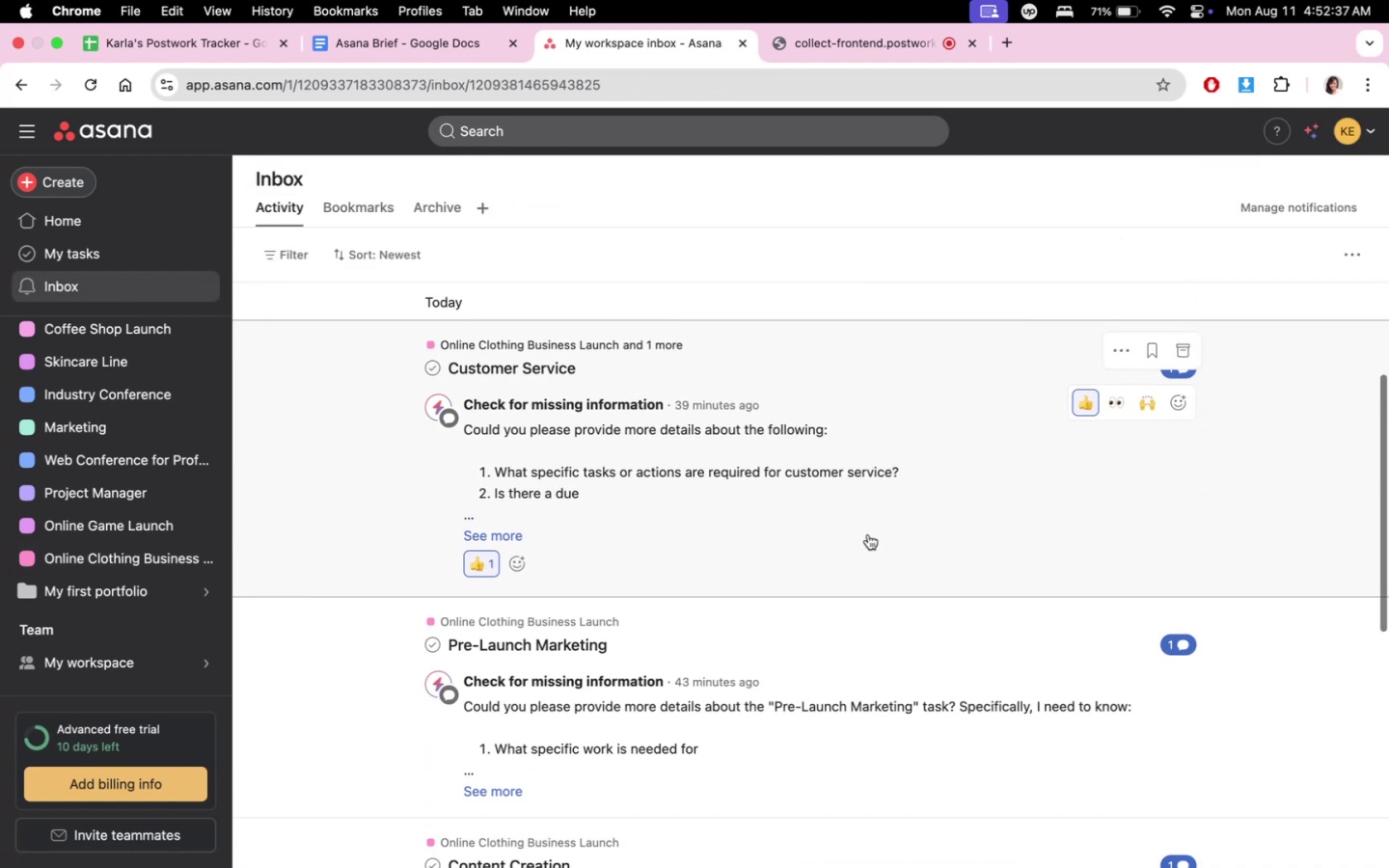 
scroll: coordinate [867, 557], scroll_direction: up, amount: 30.0
 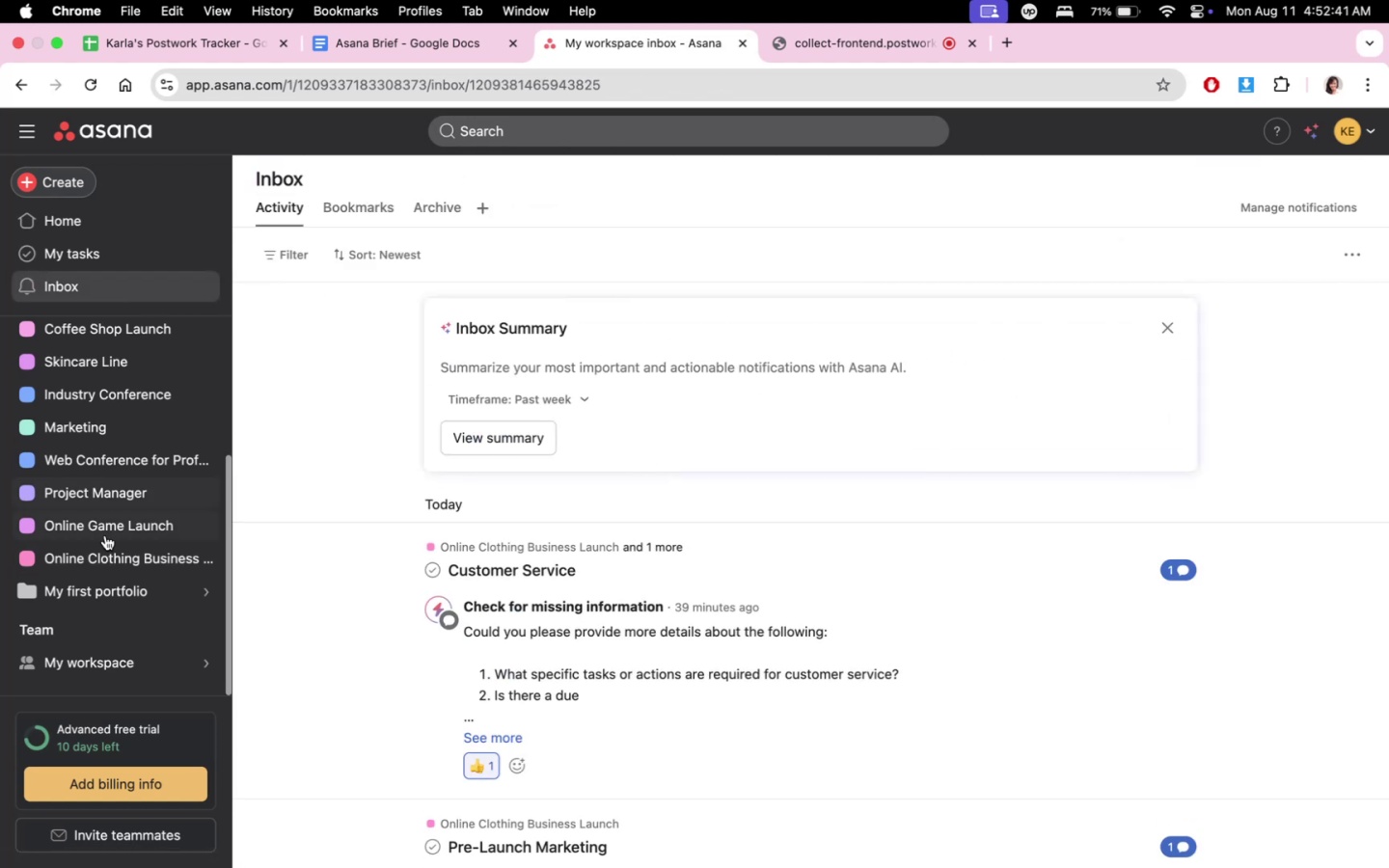 
left_click([152, 566])
 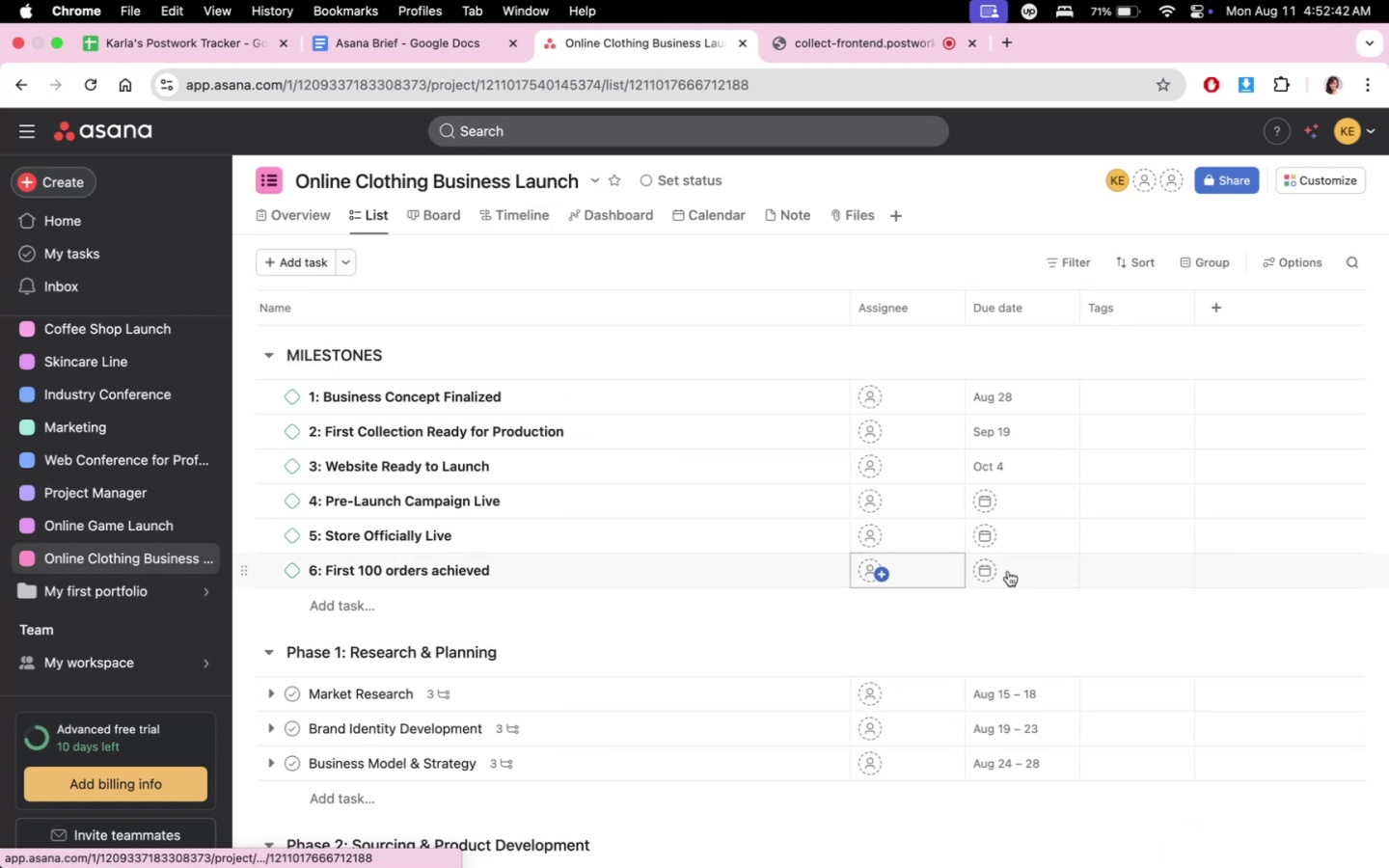 
scroll: coordinate [1051, 734], scroll_direction: down, amount: 15.0
 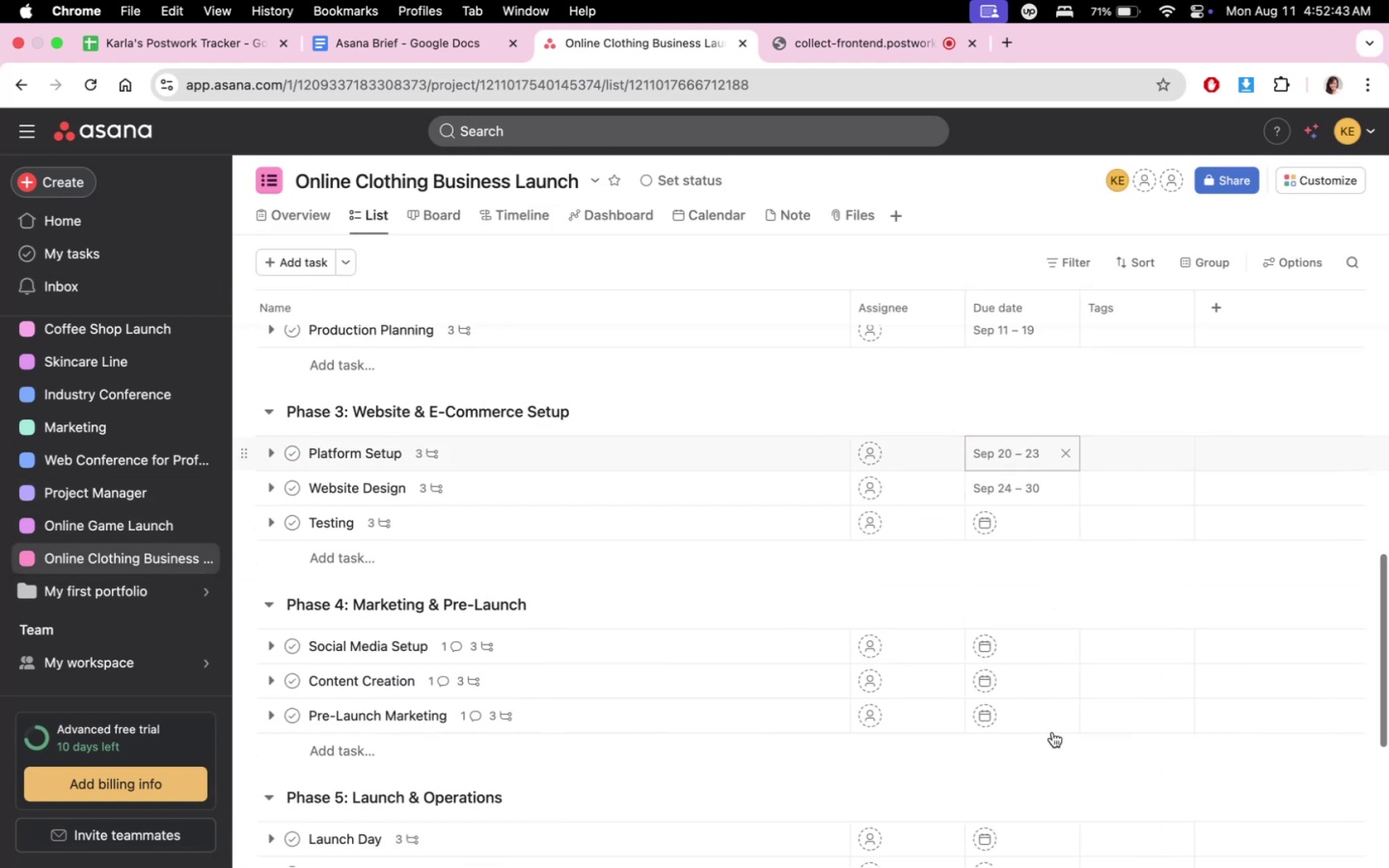 
scroll: coordinate [1077, 719], scroll_direction: up, amount: 2.0
 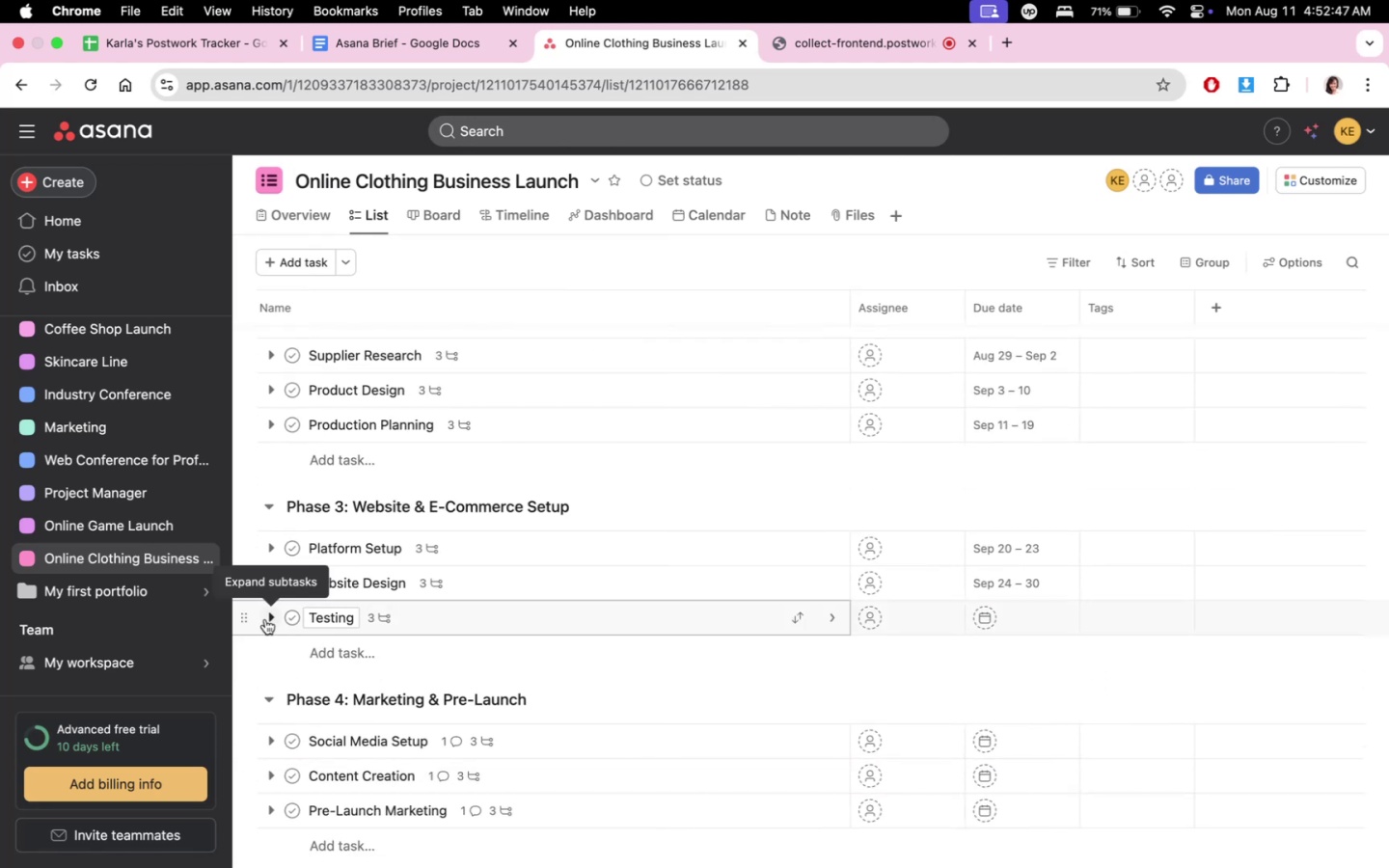 
left_click([267, 619])
 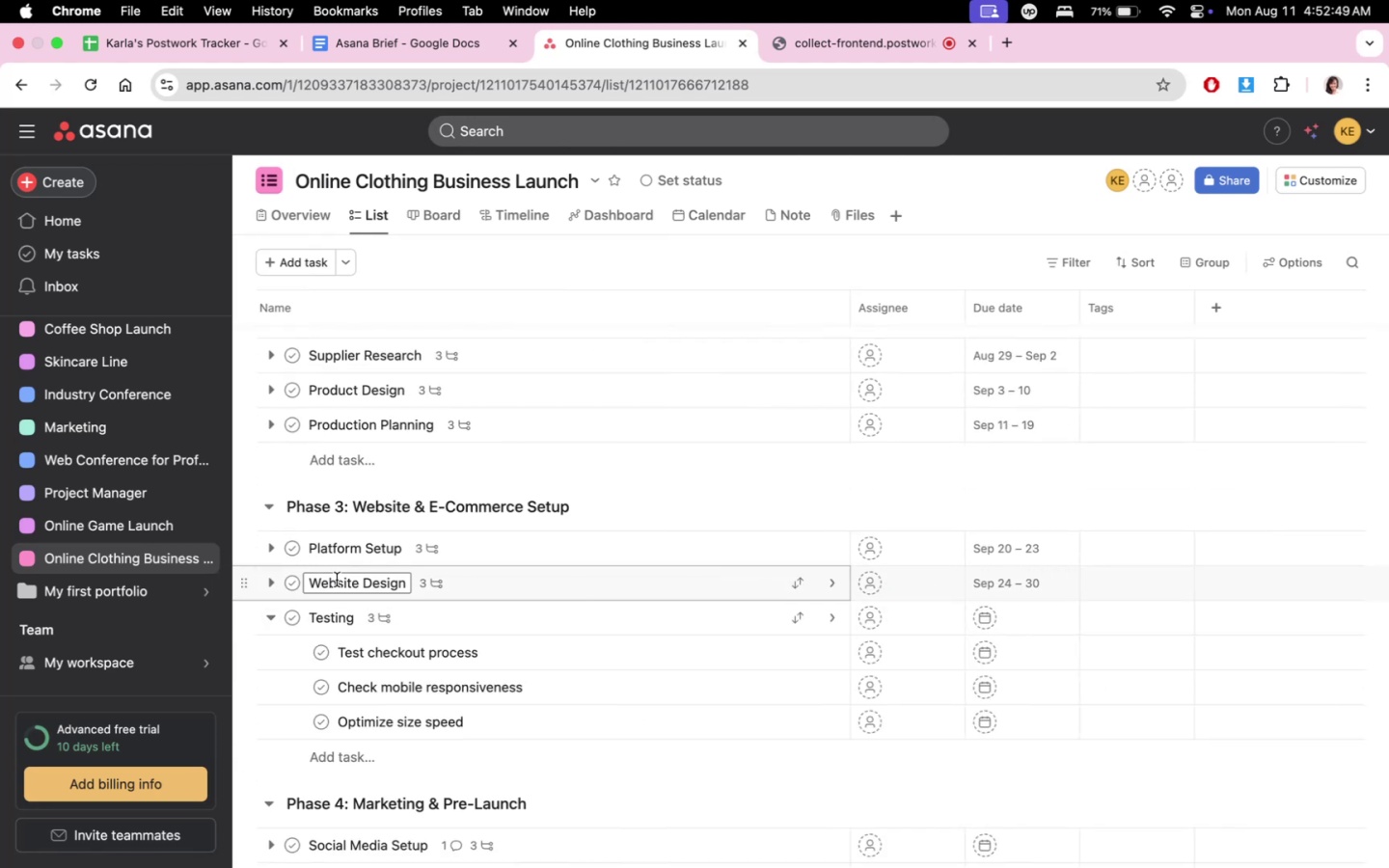 
left_click([273, 580])
 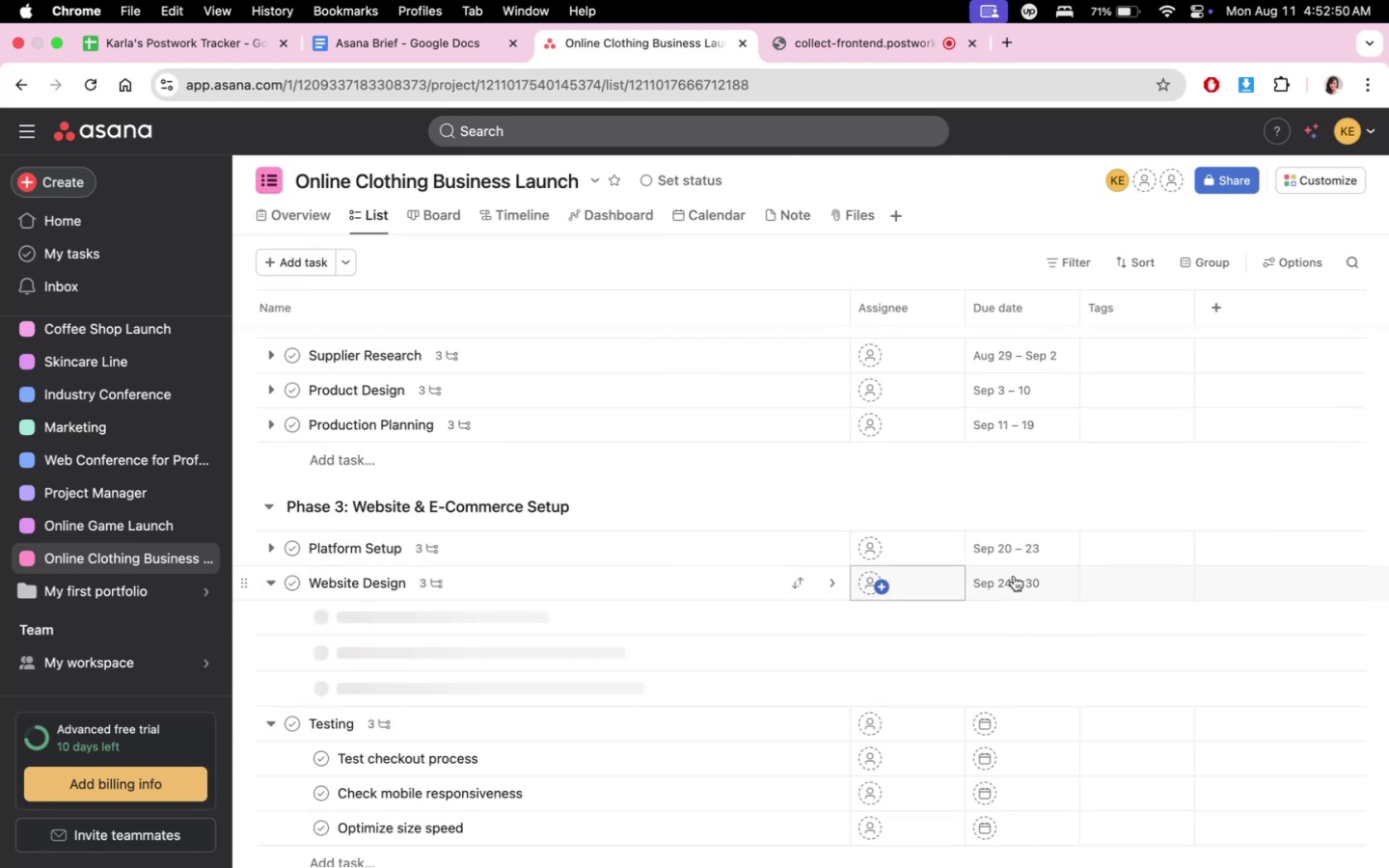 
scroll: coordinate [1071, 584], scroll_direction: down, amount: 9.0
 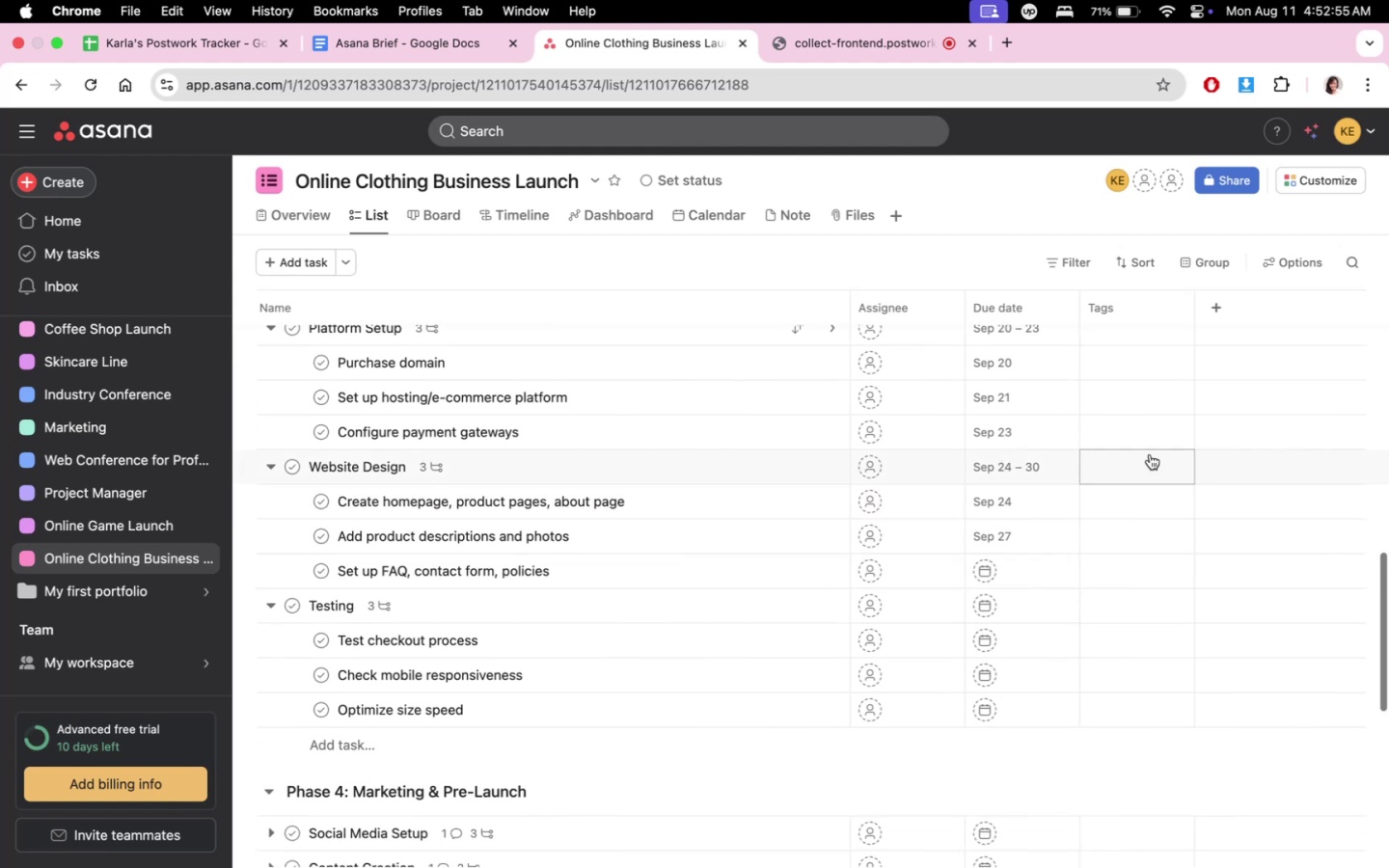 
scroll: coordinate [1148, 566], scroll_direction: up, amount: 2.0
 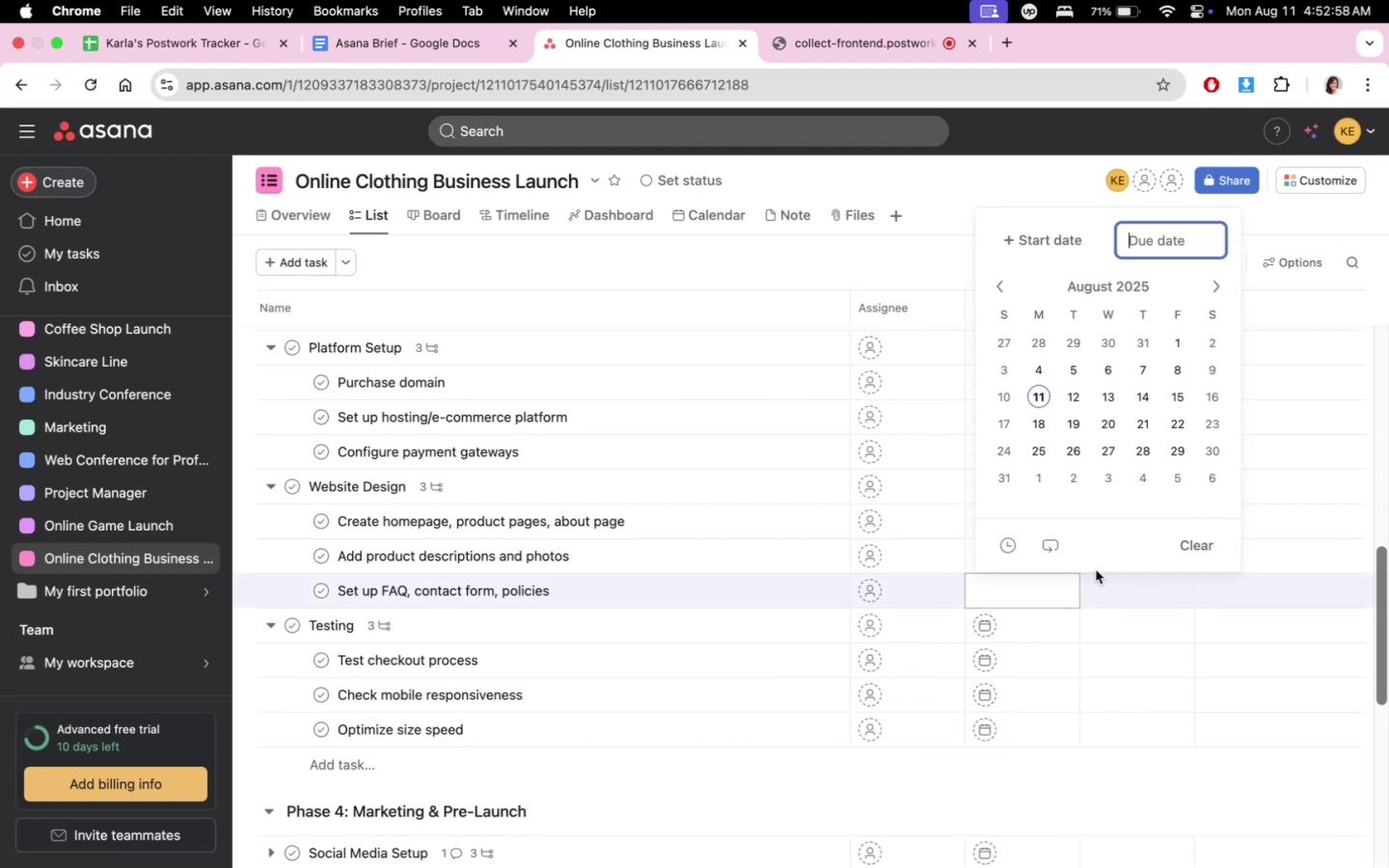 
left_click([1214, 292])
 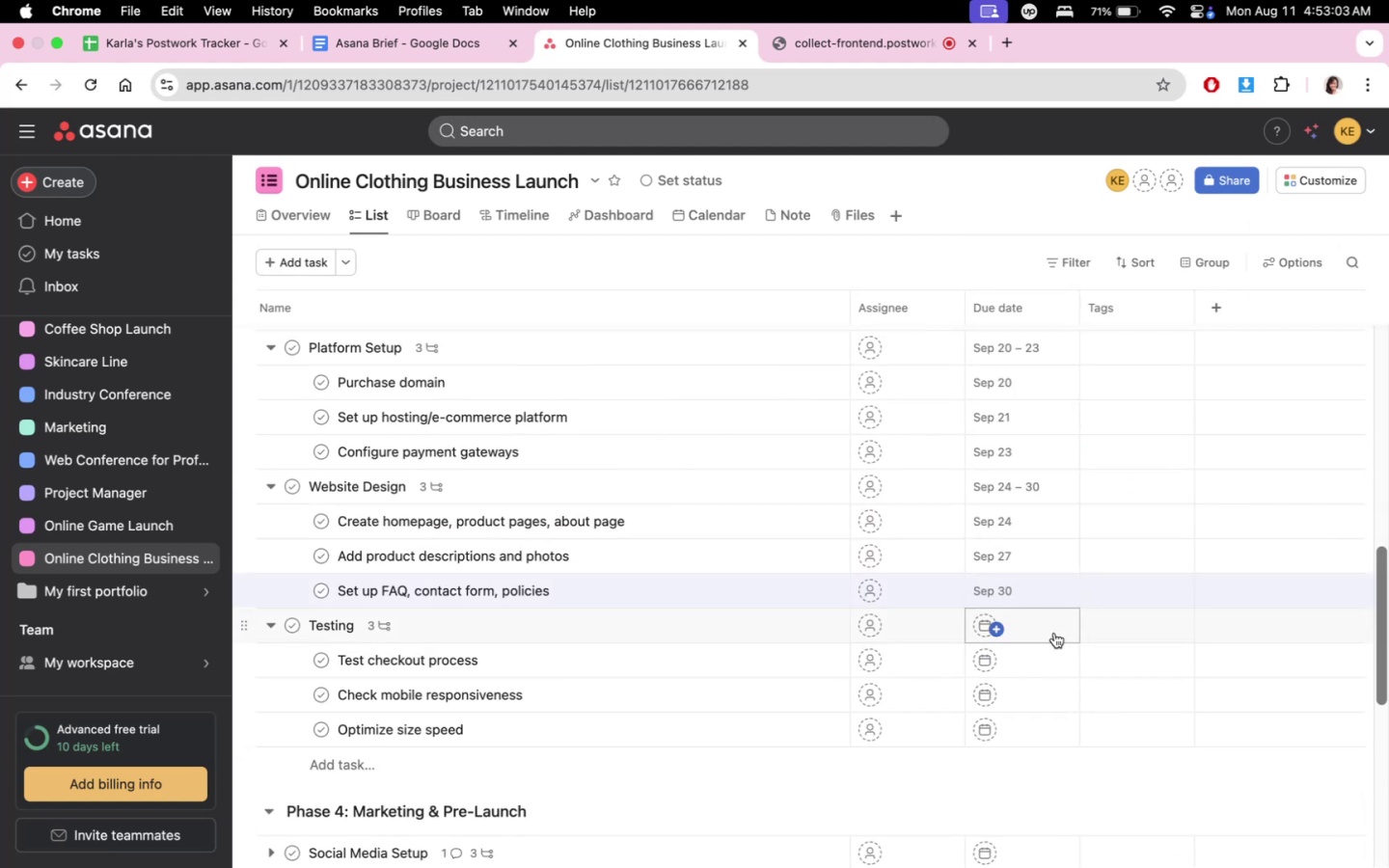 
wait(5.09)
 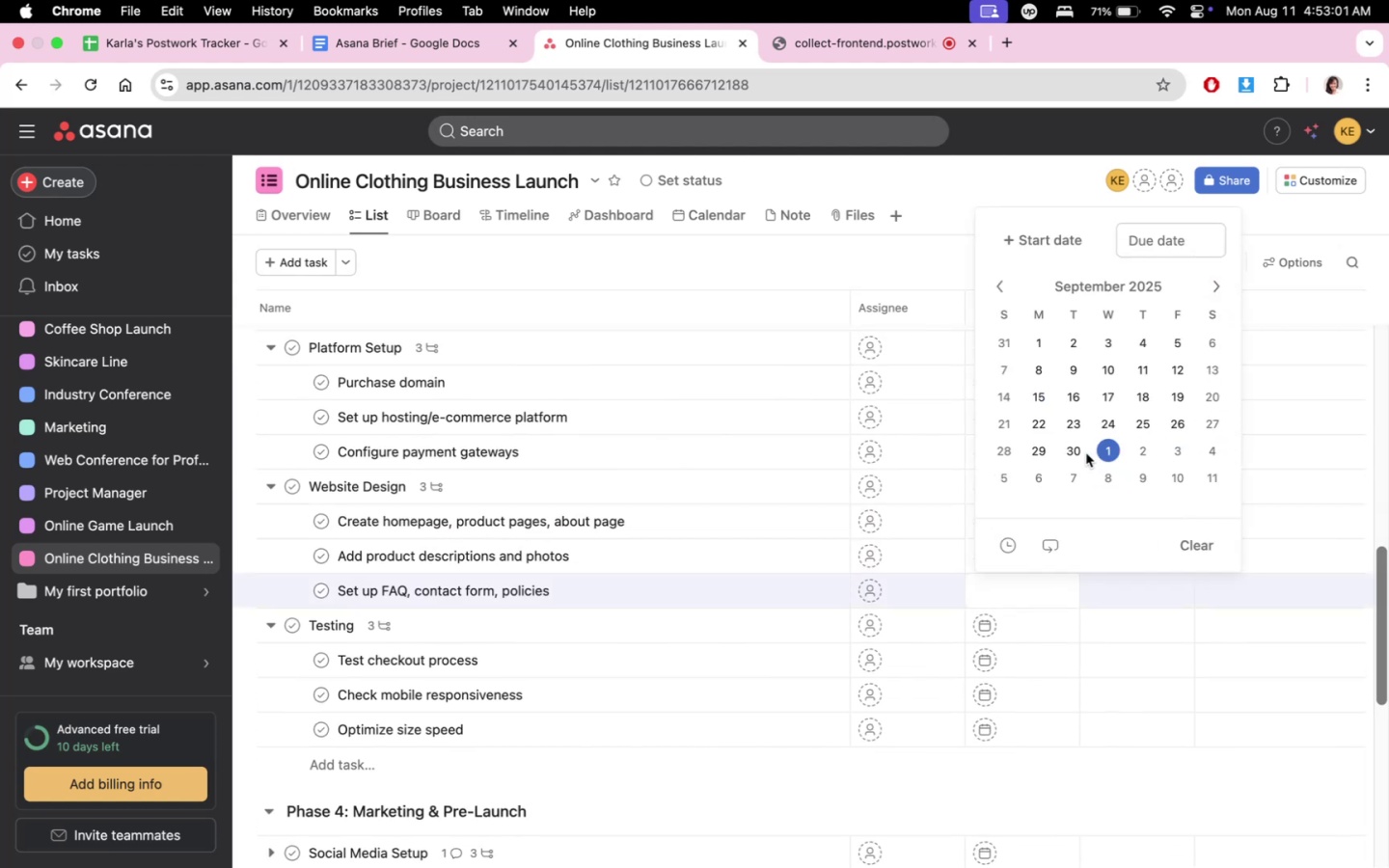 
left_click([1053, 628])
 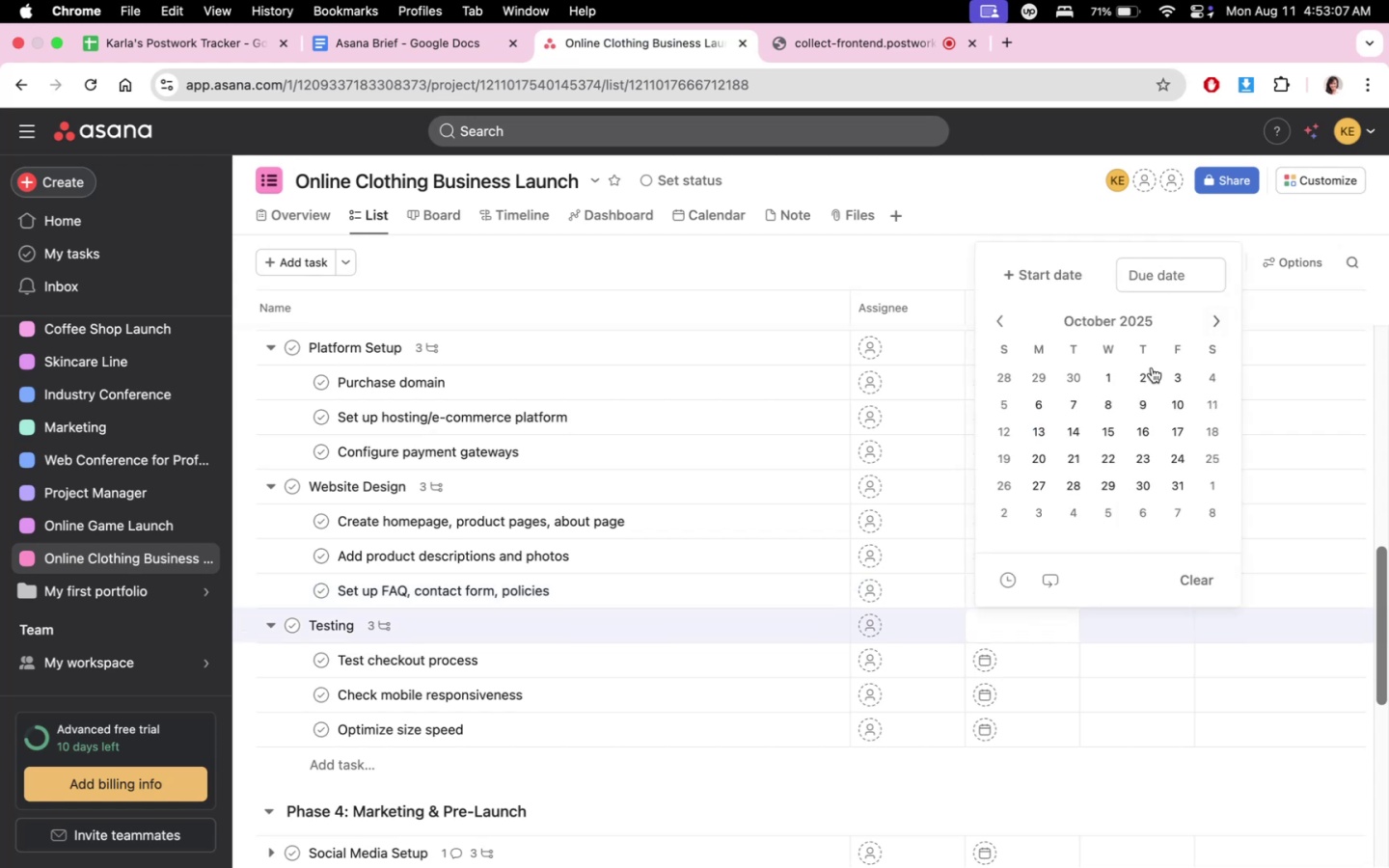 
left_click([1072, 280])
 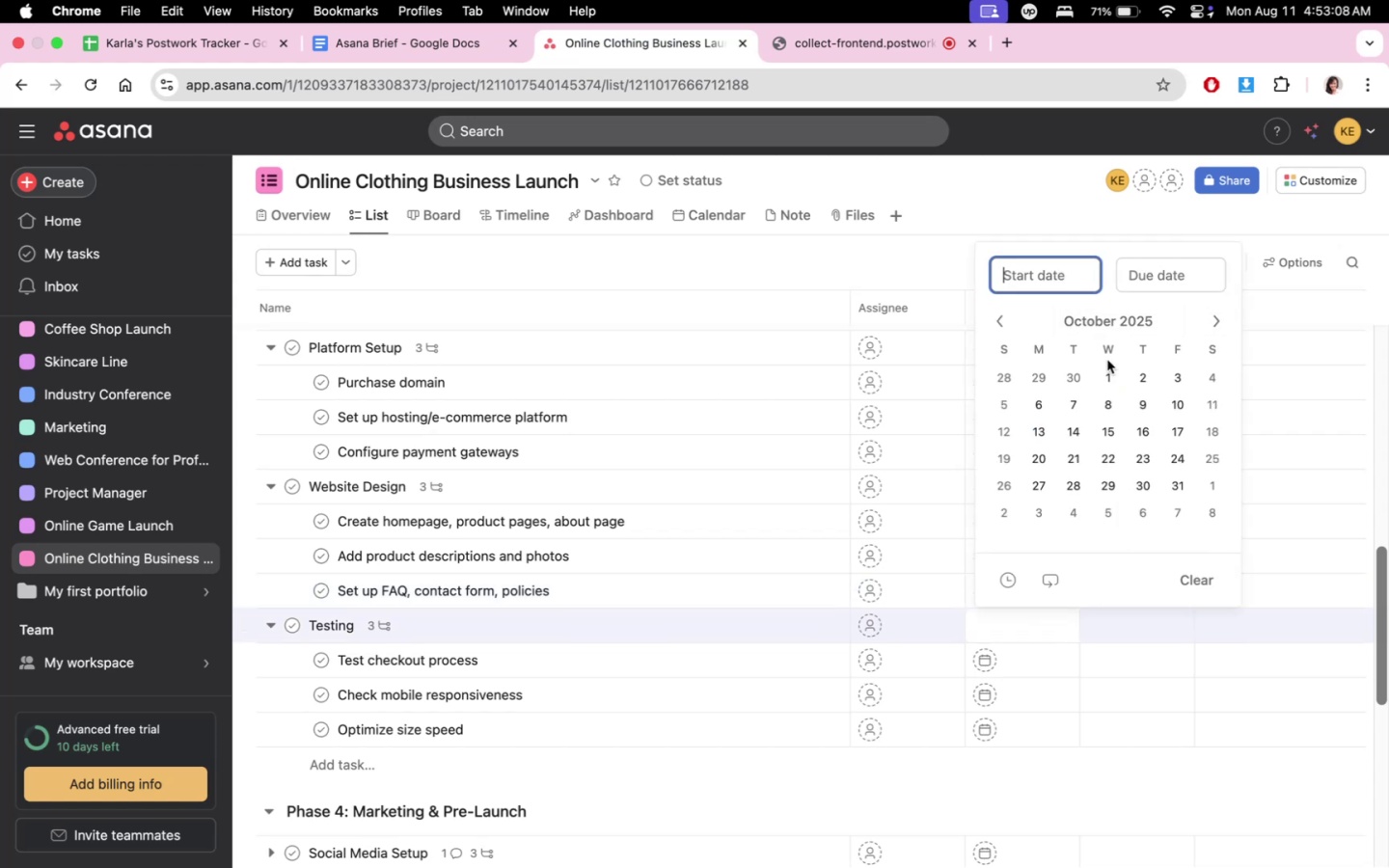 
double_click([1104, 366])
 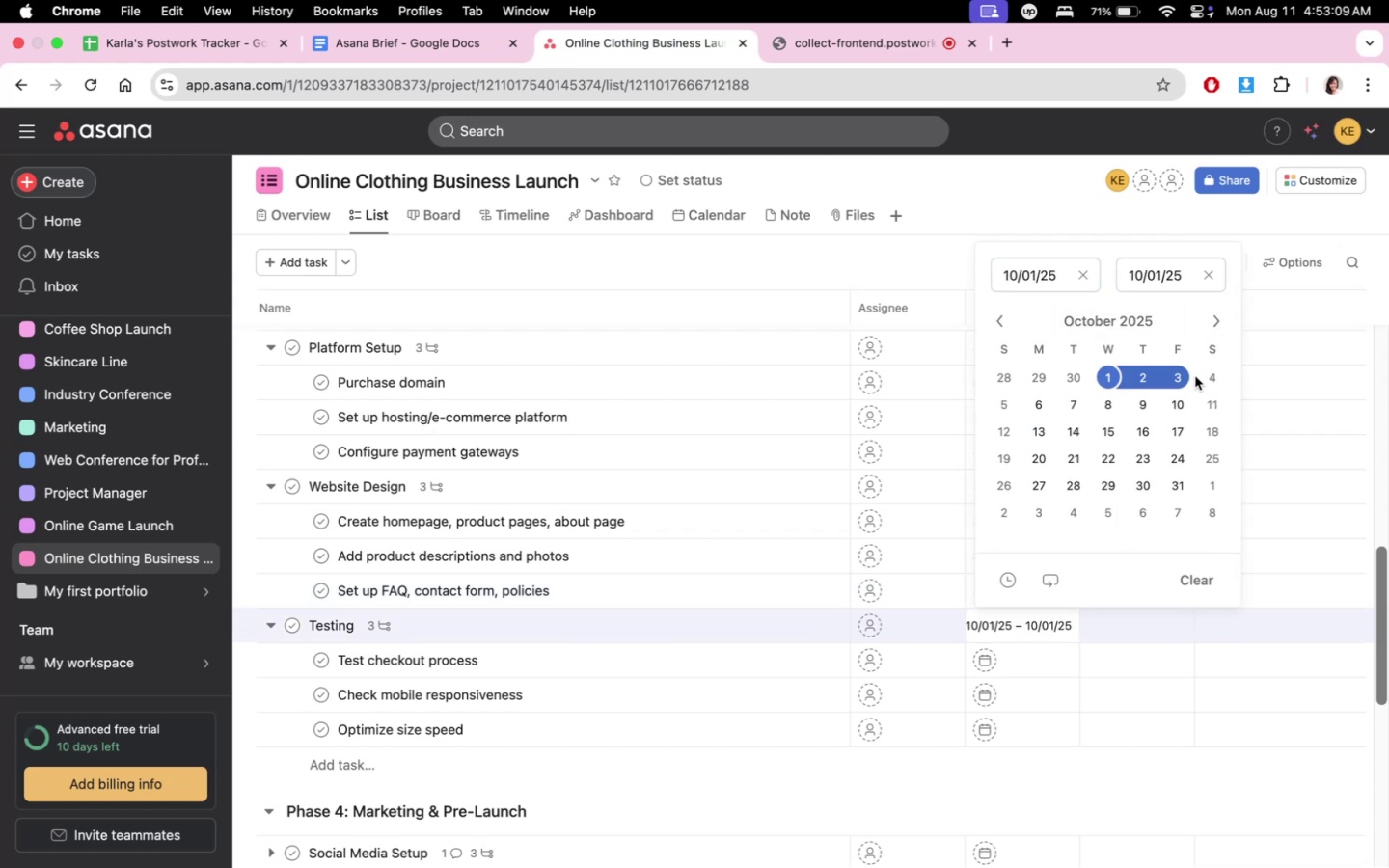 
left_click([1208, 375])
 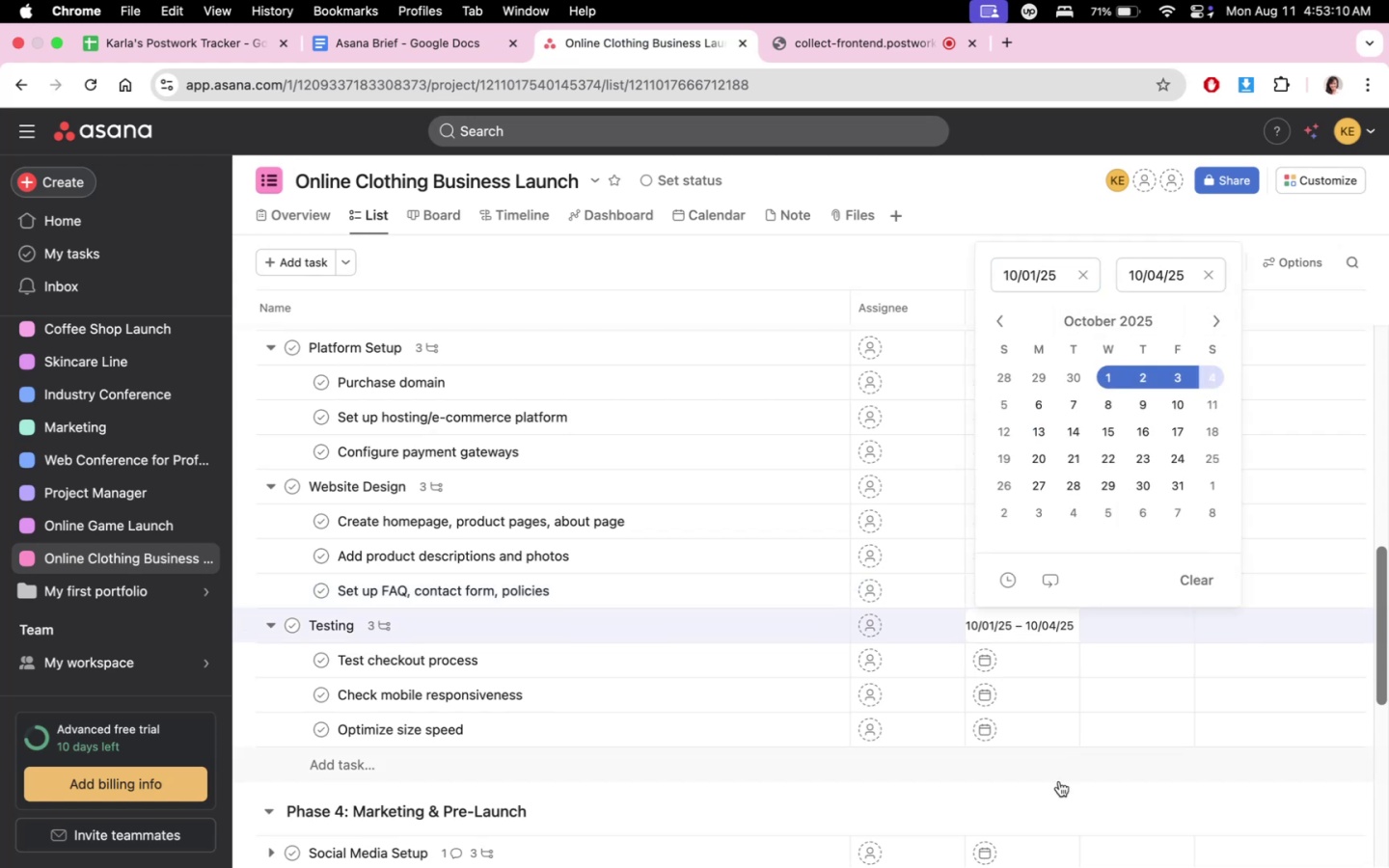 
left_click([1056, 790])
 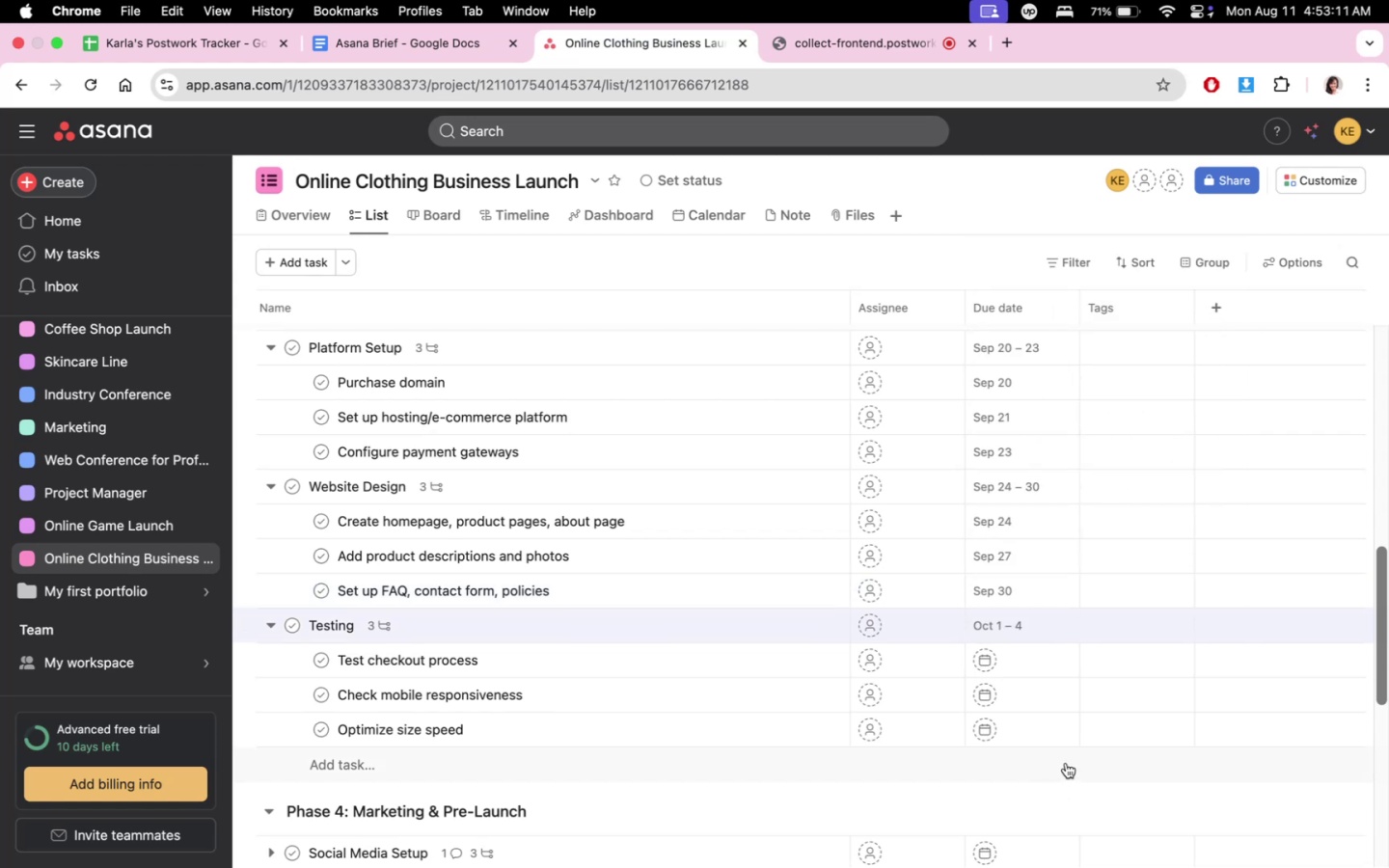 
scroll: coordinate [1066, 763], scroll_direction: down, amount: 4.0
 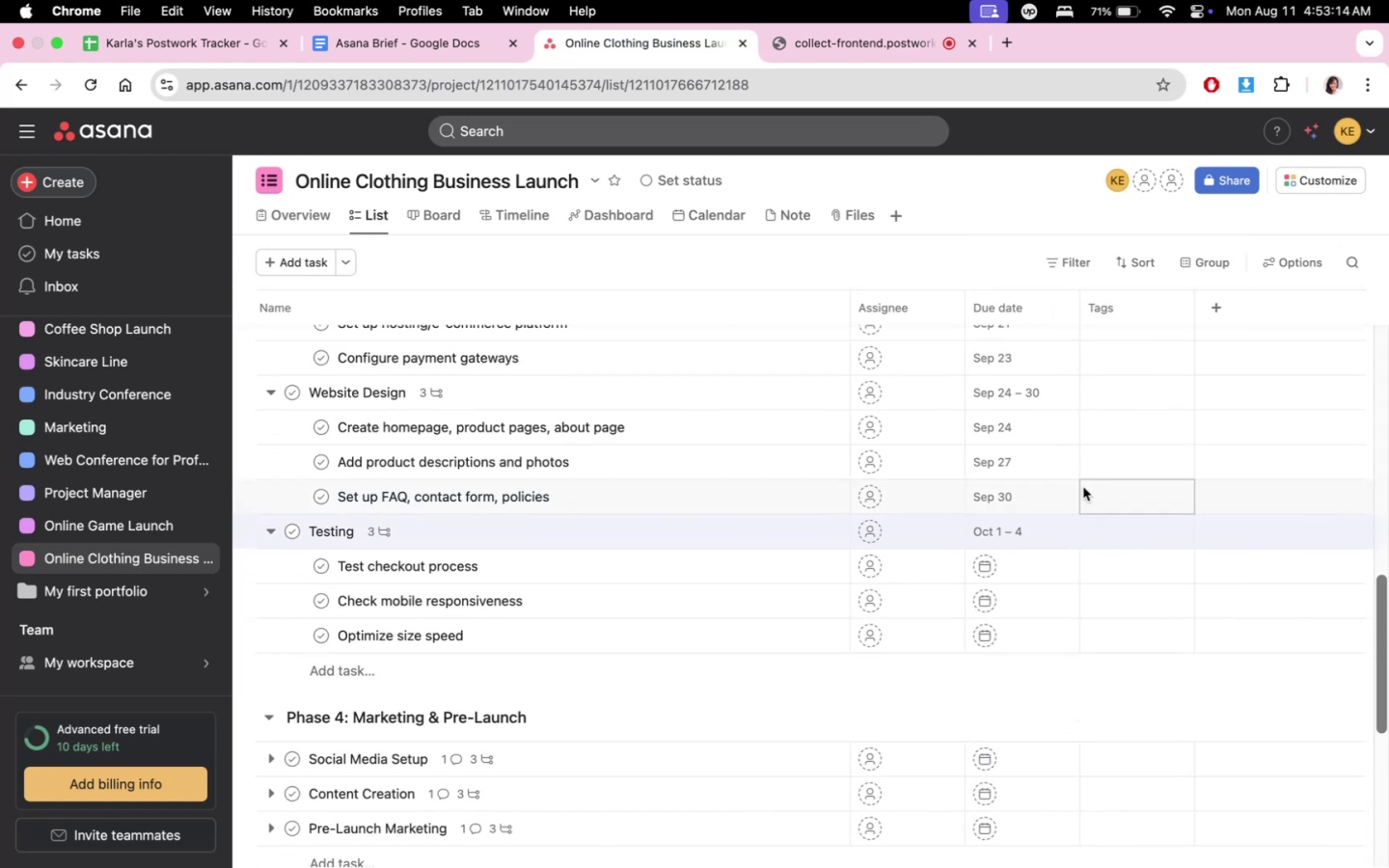 
left_click([1026, 559])
 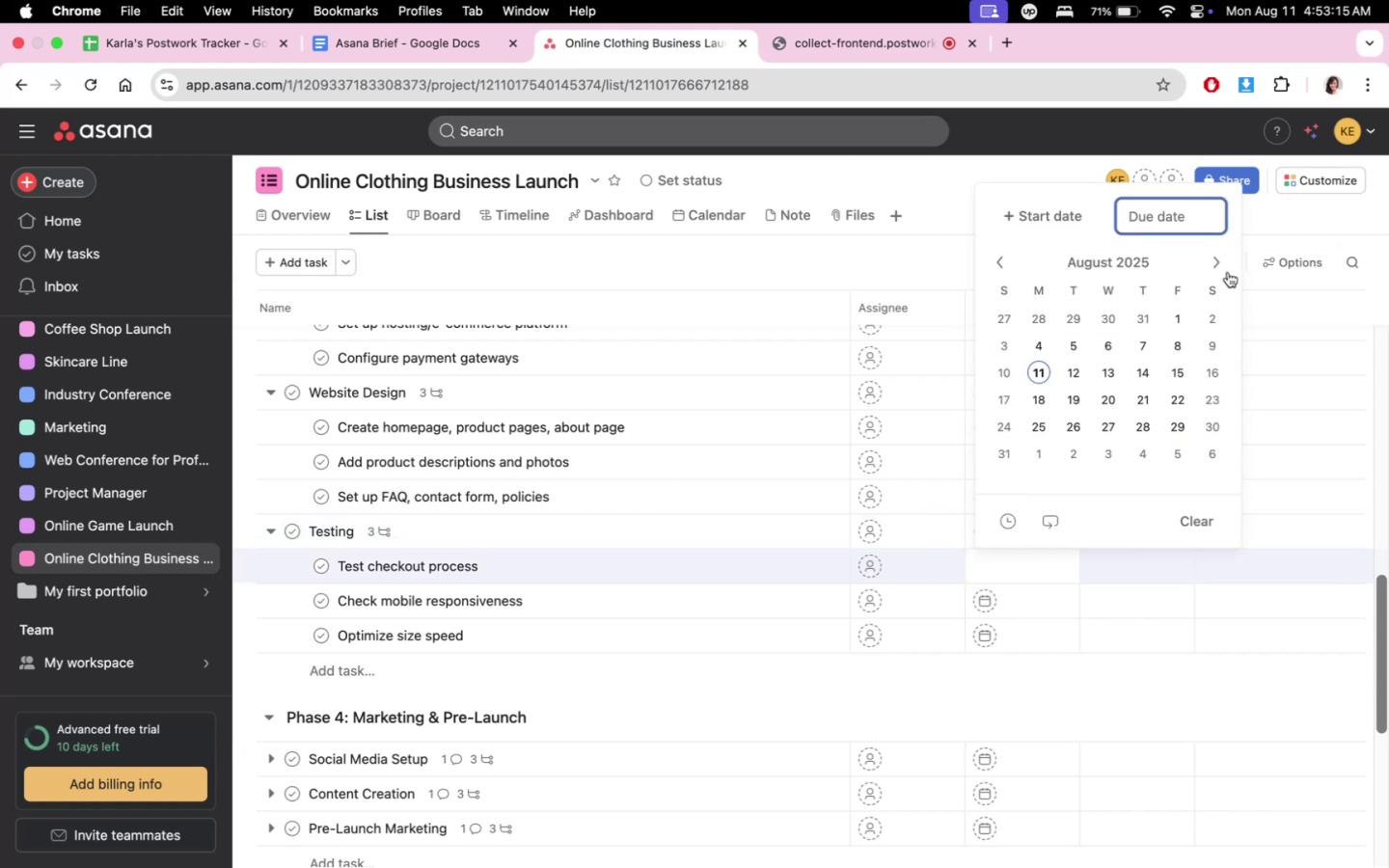 
double_click([1222, 259])
 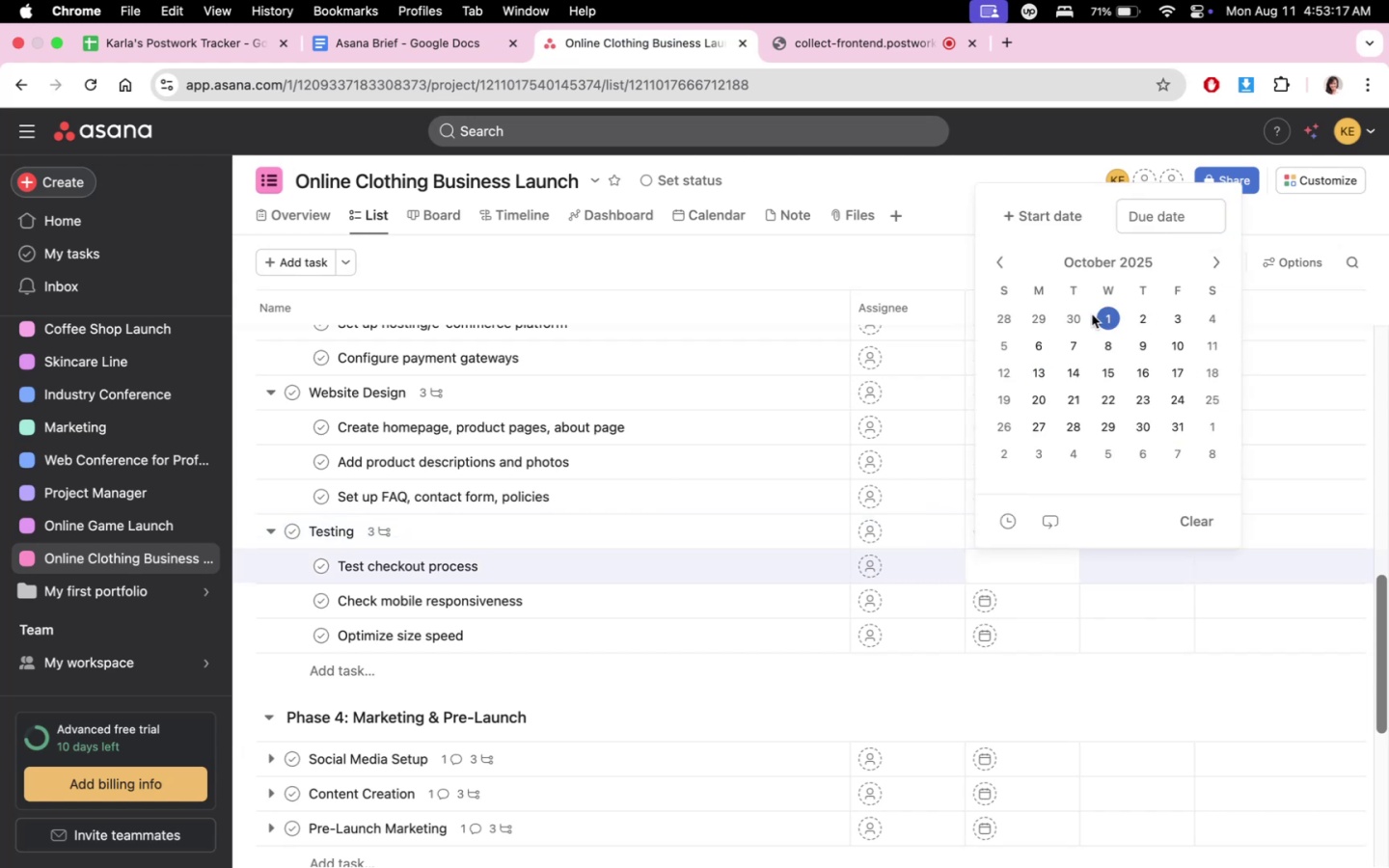 
double_click([1102, 316])
 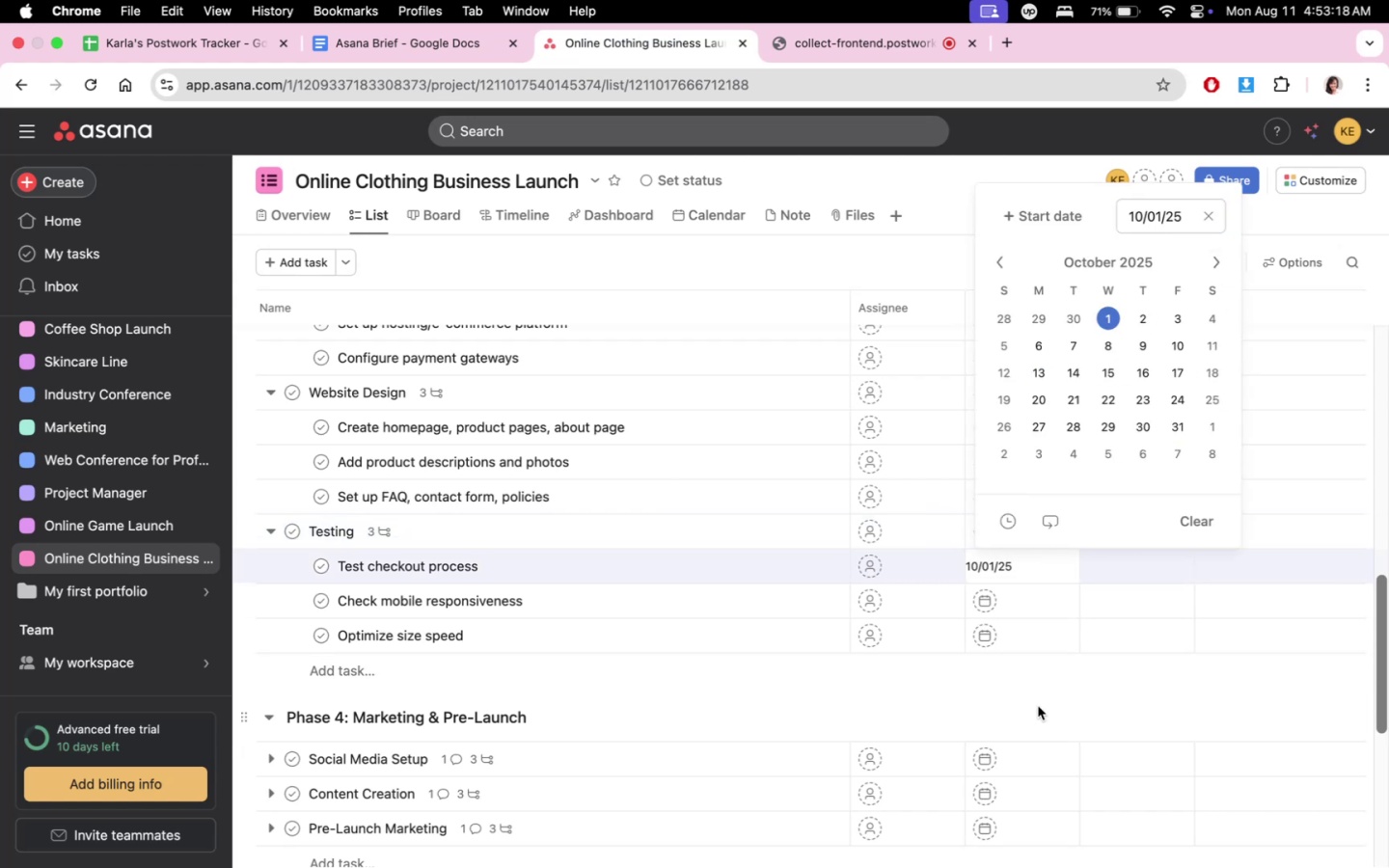 
left_click([1038, 706])
 